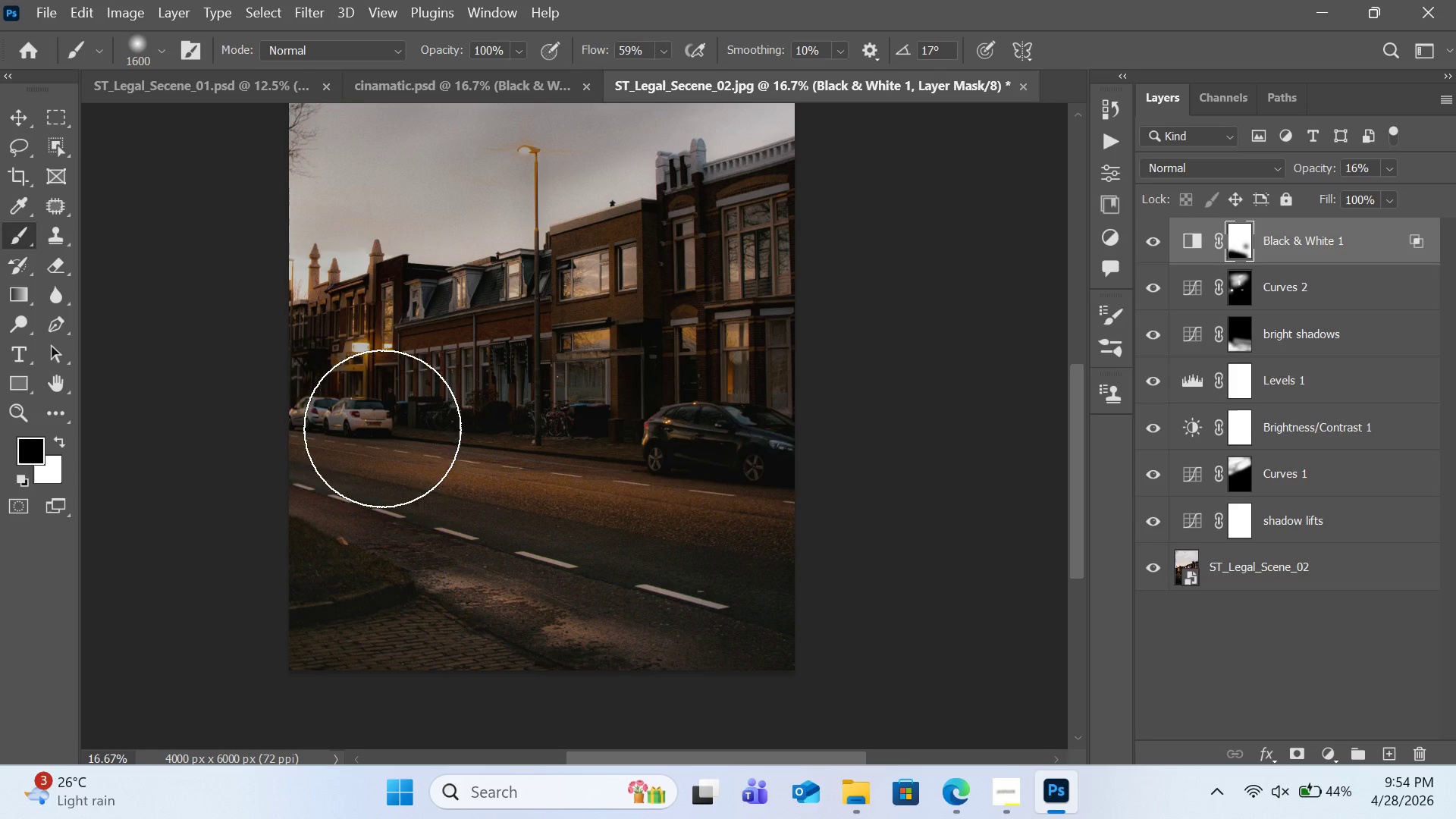 
left_click([359, 425])
 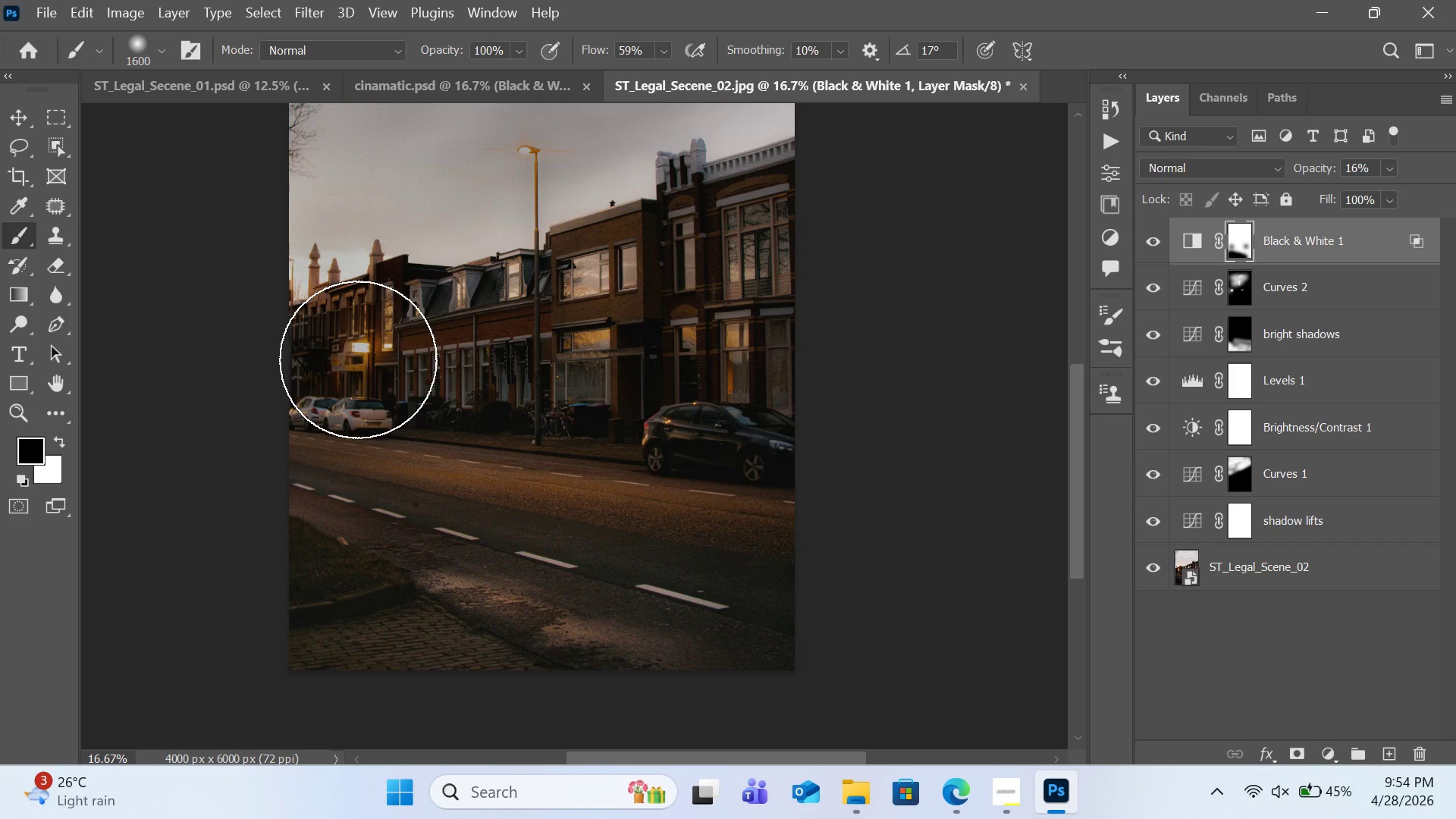 
key(Control+Z)
 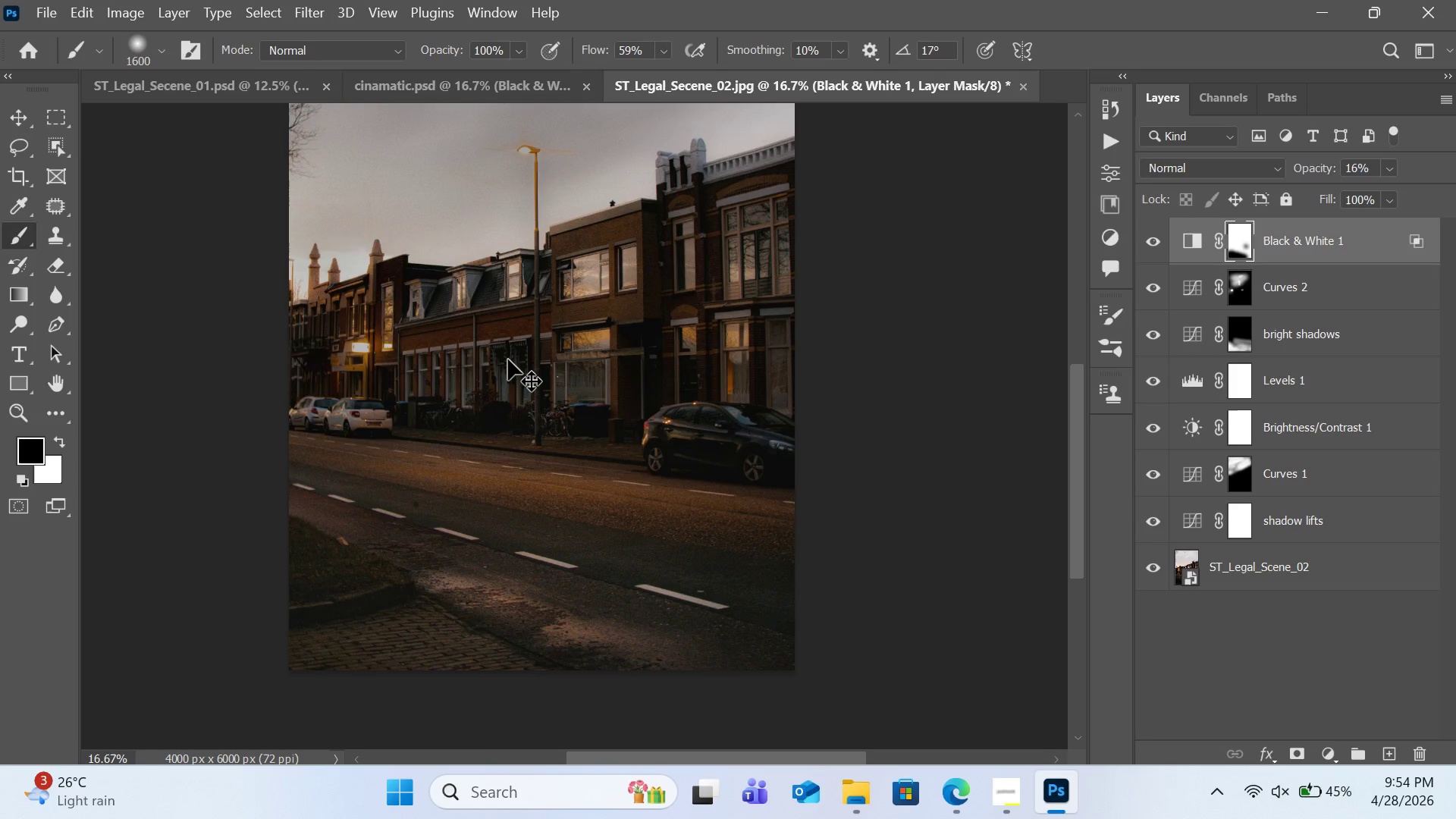 
key(Control+Z)
 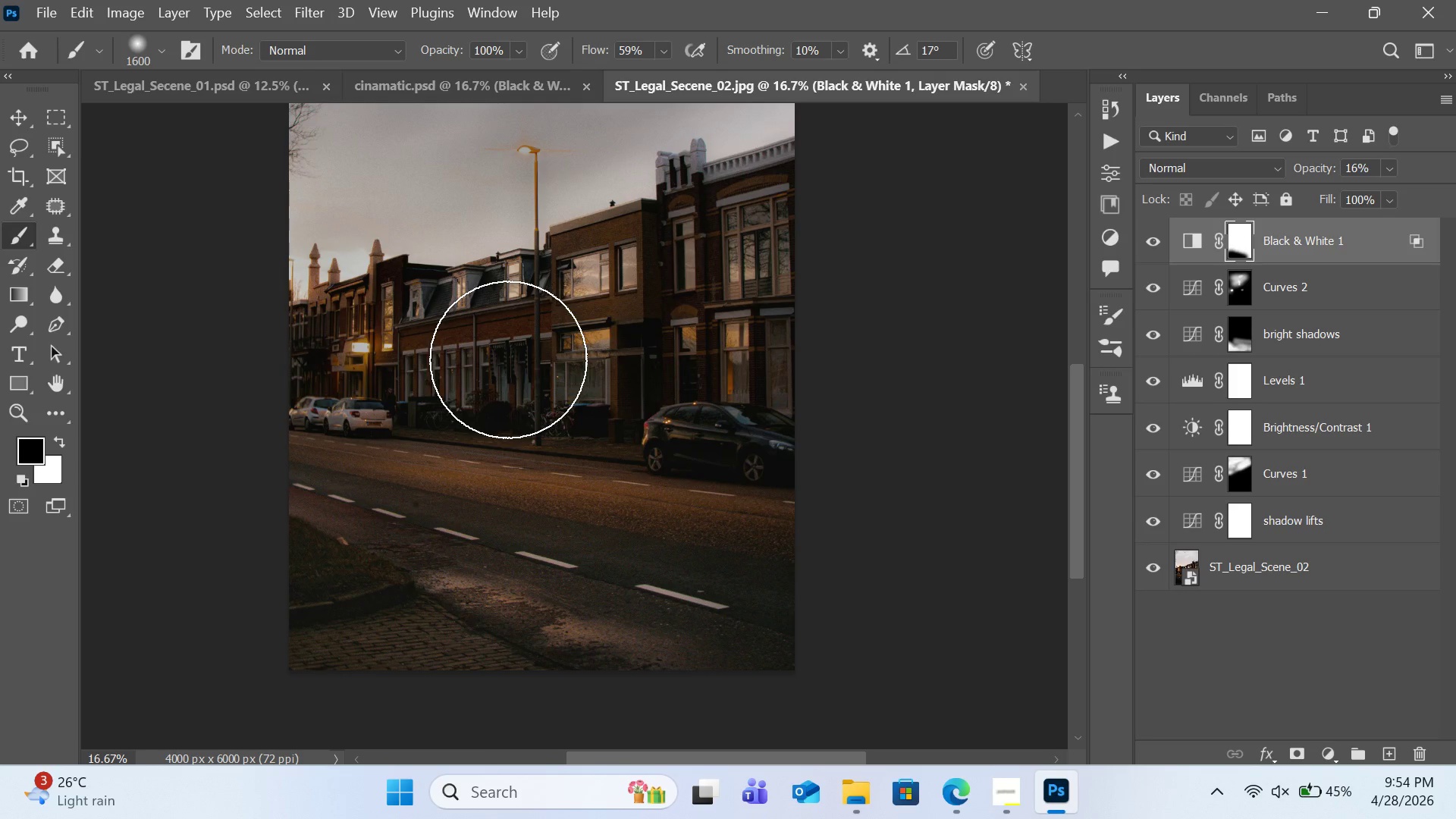 
scroll: coordinate [608, 372], scroll_direction: up, amount: 7.0
 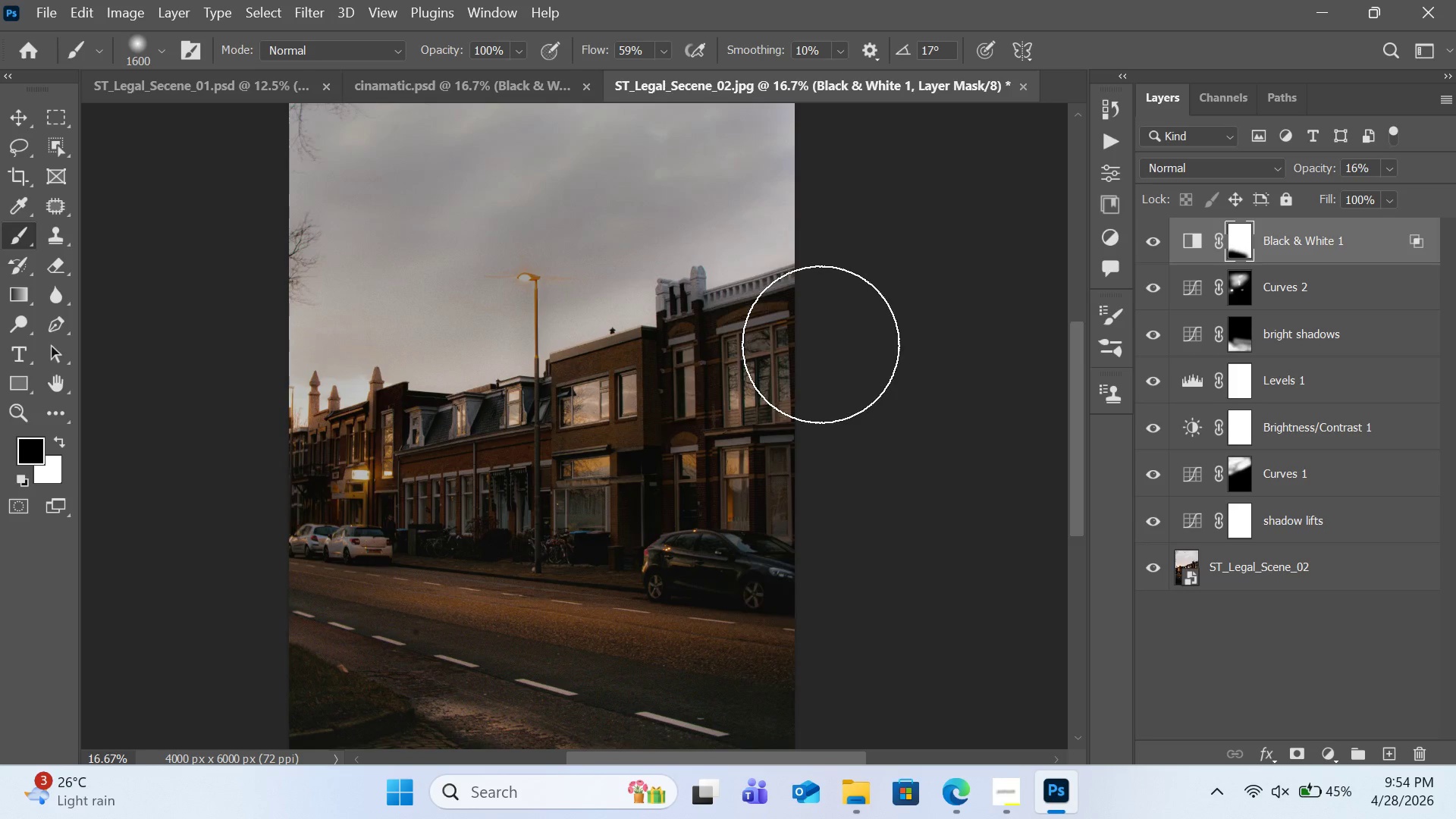 
scroll: coordinate [827, 344], scroll_direction: down, amount: 8.0
 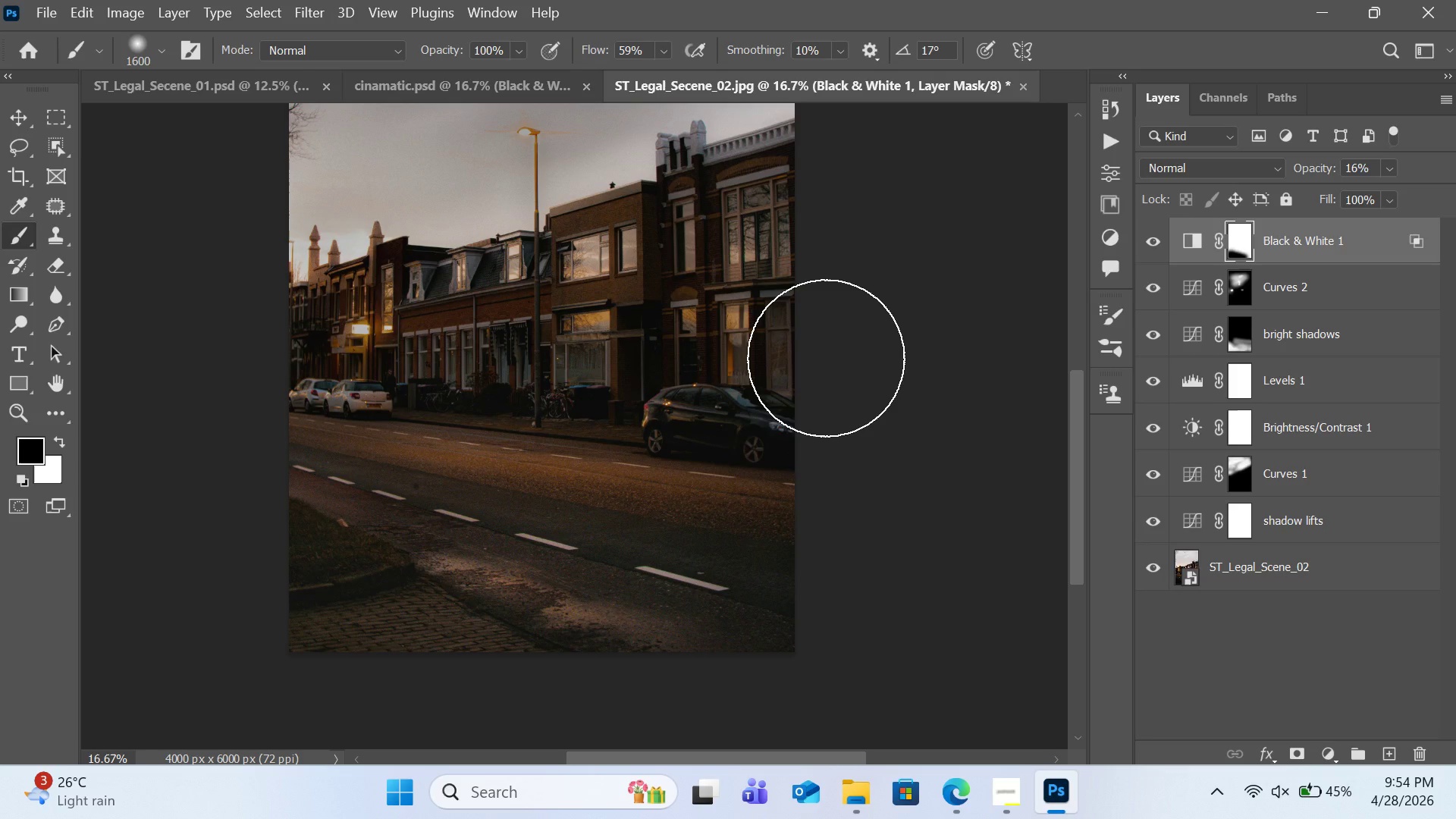 
wait(17.84)
 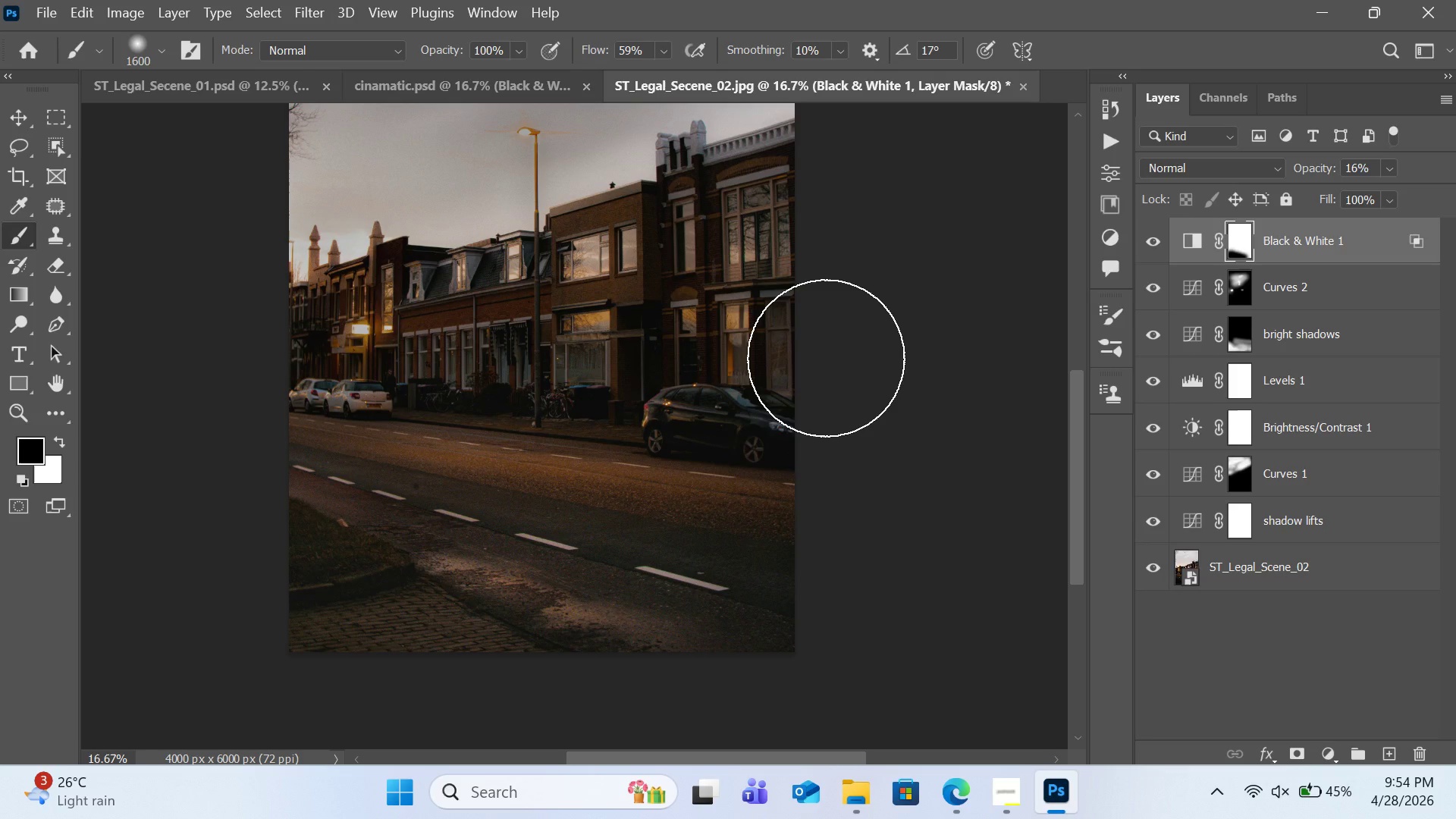 
left_click([1163, 240])
 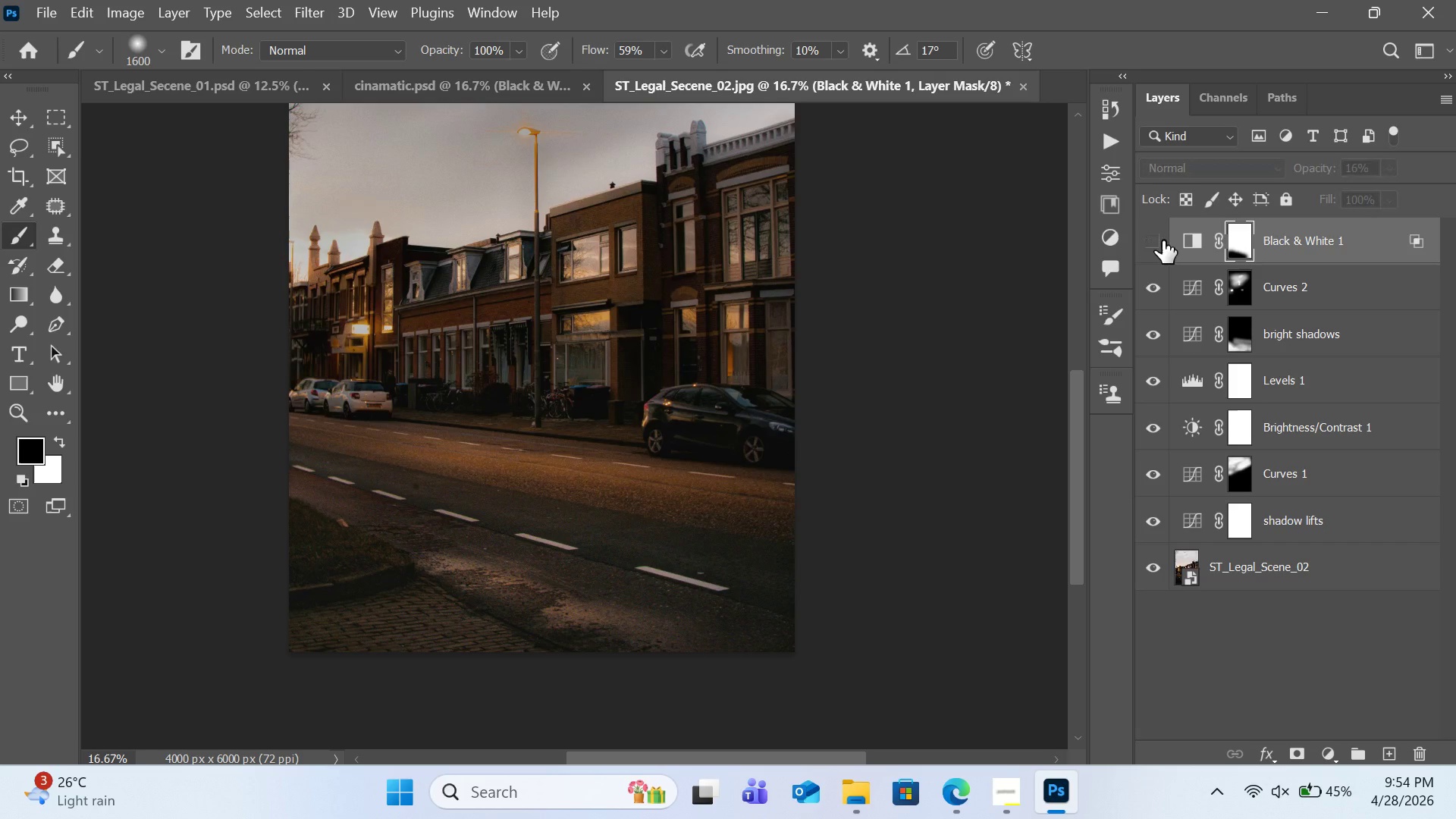 
left_click([1163, 240])
 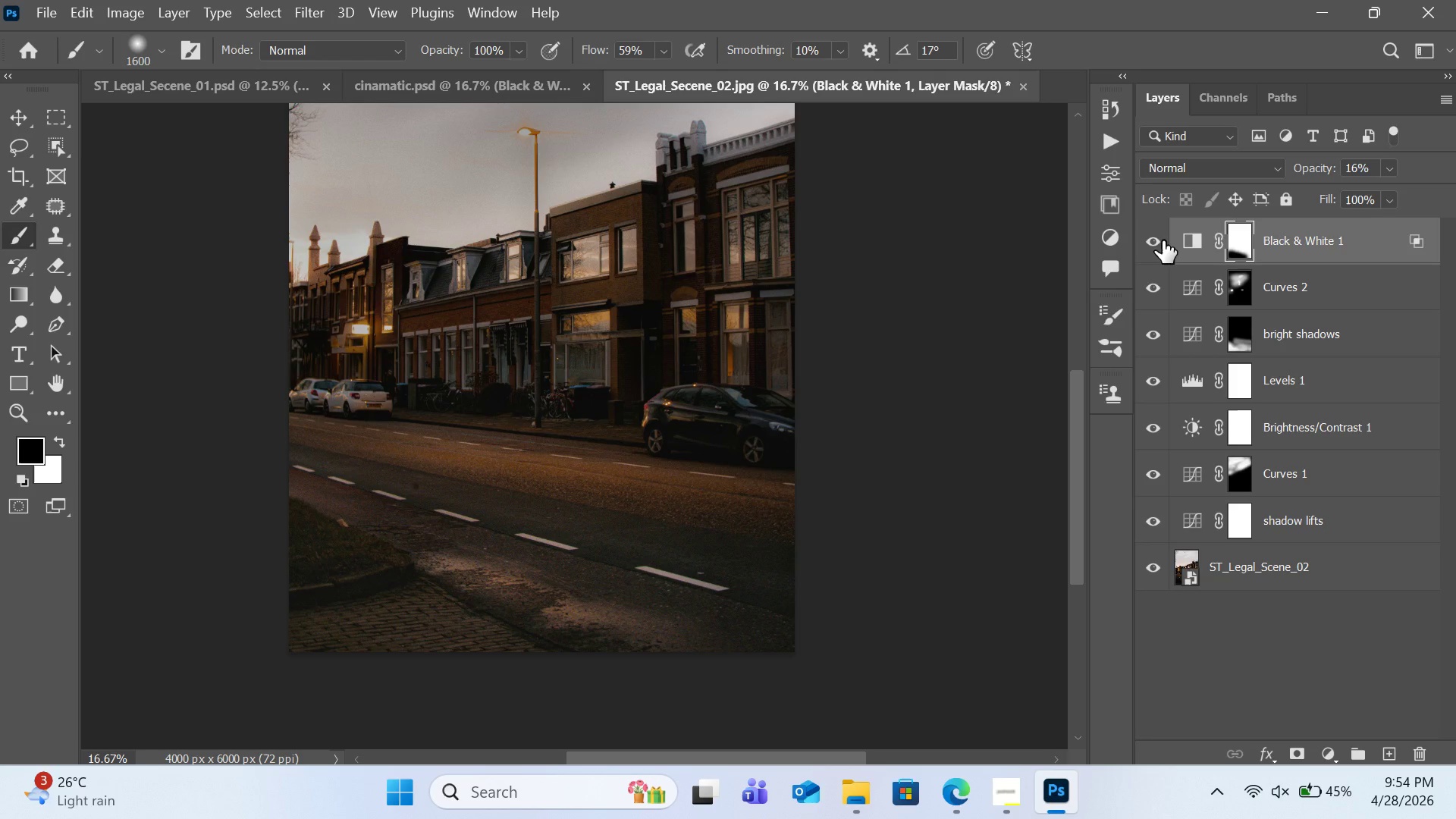 
left_click([1163, 240])
 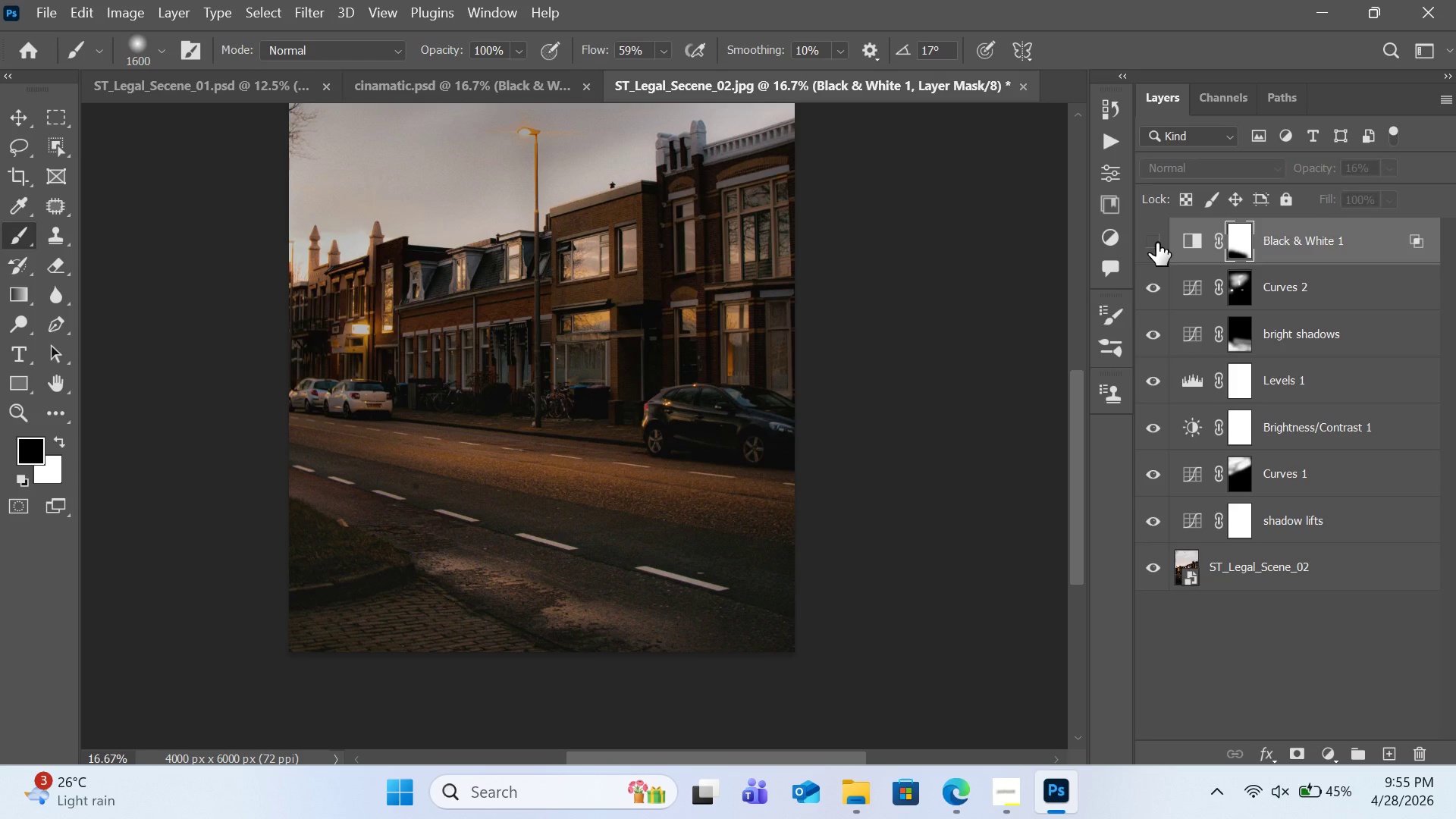 
left_click([1156, 243])
 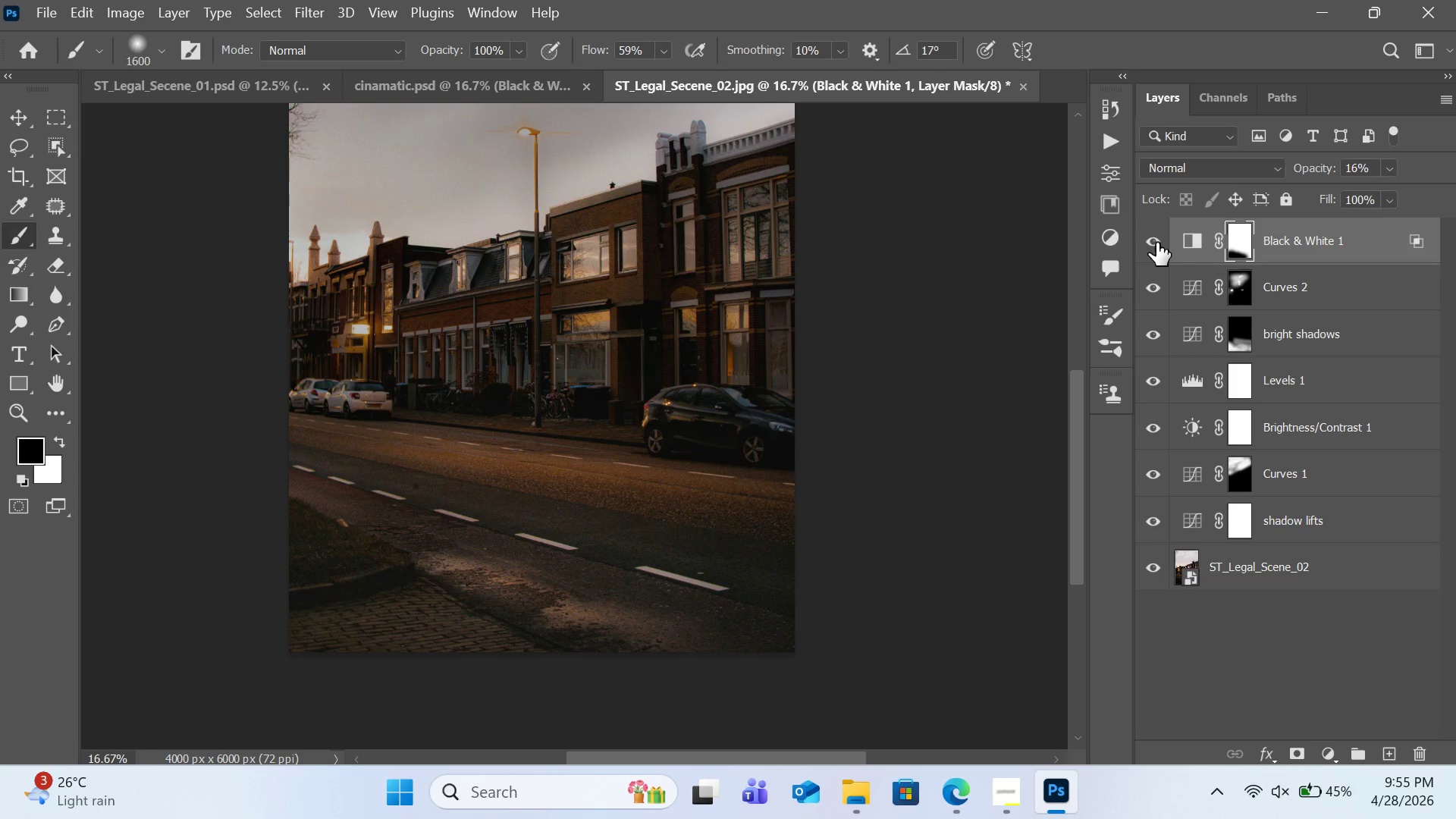 
left_click([1156, 243])
 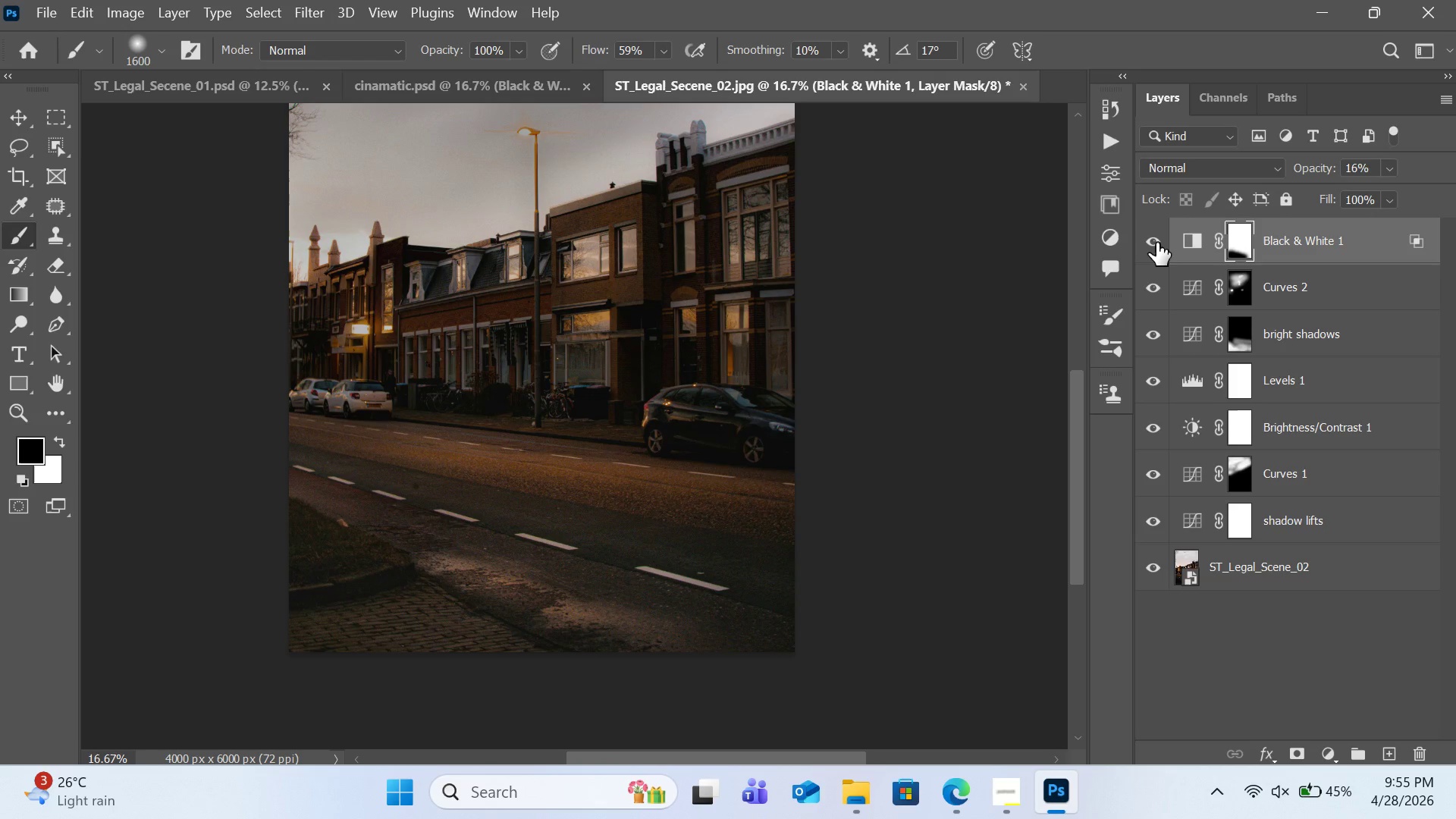 
double_click([1156, 243])
 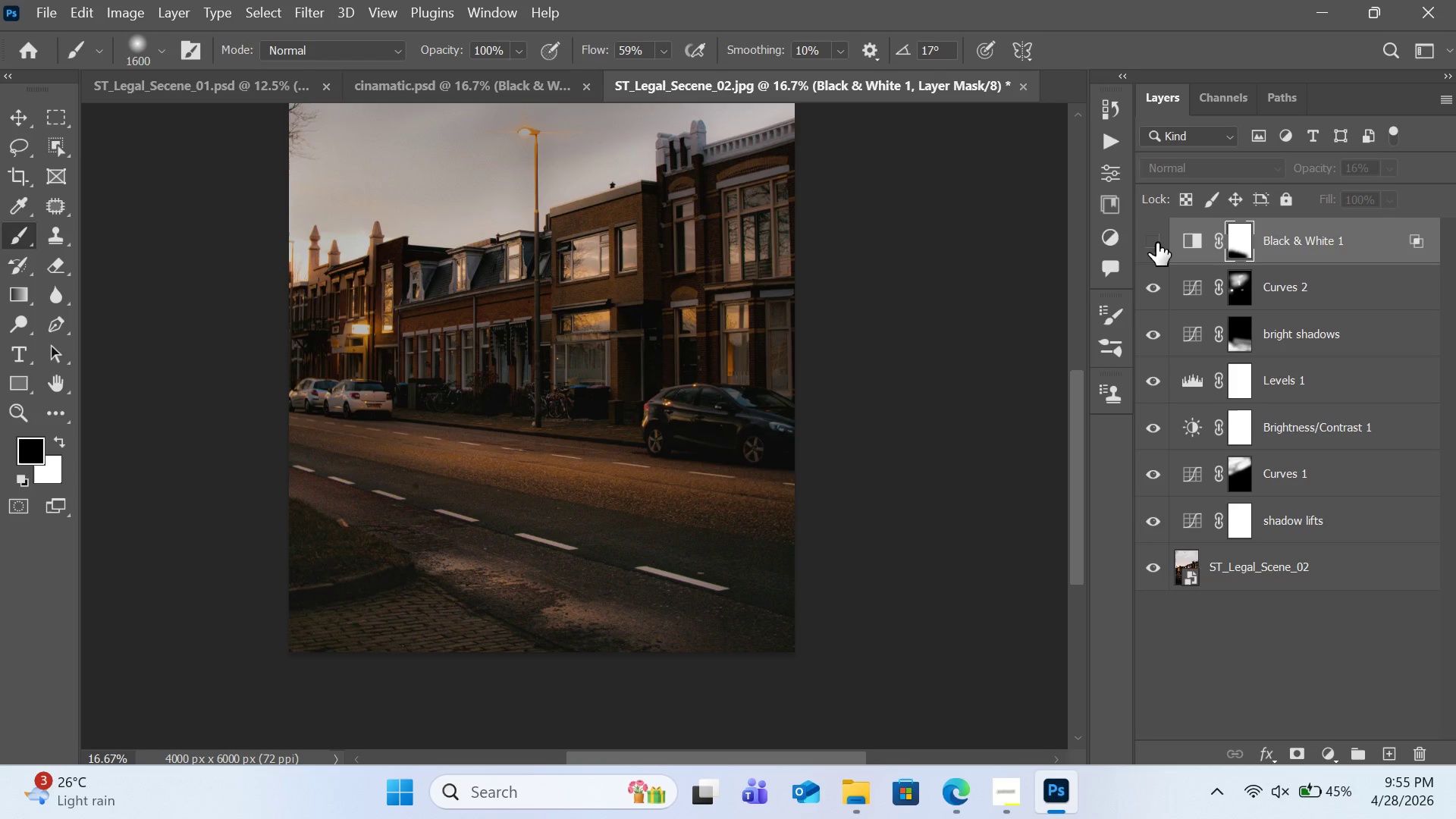 
left_click([1156, 243])
 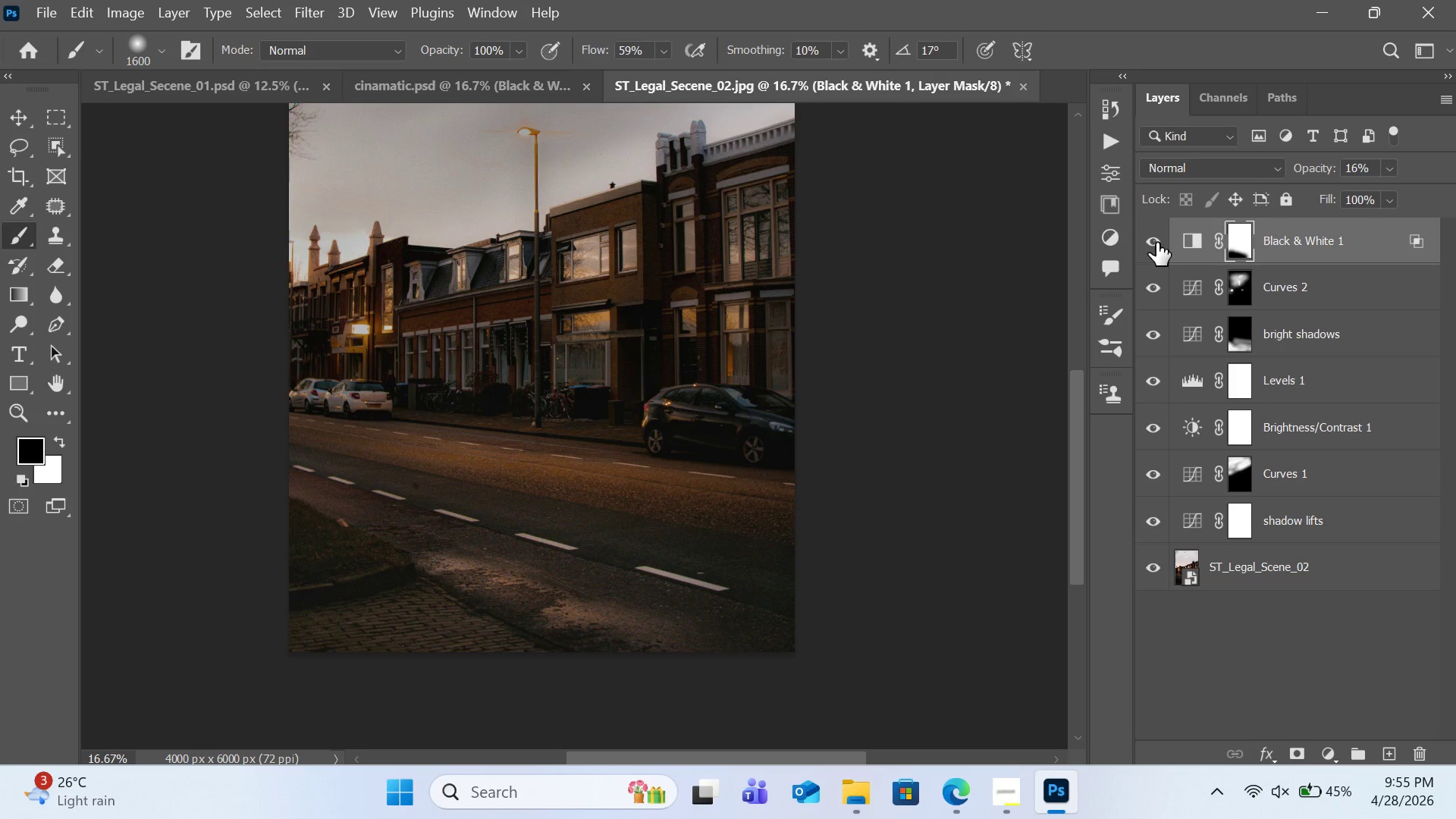 
left_click([1156, 243])
 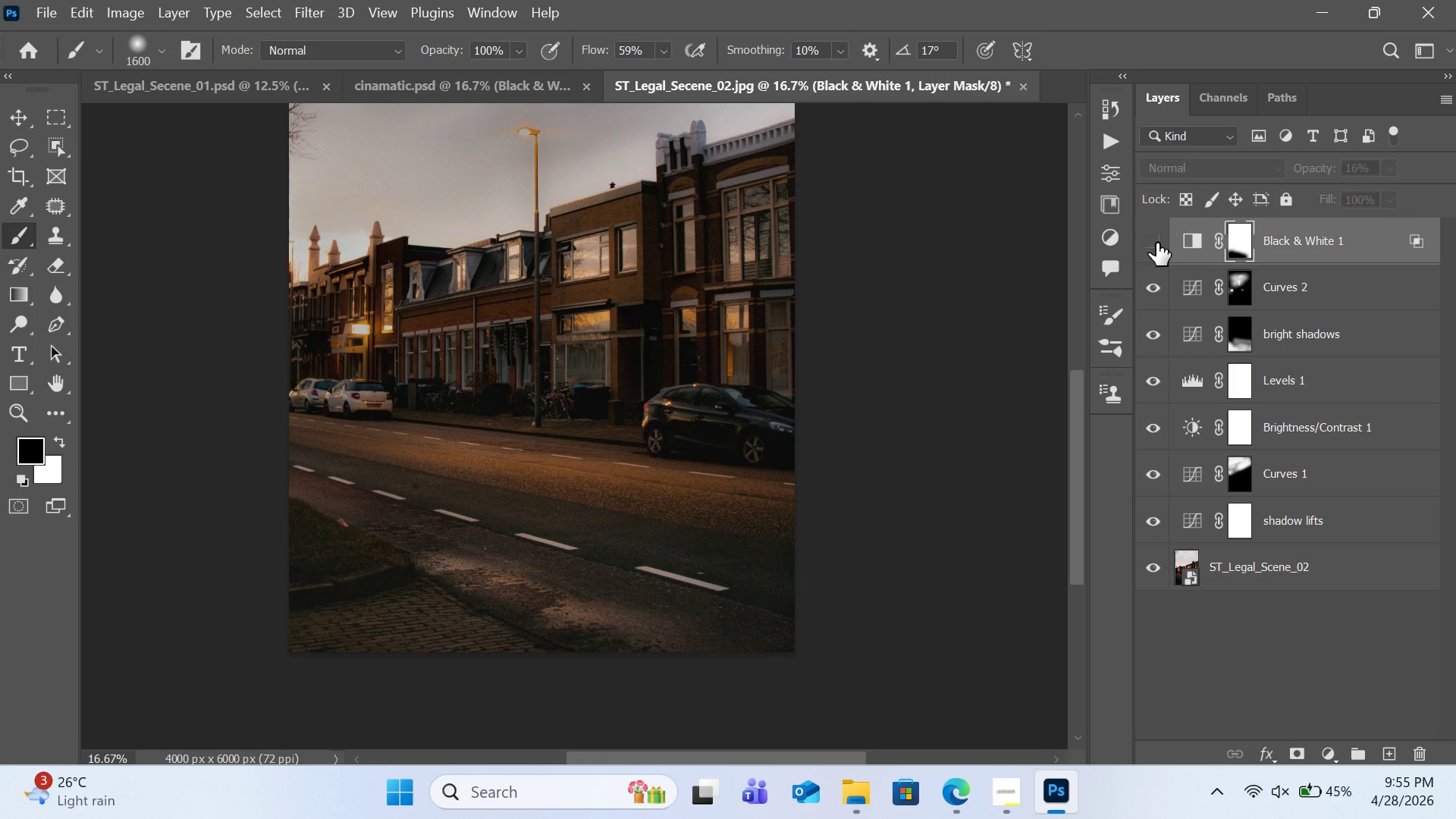 
left_click([1156, 243])
 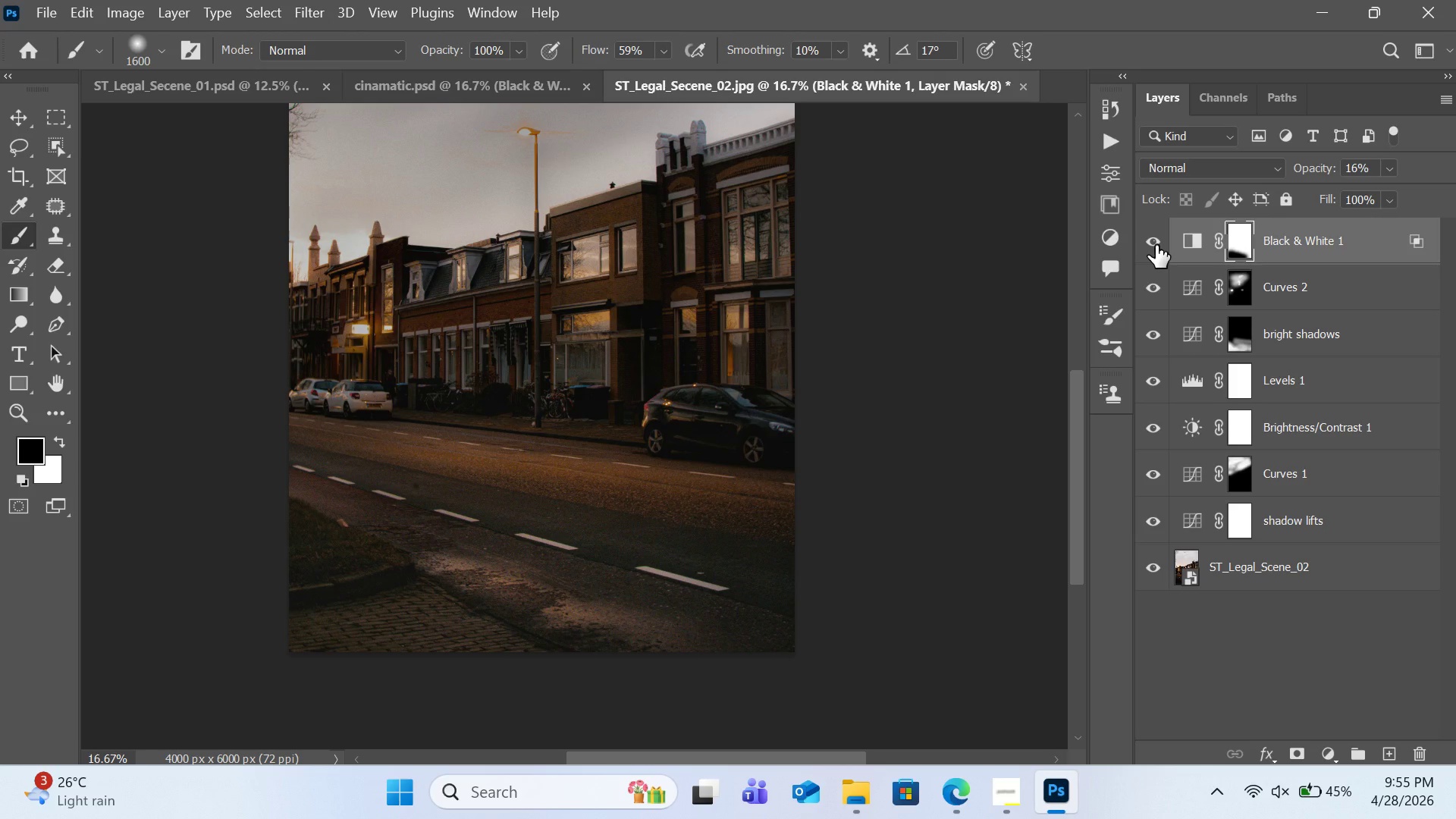 
left_click([1156, 250])
 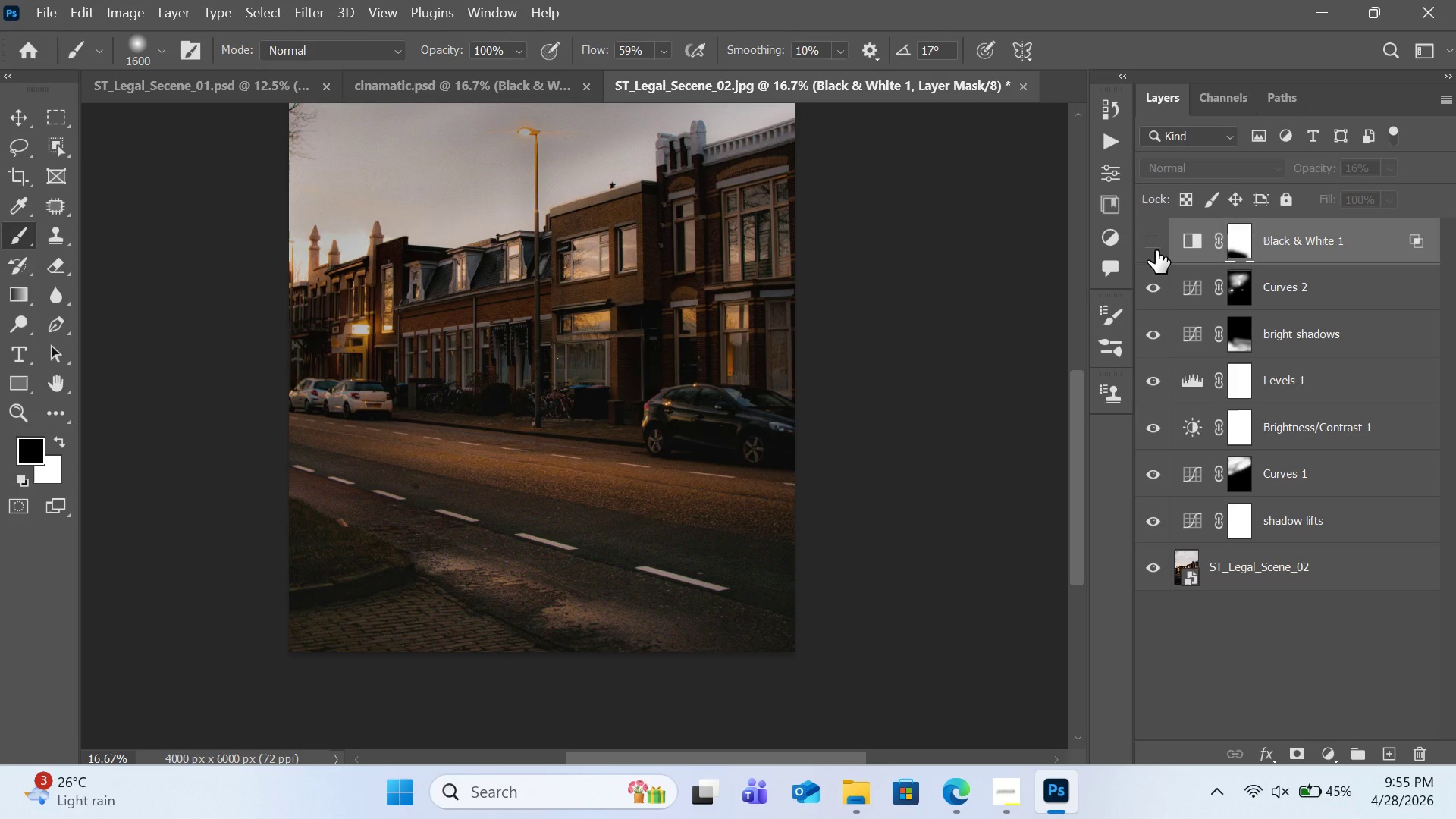 
left_click([1156, 250])
 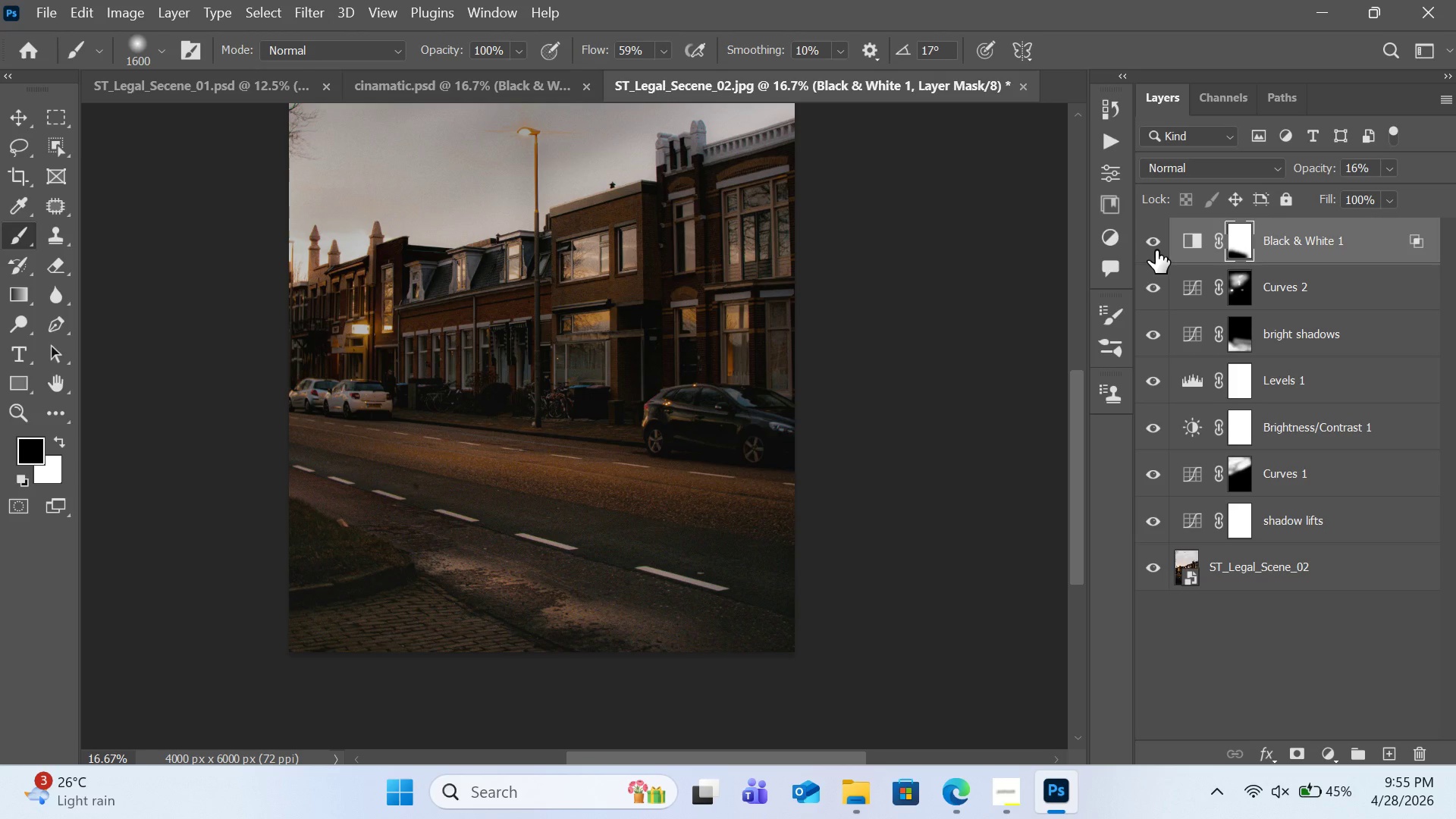 
left_click([1156, 250])
 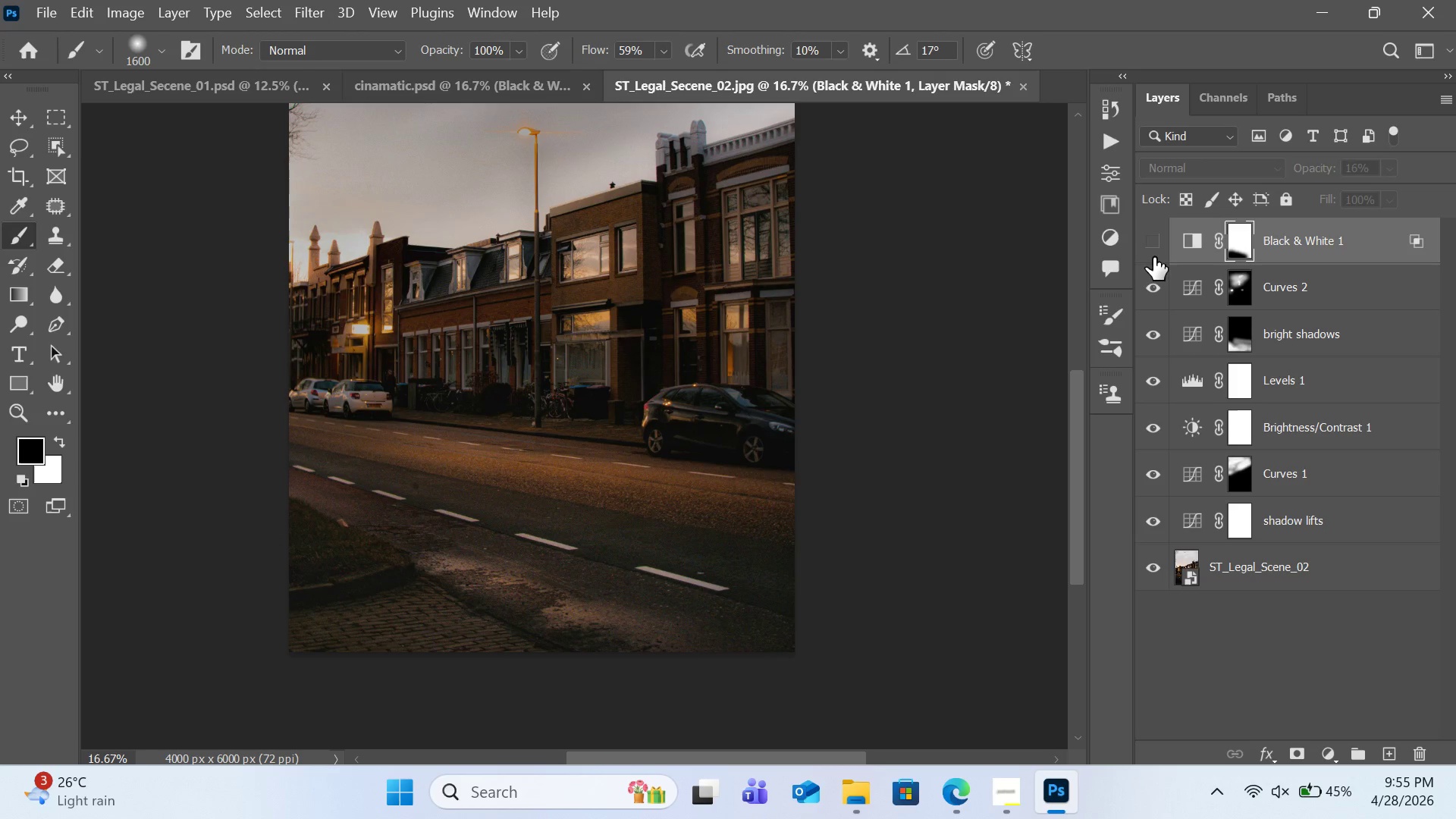 
left_click([1153, 243])
 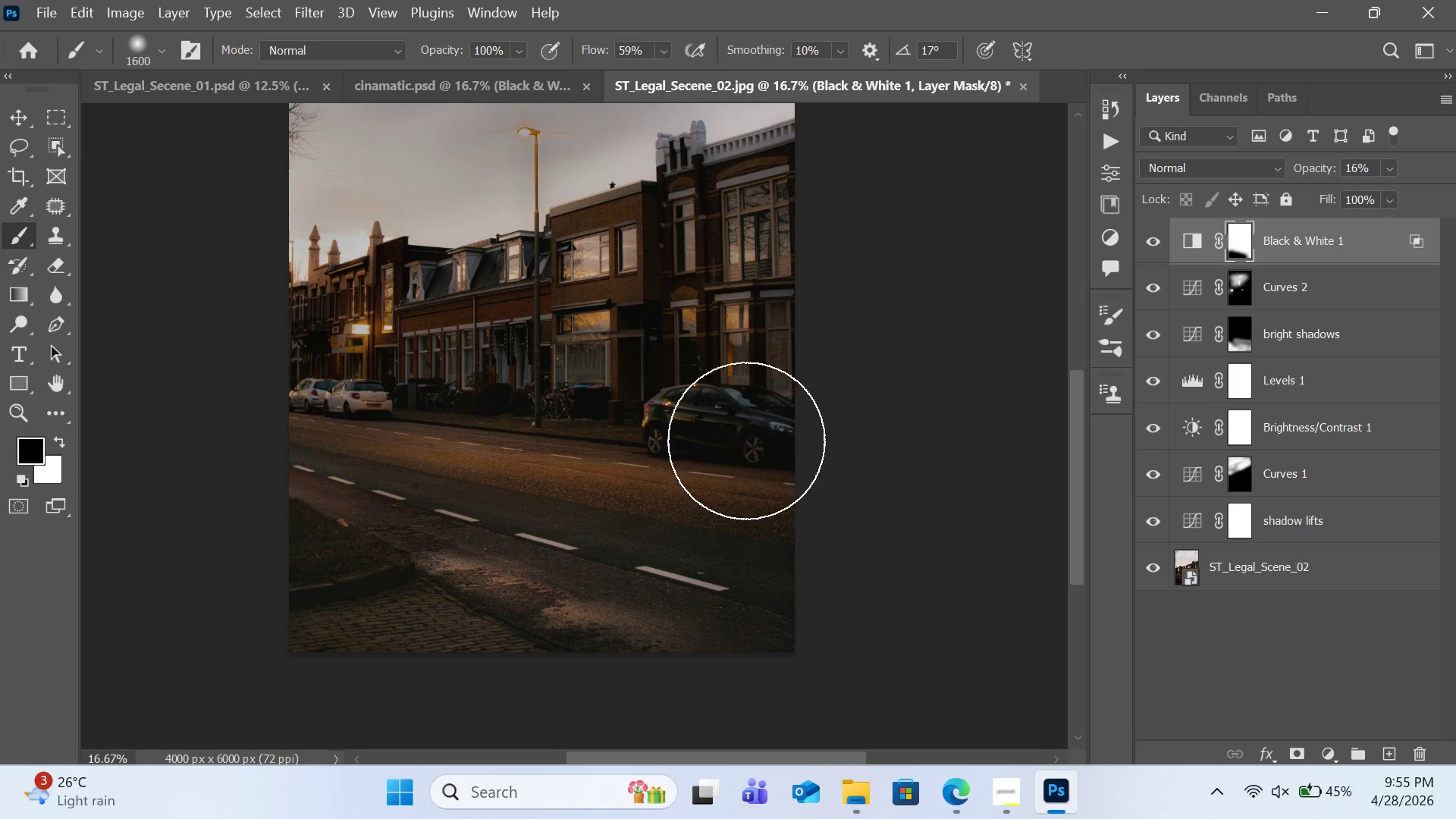 
left_click_drag(start_coordinate=[629, 488], to_coordinate=[337, 479])
 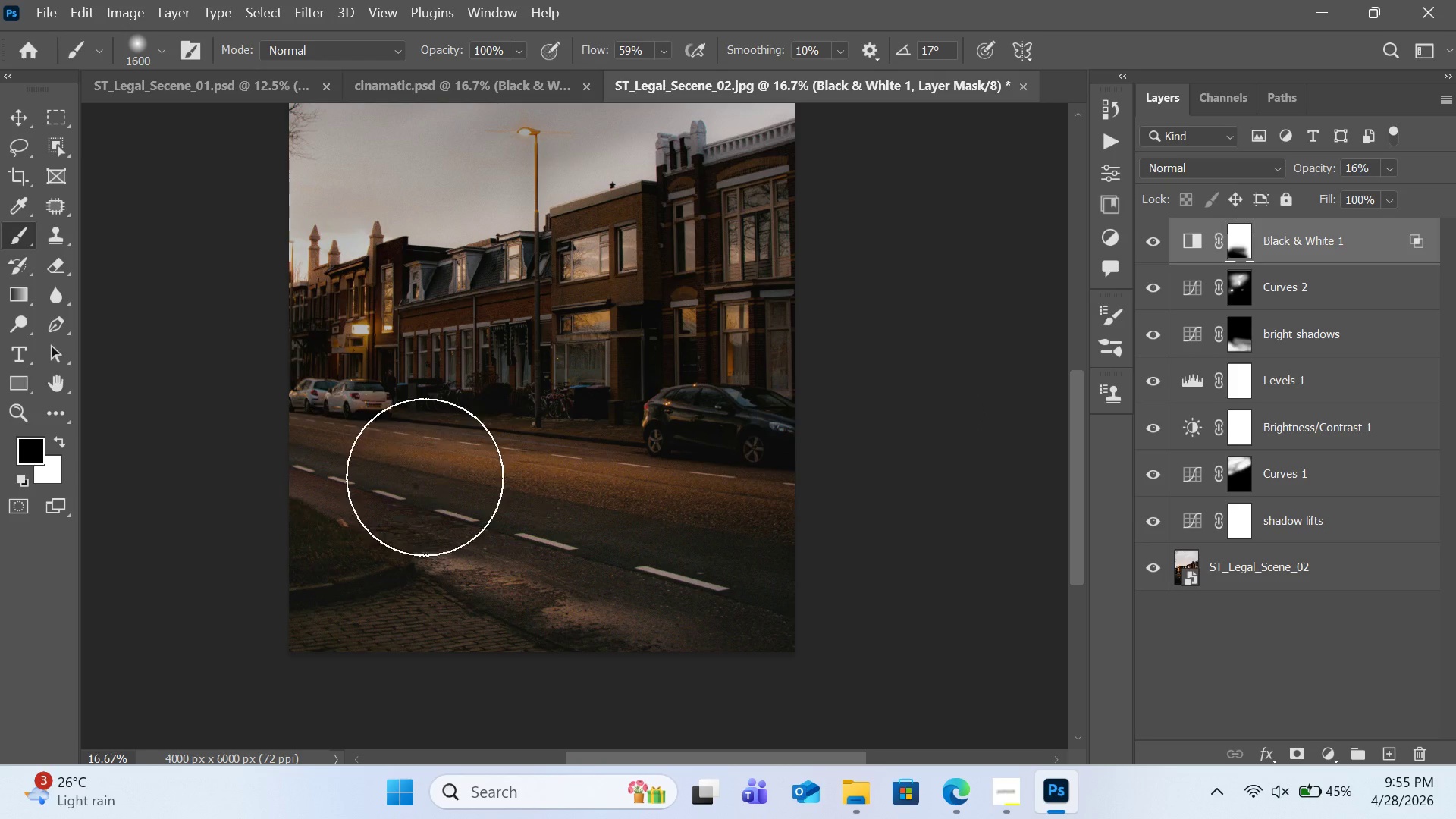 
left_click_drag(start_coordinate=[381, 467], to_coordinate=[774, 518])
 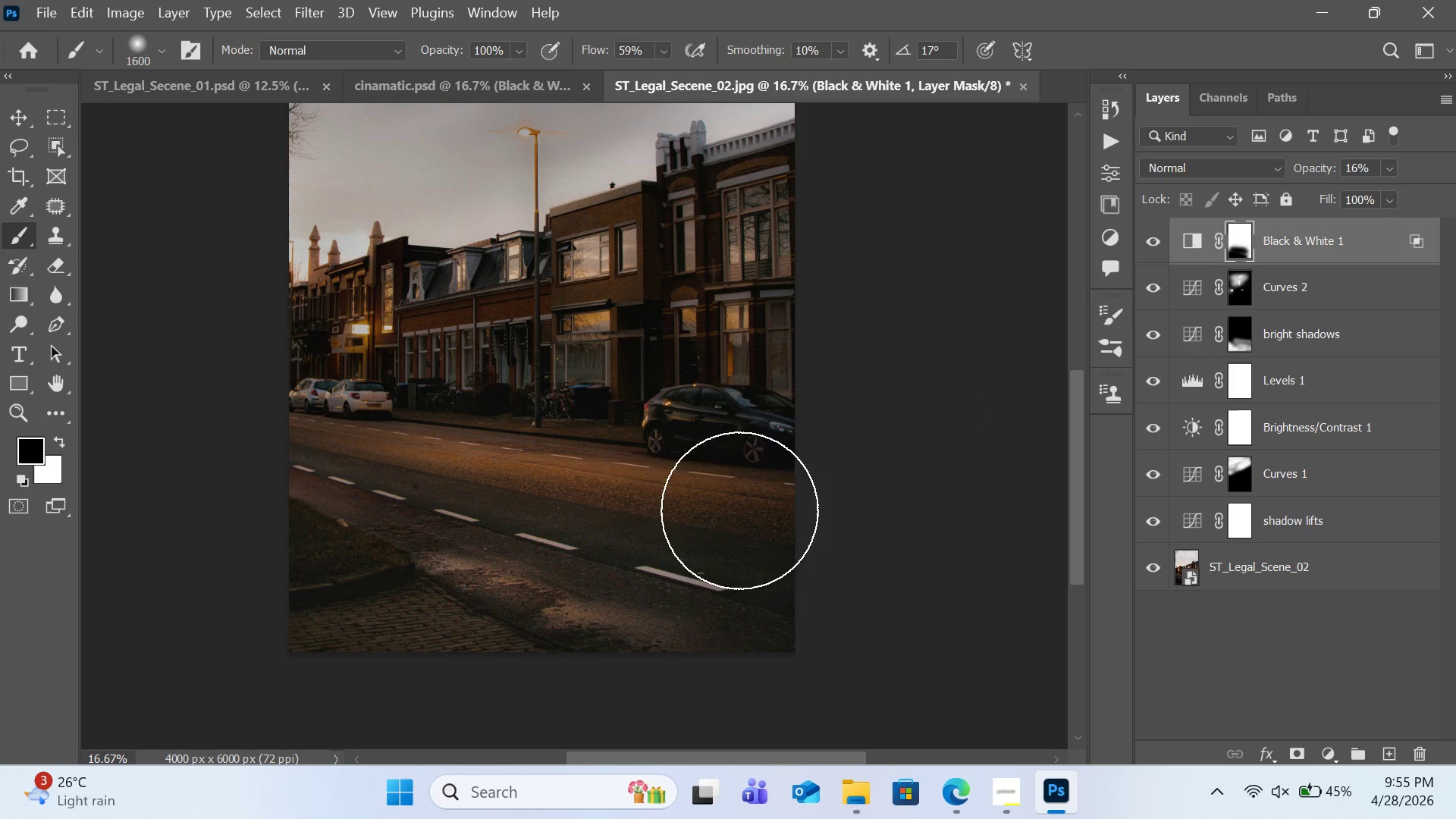 
left_click_drag(start_coordinate=[704, 507], to_coordinate=[792, 510])
 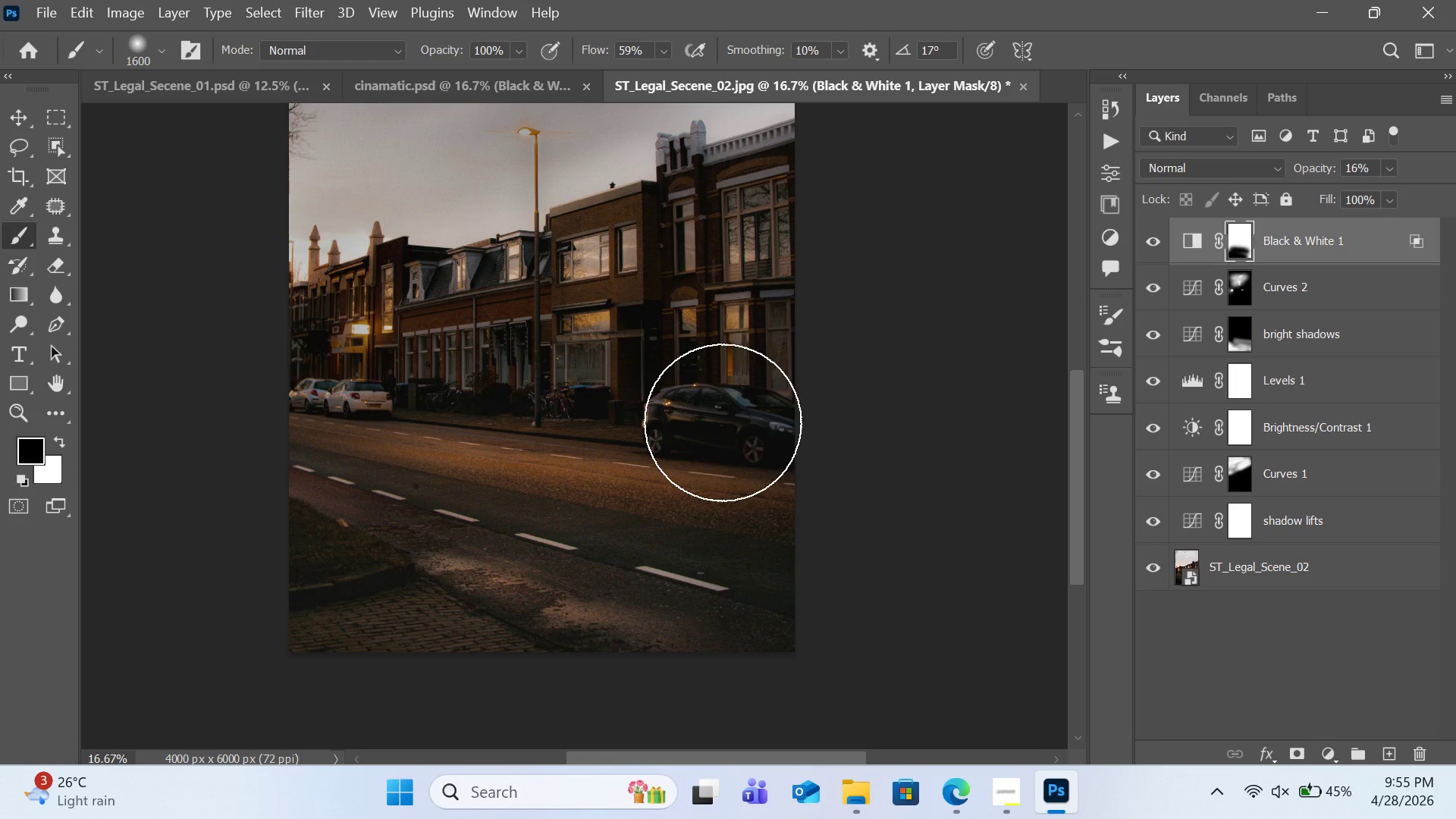 
left_click_drag(start_coordinate=[723, 422], to_coordinate=[761, 526])
 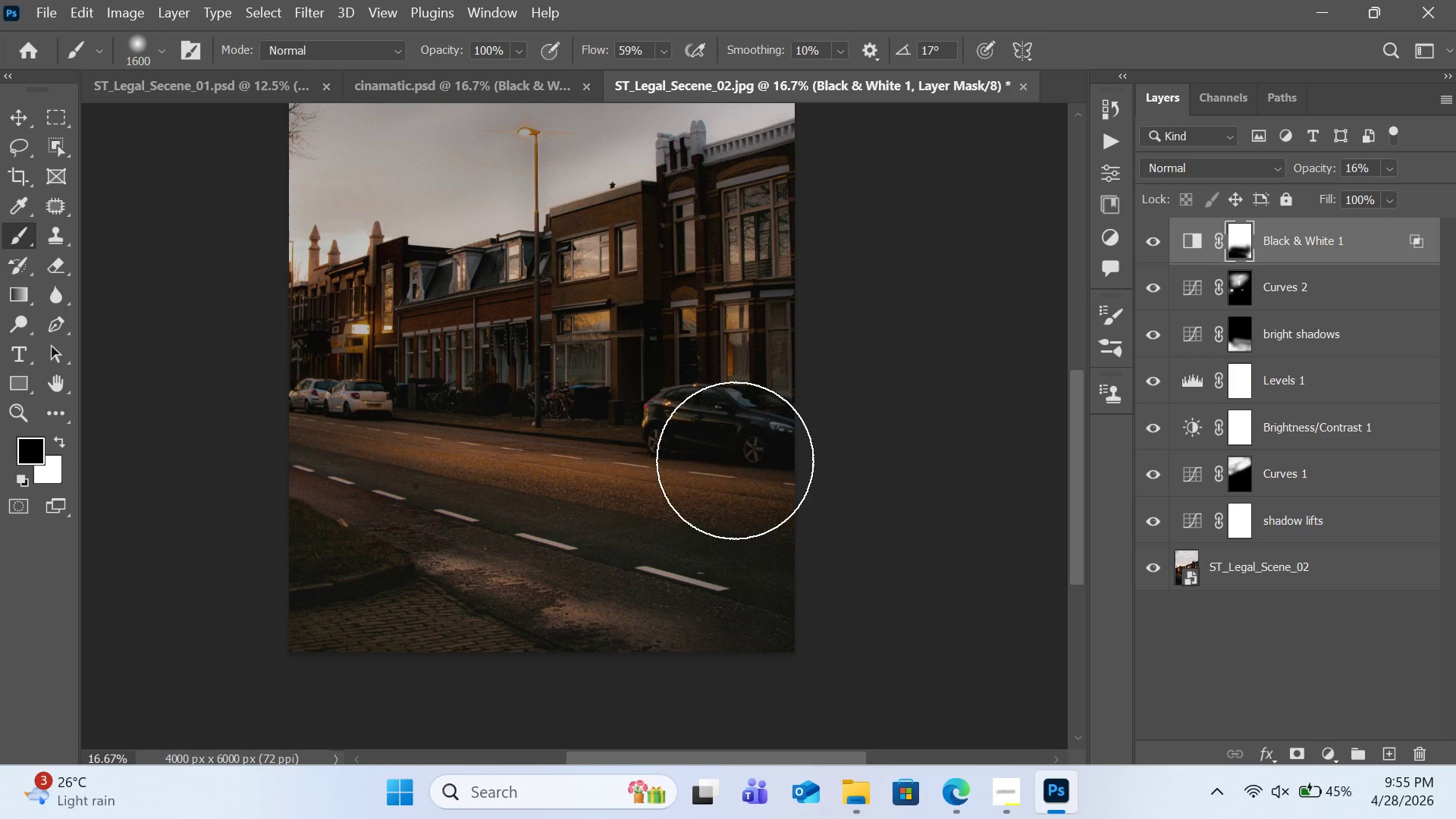 
left_click_drag(start_coordinate=[732, 451], to_coordinate=[774, 531])
 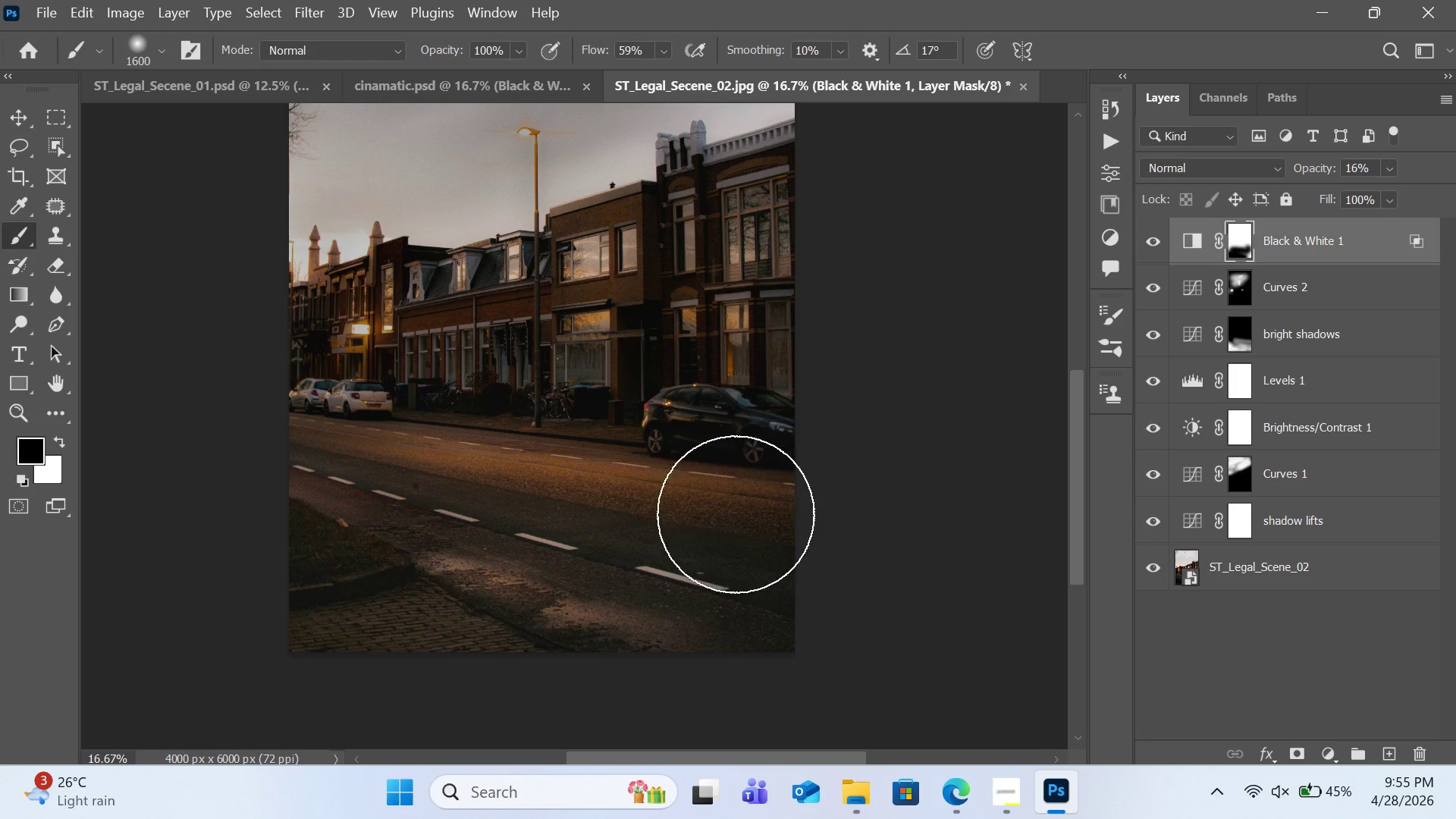 
left_click_drag(start_coordinate=[740, 511], to_coordinate=[653, 548])
 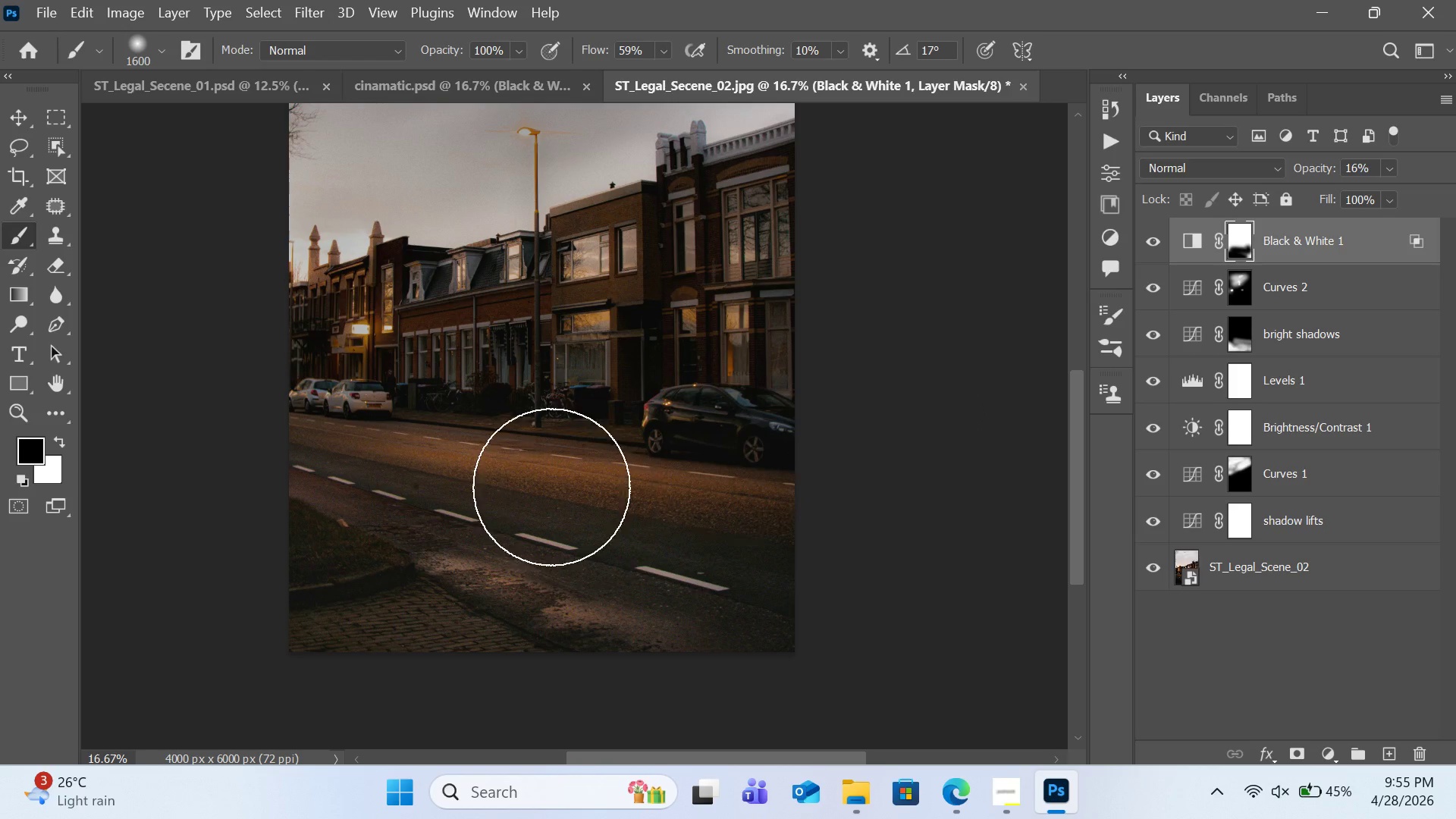 
left_click_drag(start_coordinate=[553, 482], to_coordinate=[513, 496])
 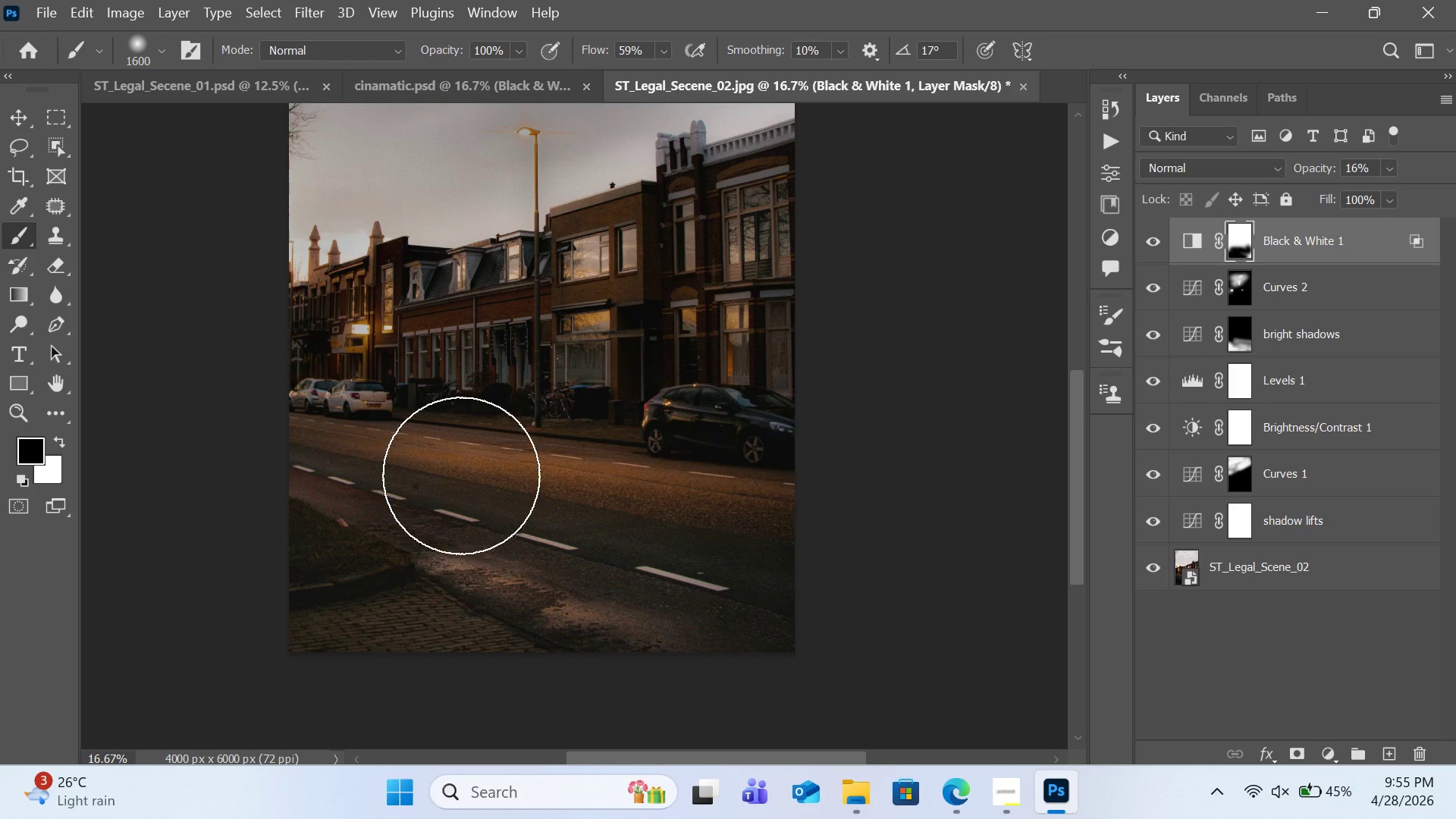 
left_click_drag(start_coordinate=[461, 475], to_coordinate=[323, 442])
 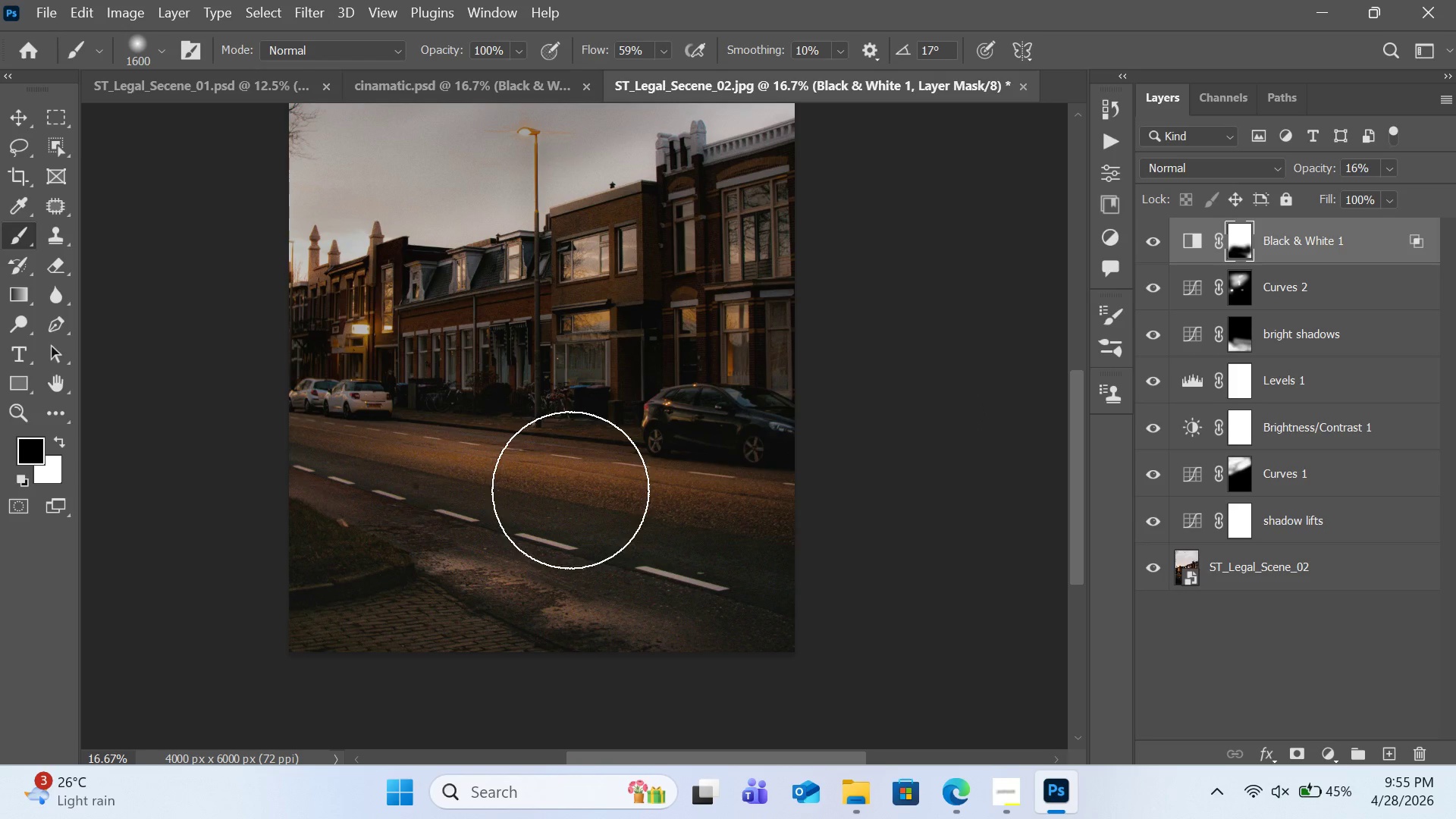 
left_click_drag(start_coordinate=[685, 511], to_coordinate=[817, 588])
 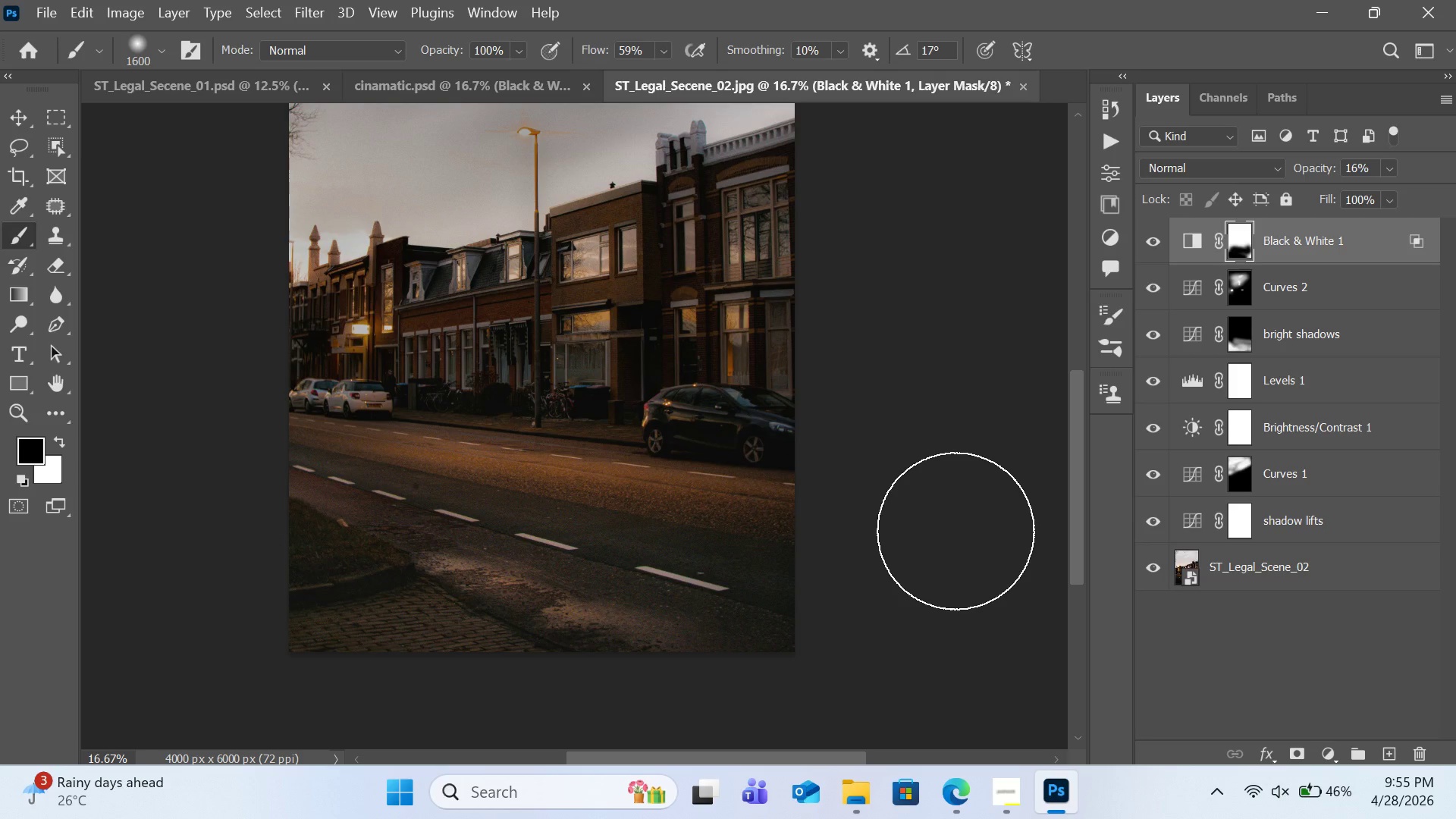 
wait(20.69)
 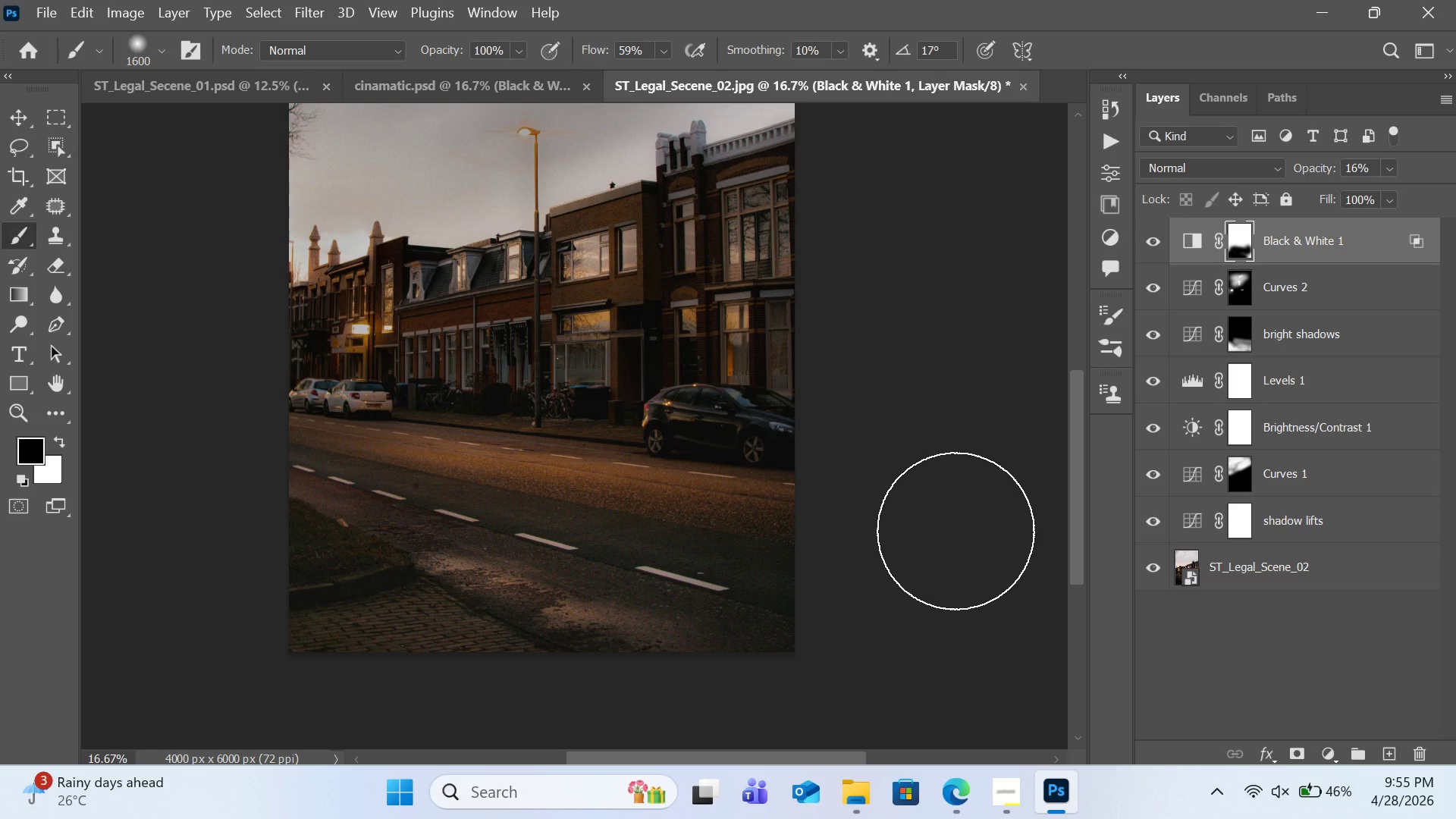 
left_click([1330, 749])
 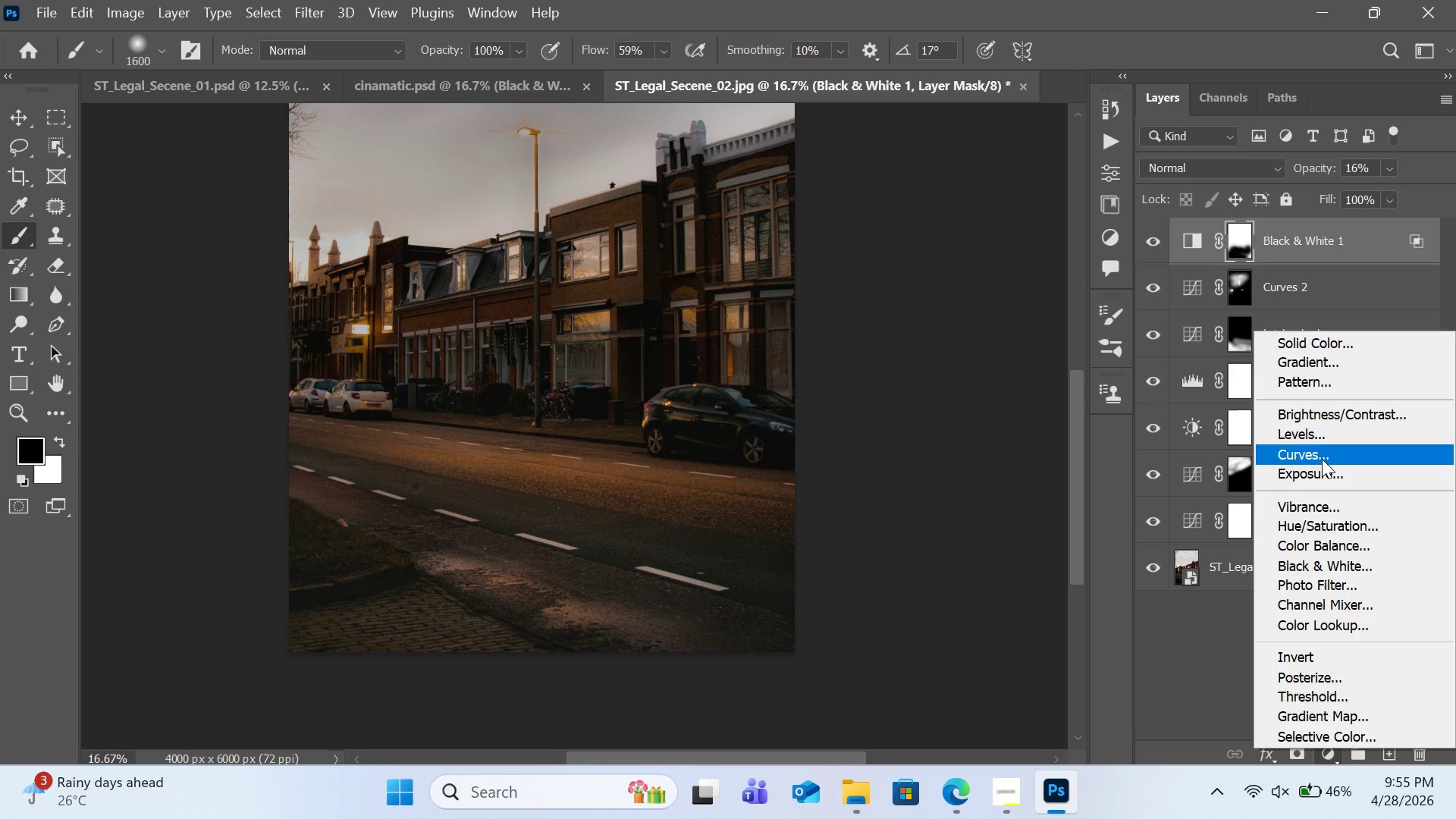 
left_click([1322, 453])
 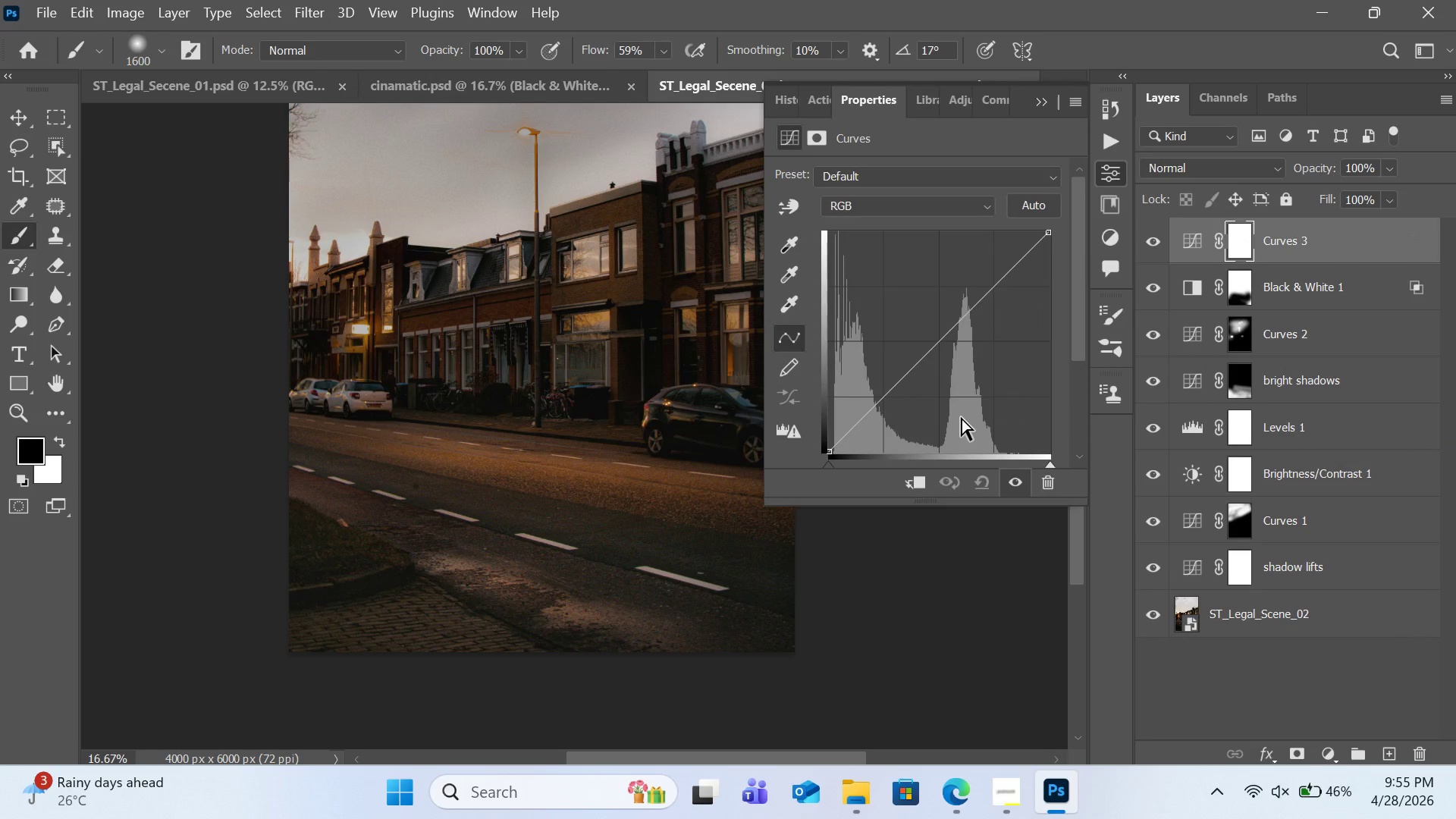 
wait(9.44)
 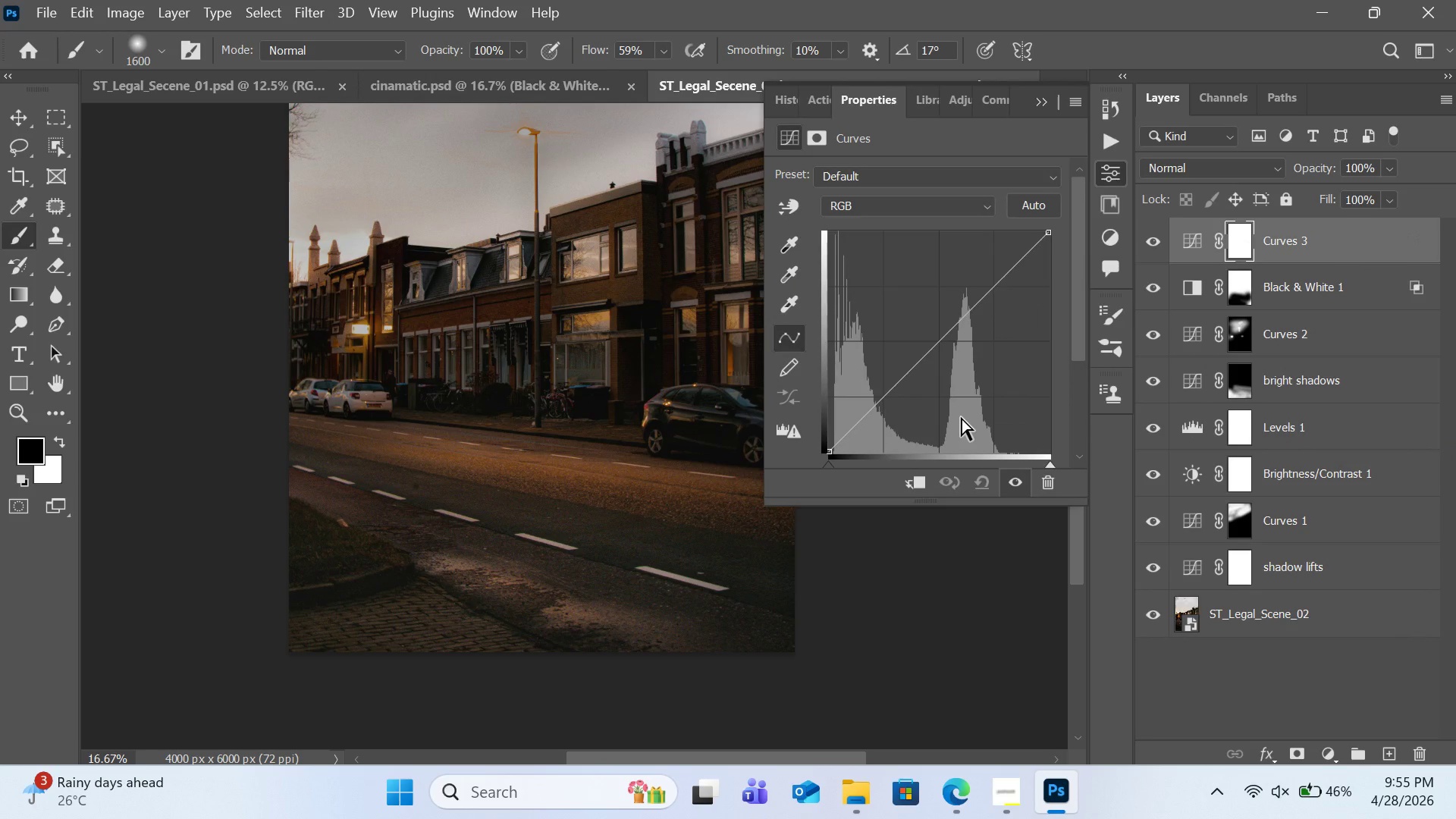 
left_click_drag(start_coordinate=[1051, 234], to_coordinate=[1074, 344])
 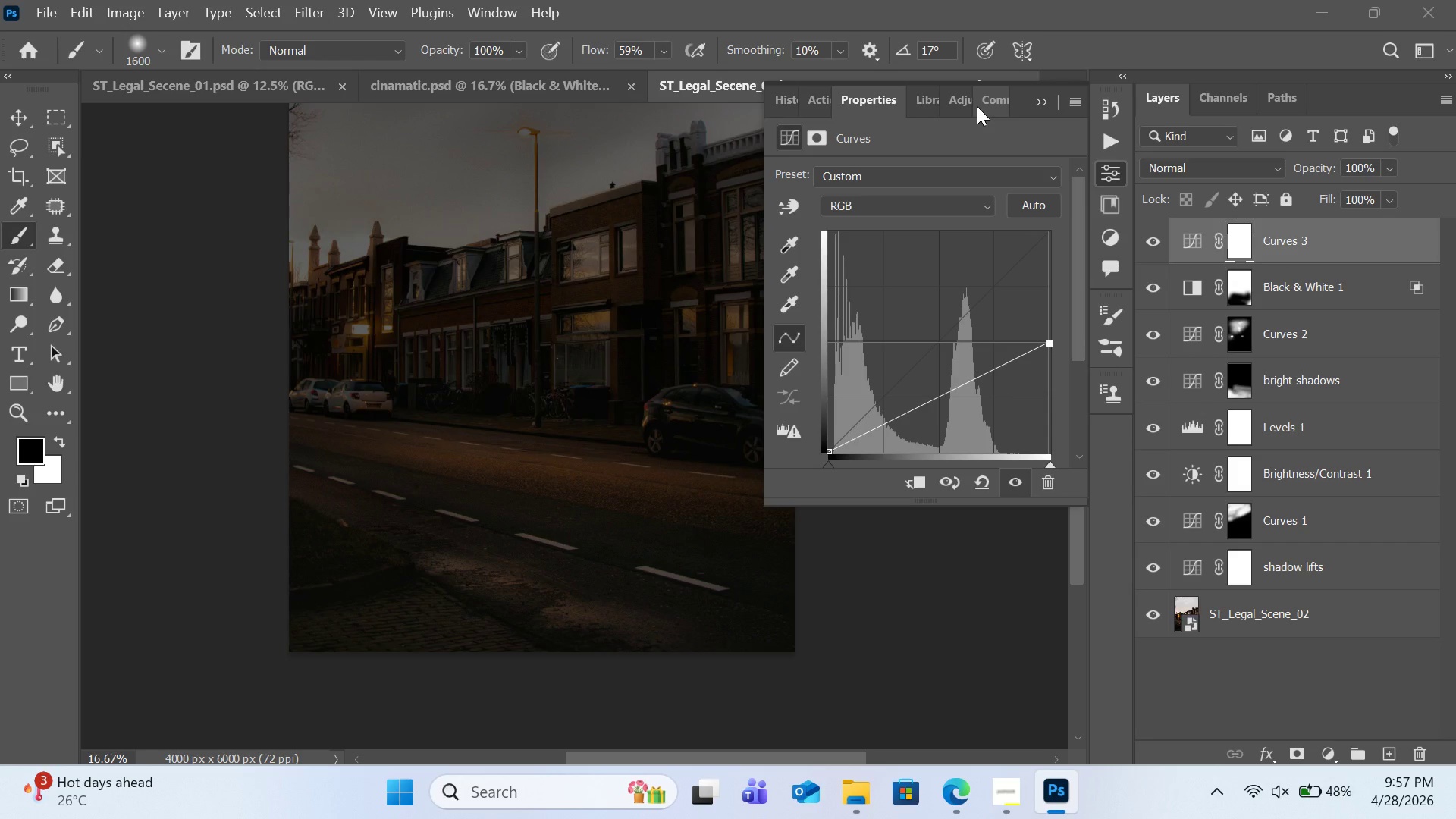 
wait(91.02)
 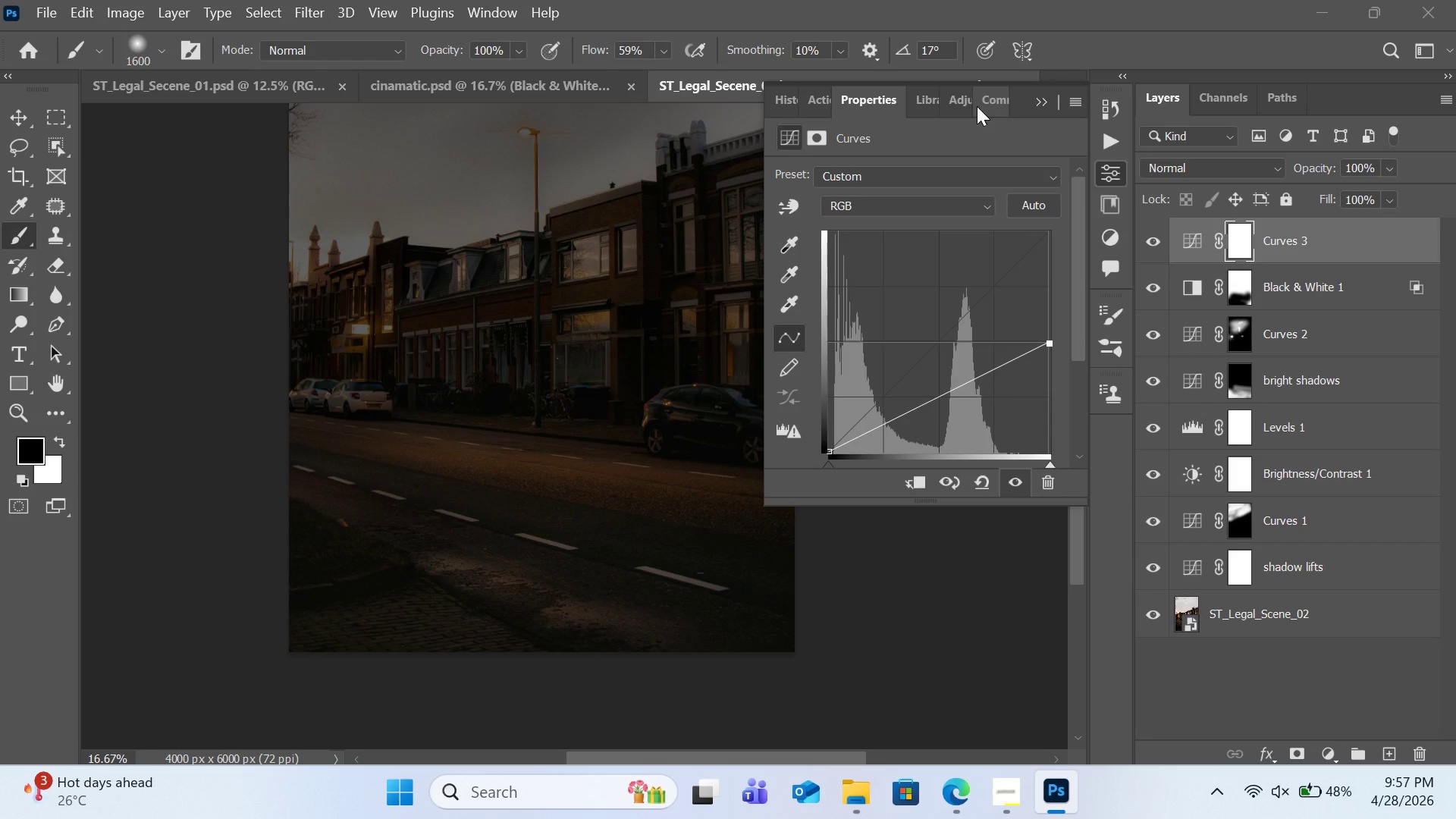 
left_click_drag(start_coordinate=[1053, 344], to_coordinate=[1059, 234])
 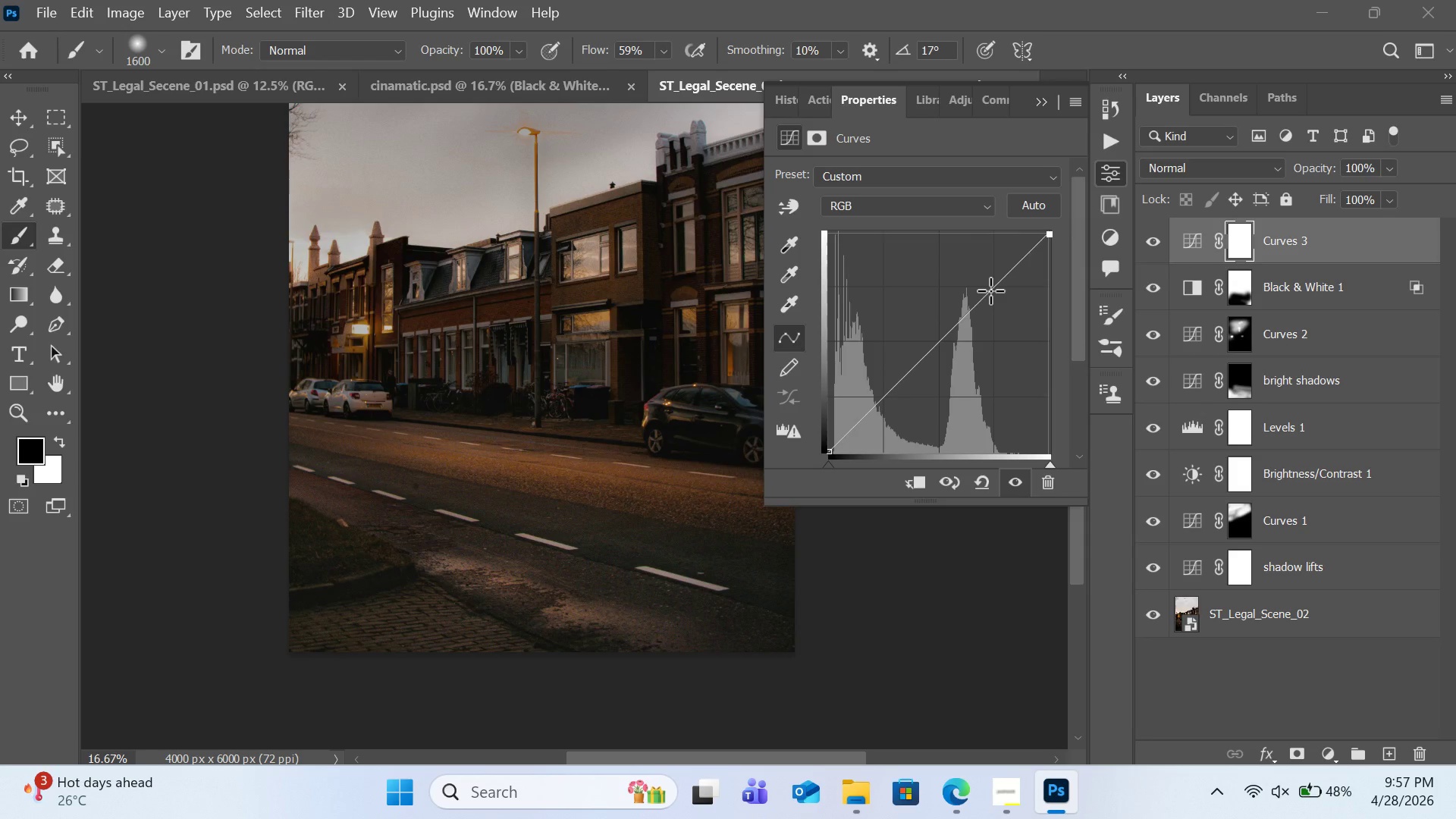 
left_click_drag(start_coordinate=[988, 297], to_coordinate=[990, 313])
 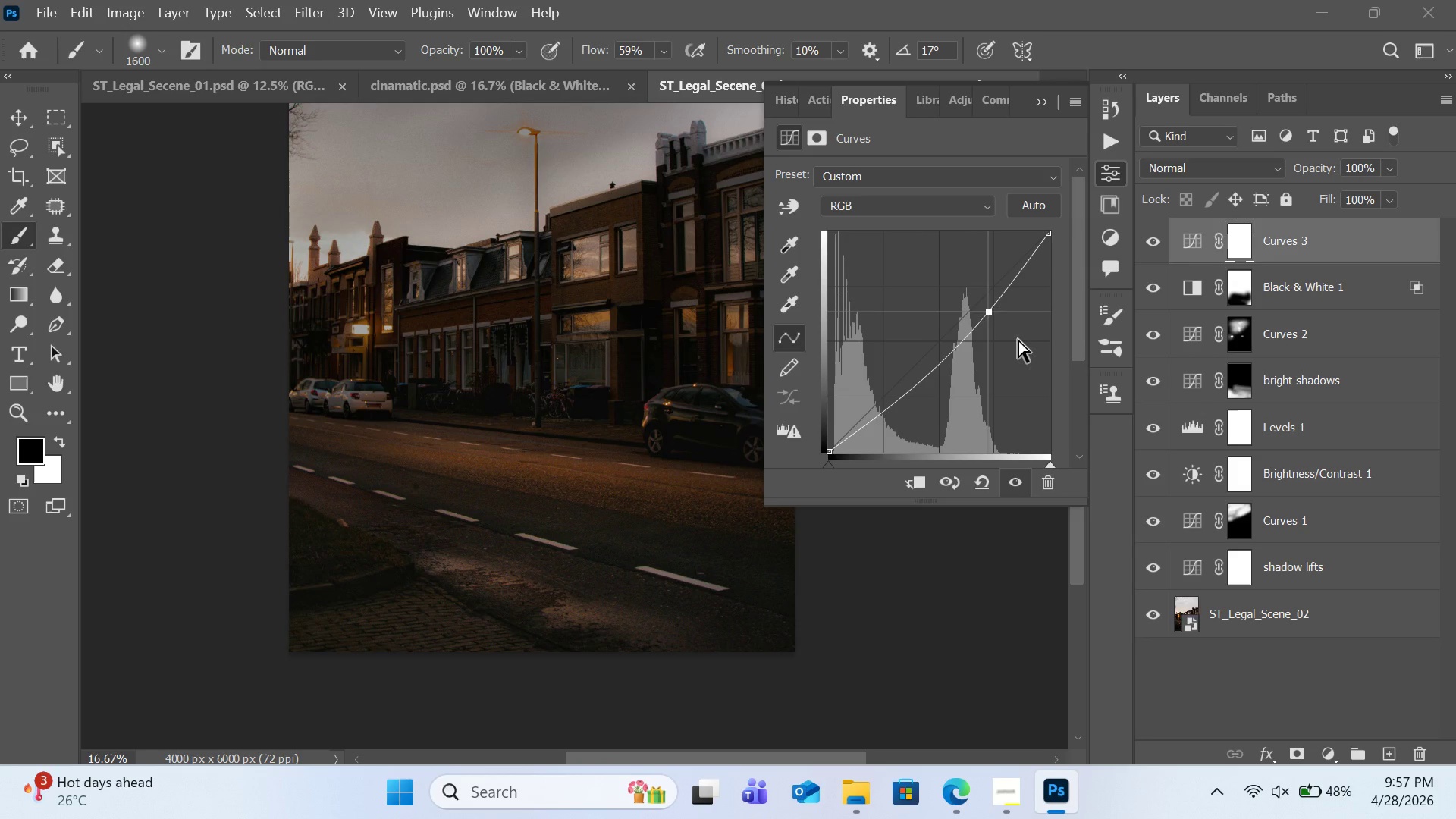 
scroll: coordinate [1022, 343], scroll_direction: up, amount: 3.0
 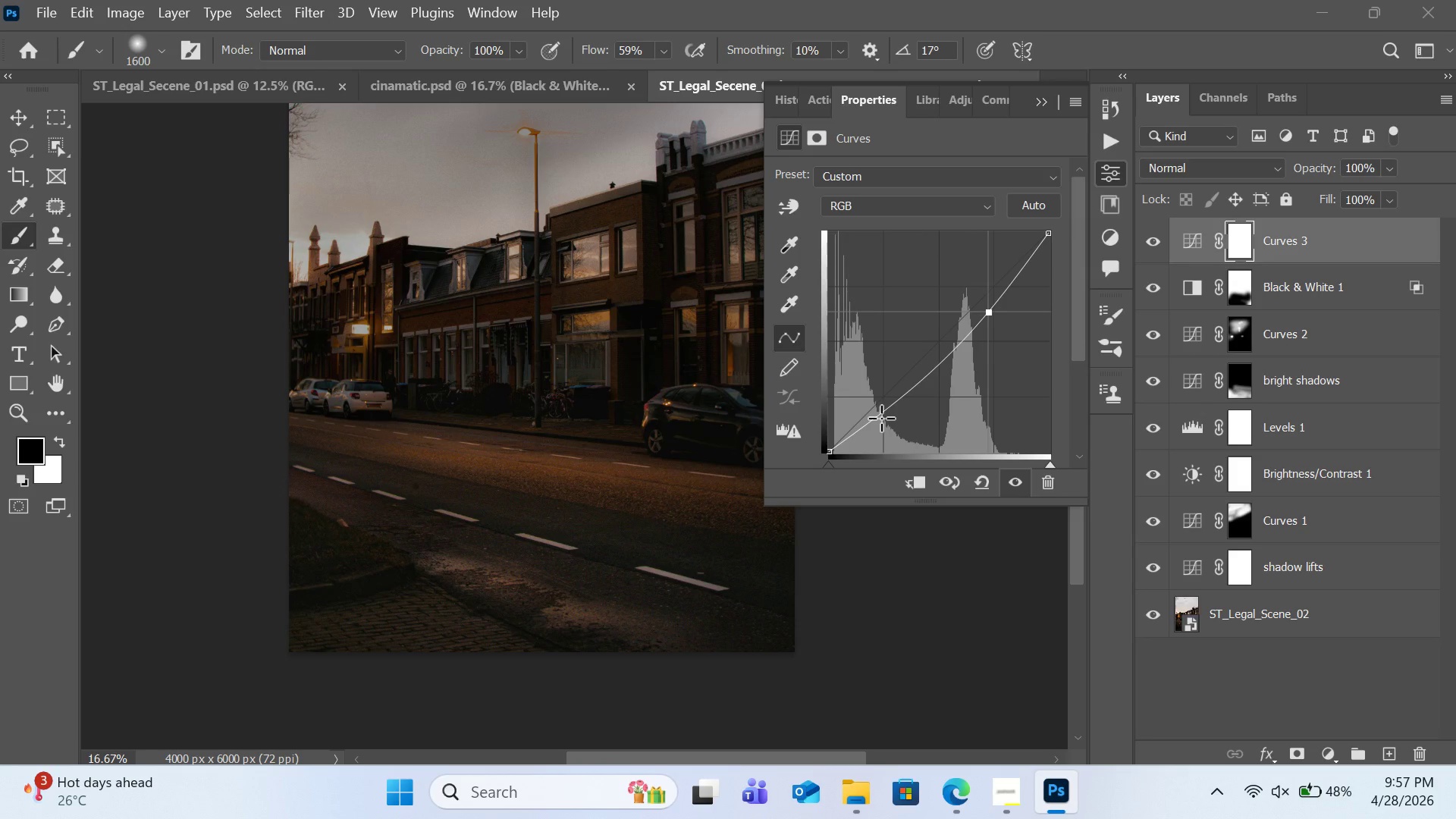 
left_click_drag(start_coordinate=[881, 418], to_coordinate=[885, 397])
 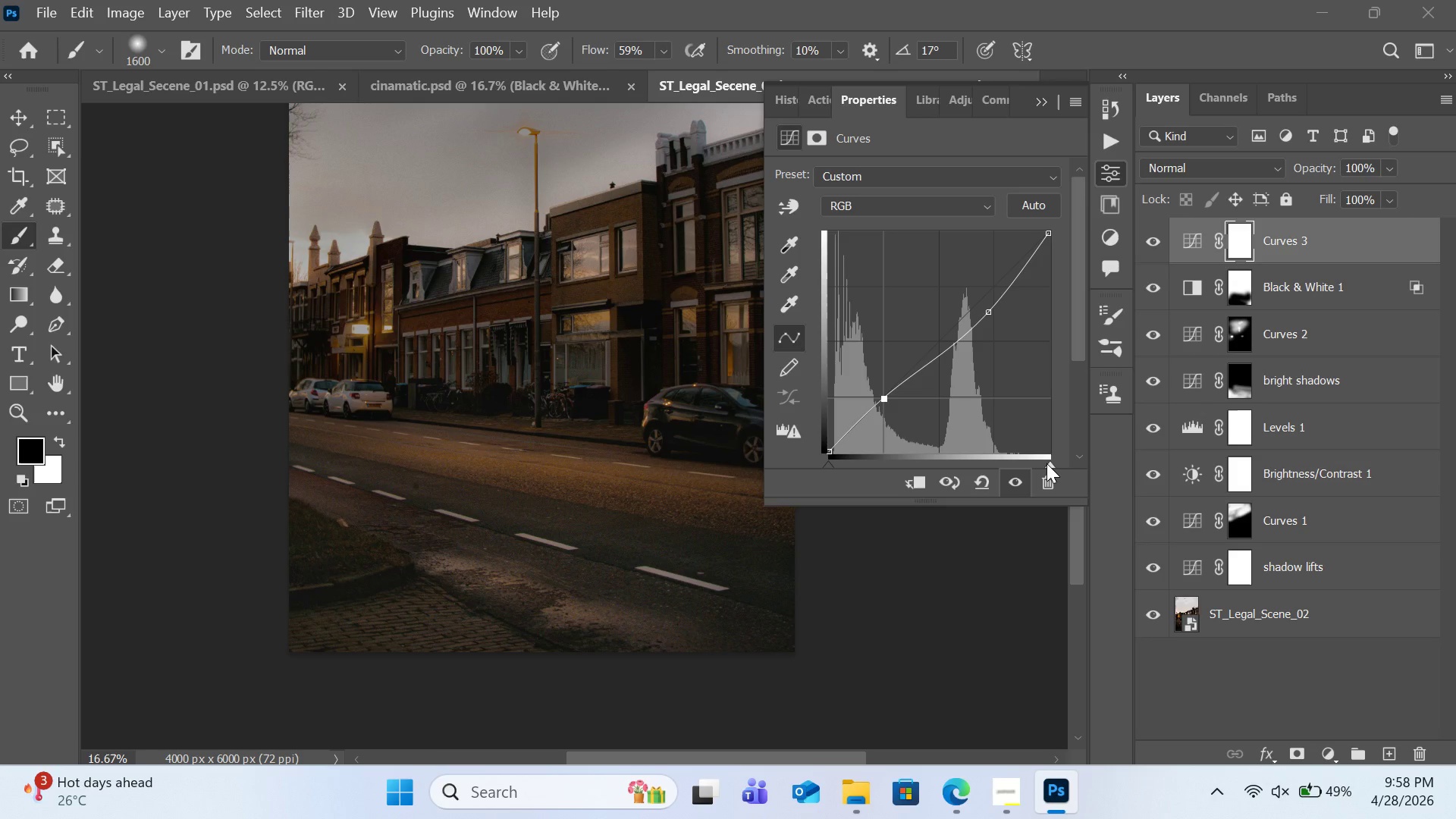 
wait(54.16)
 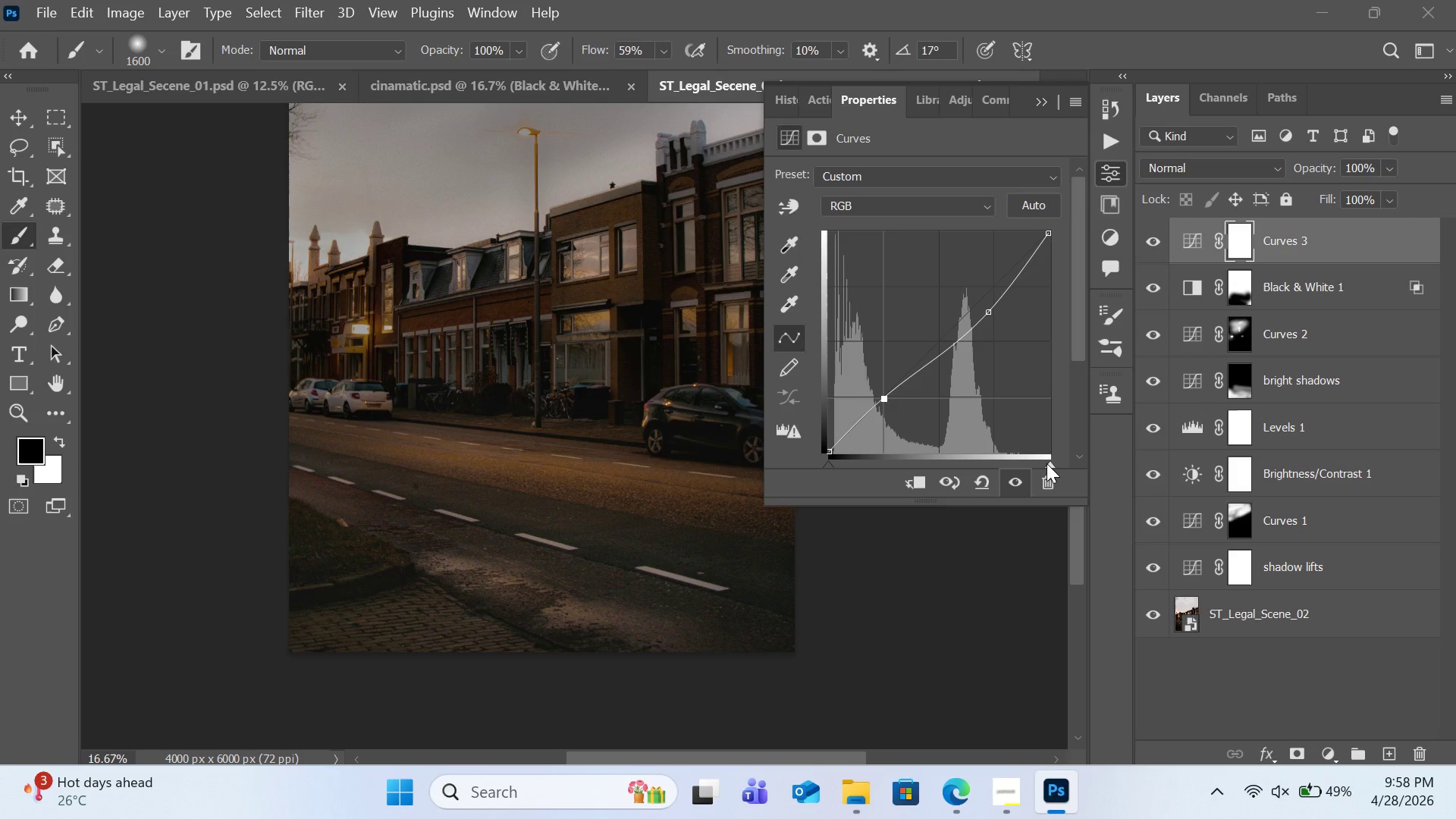 
left_click_drag(start_coordinate=[1046, 463], to_coordinate=[1030, 463])
 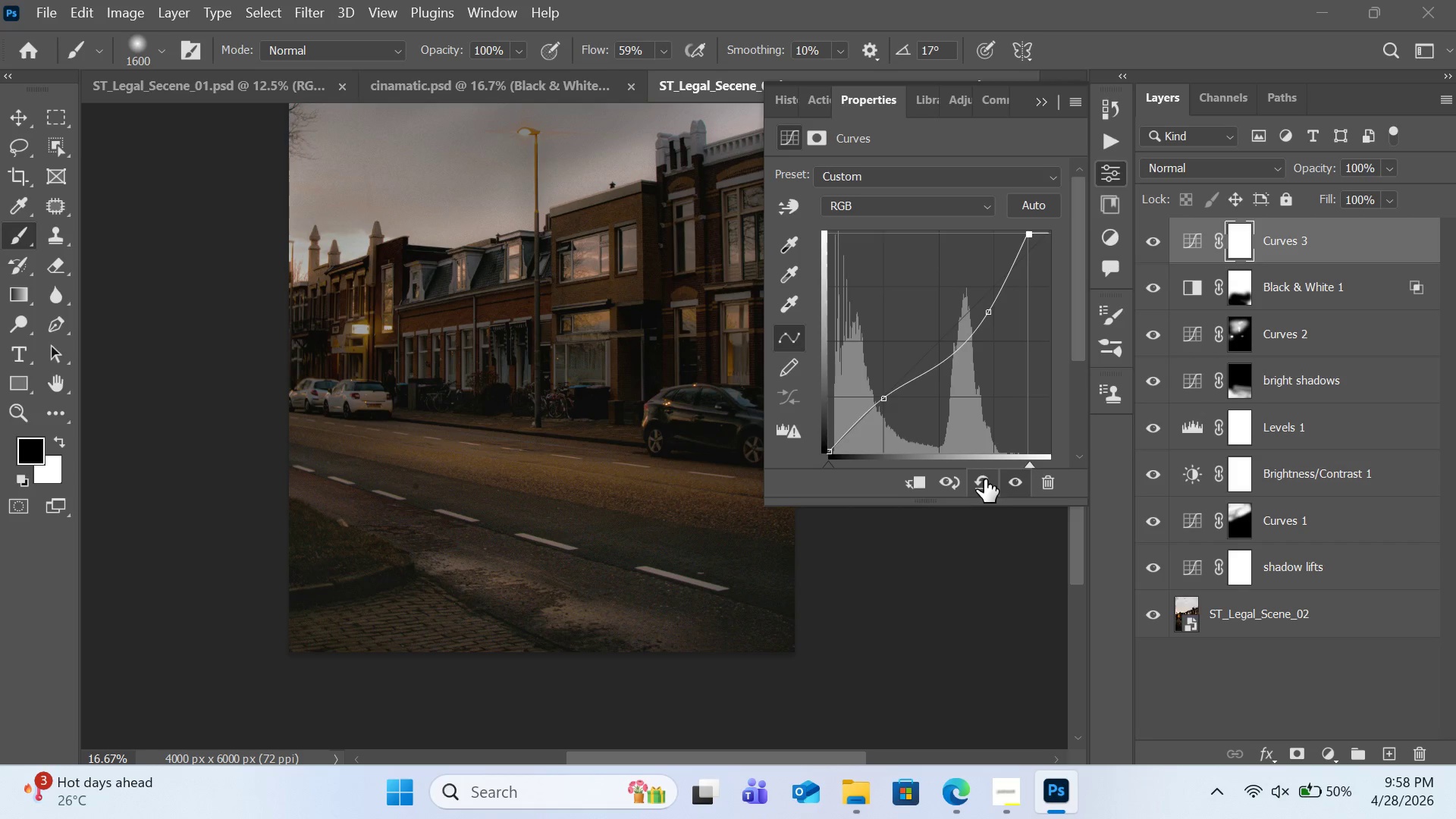 
left_click([982, 480])
 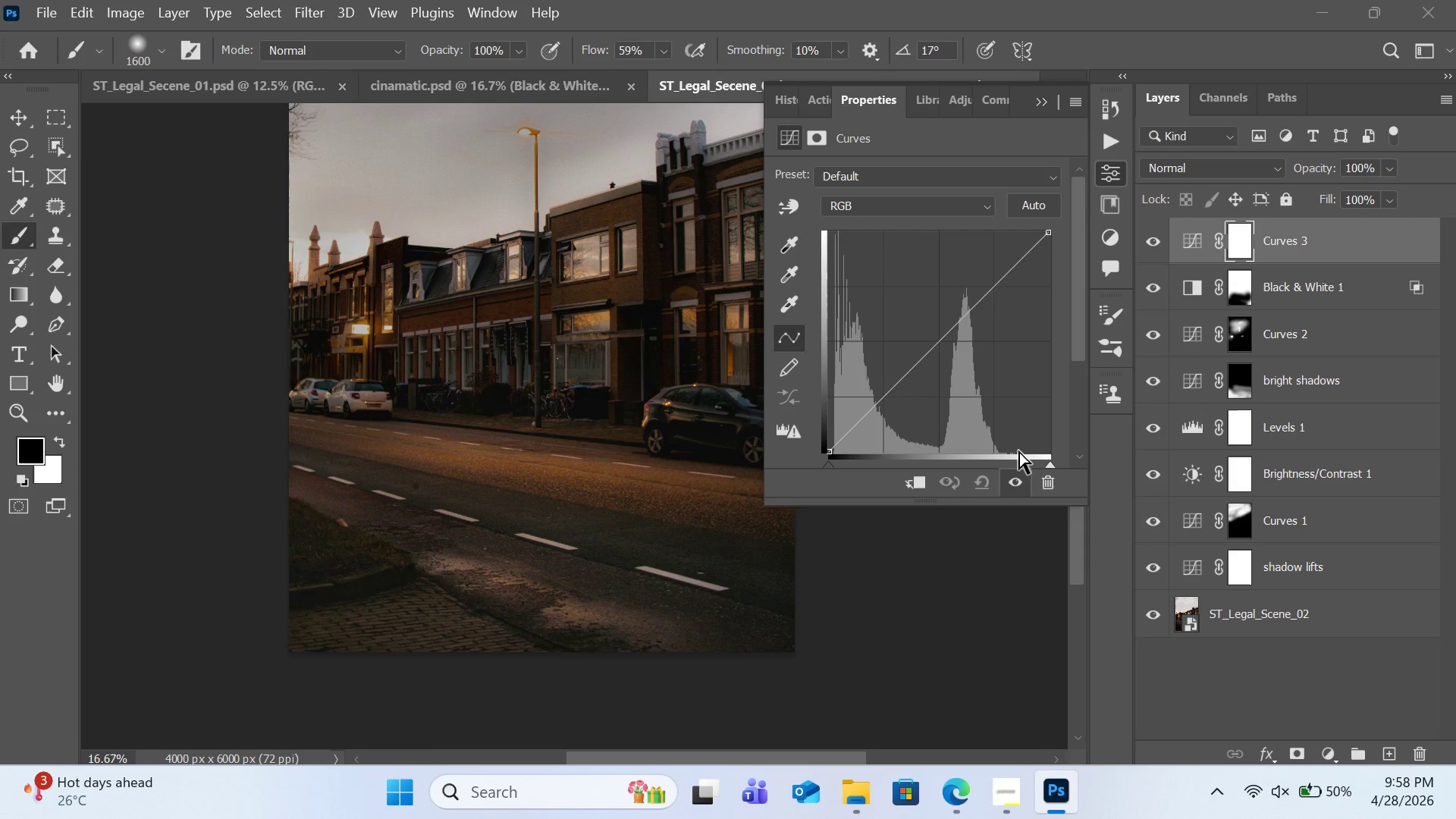 
wait(11.98)
 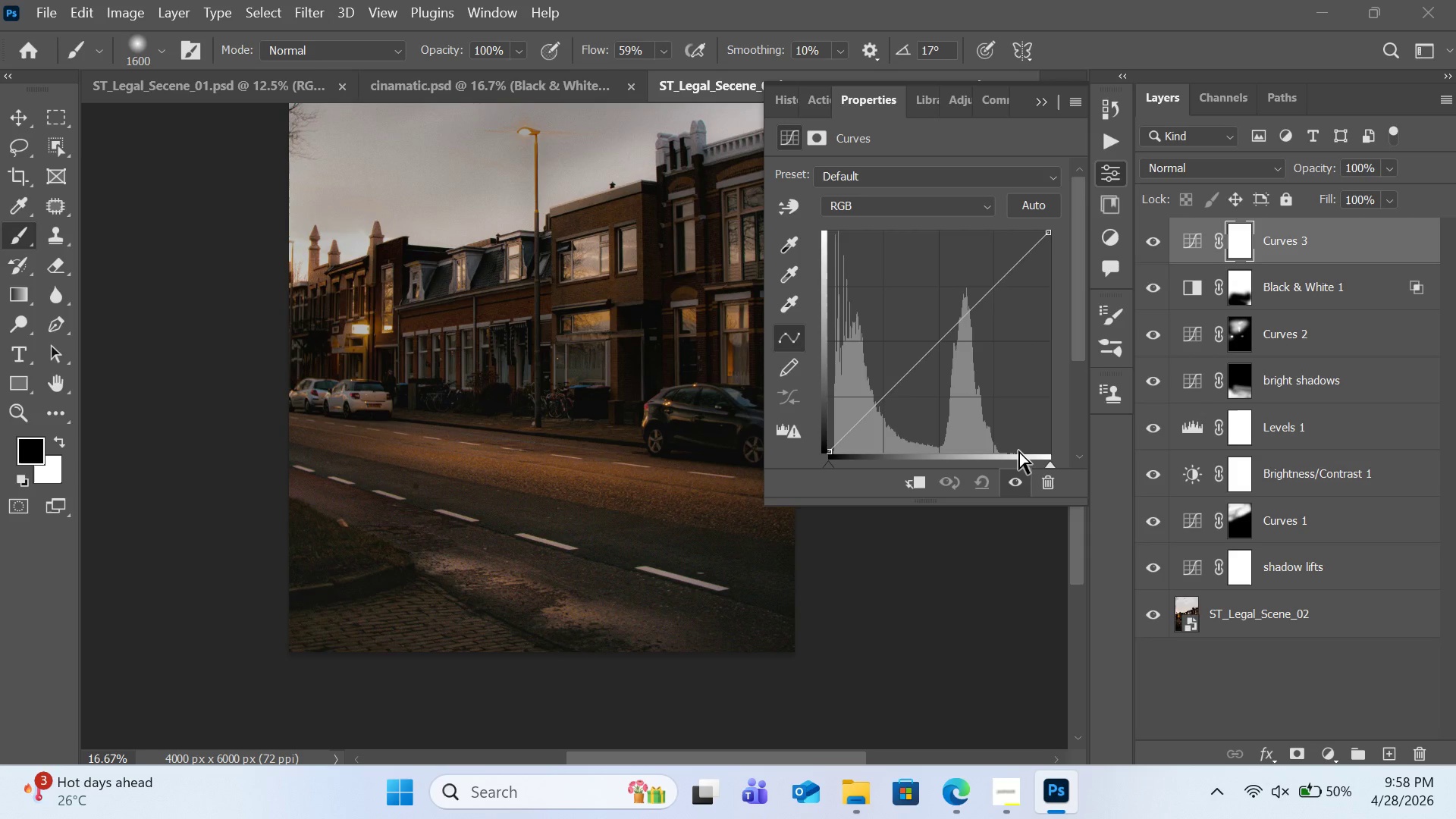 
left_click_drag(start_coordinate=[830, 466], to_coordinate=[742, 474])
 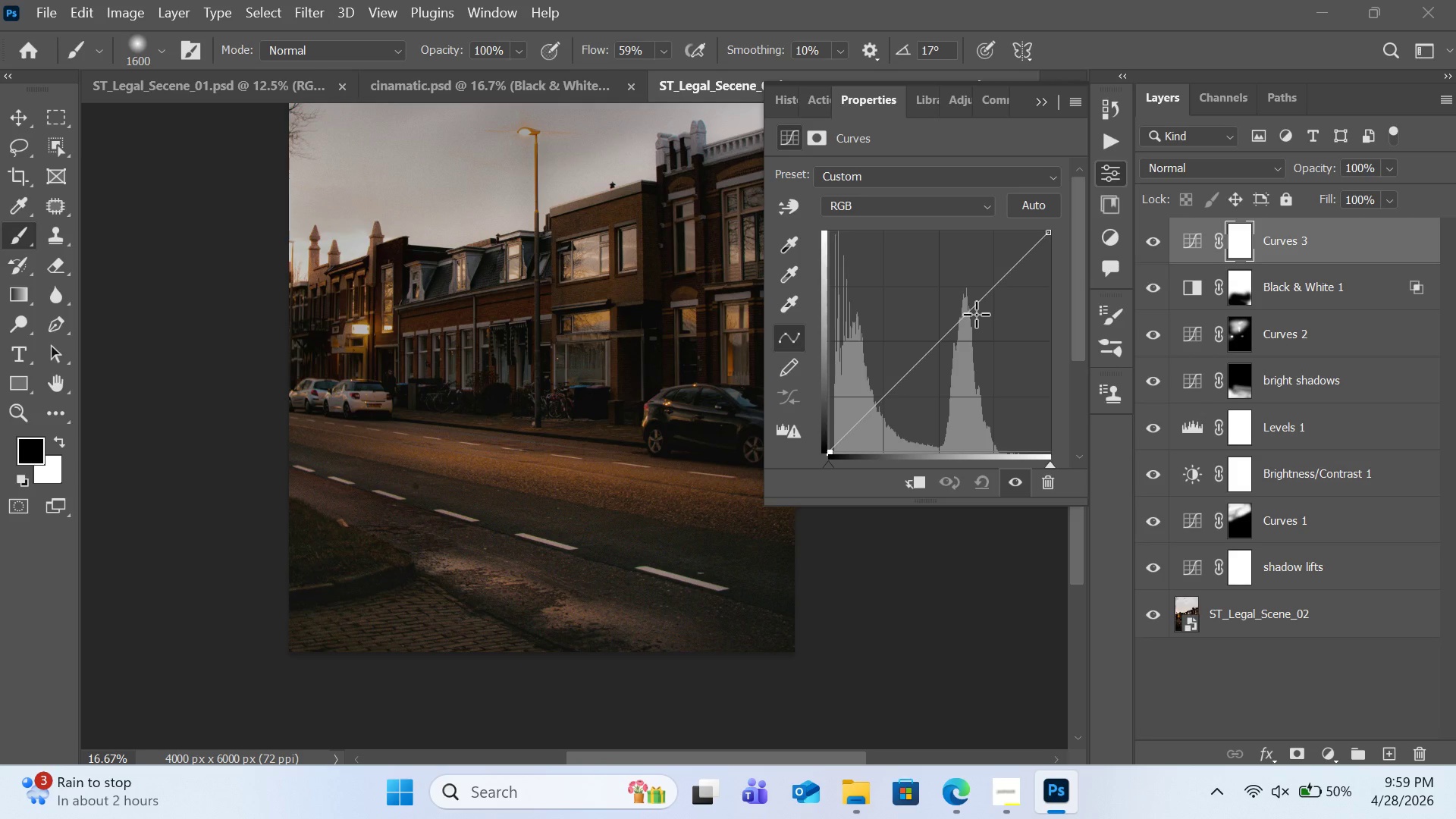 
wait(25.0)
 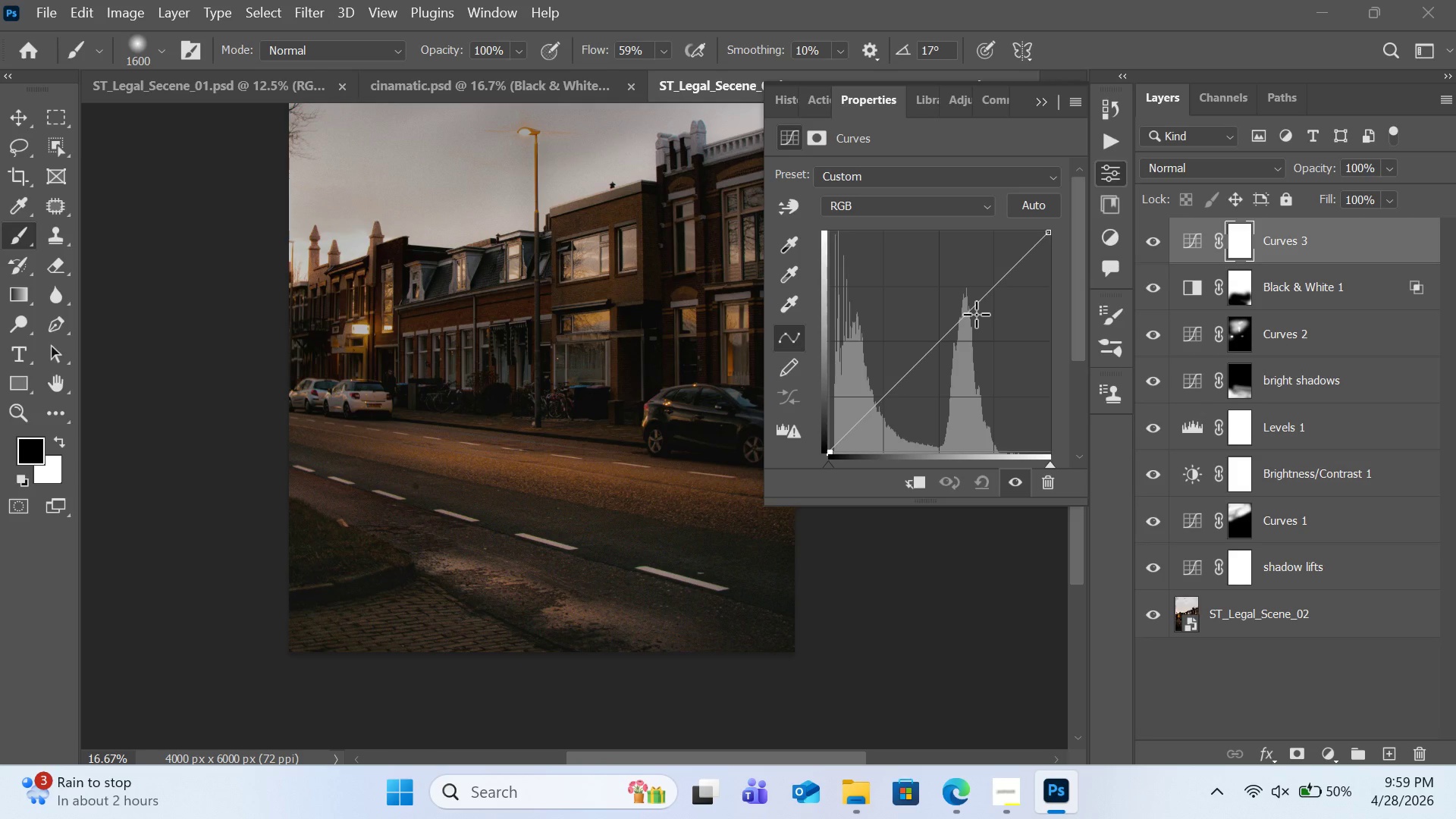 
left_click_drag(start_coordinate=[965, 318], to_coordinate=[965, 287])
 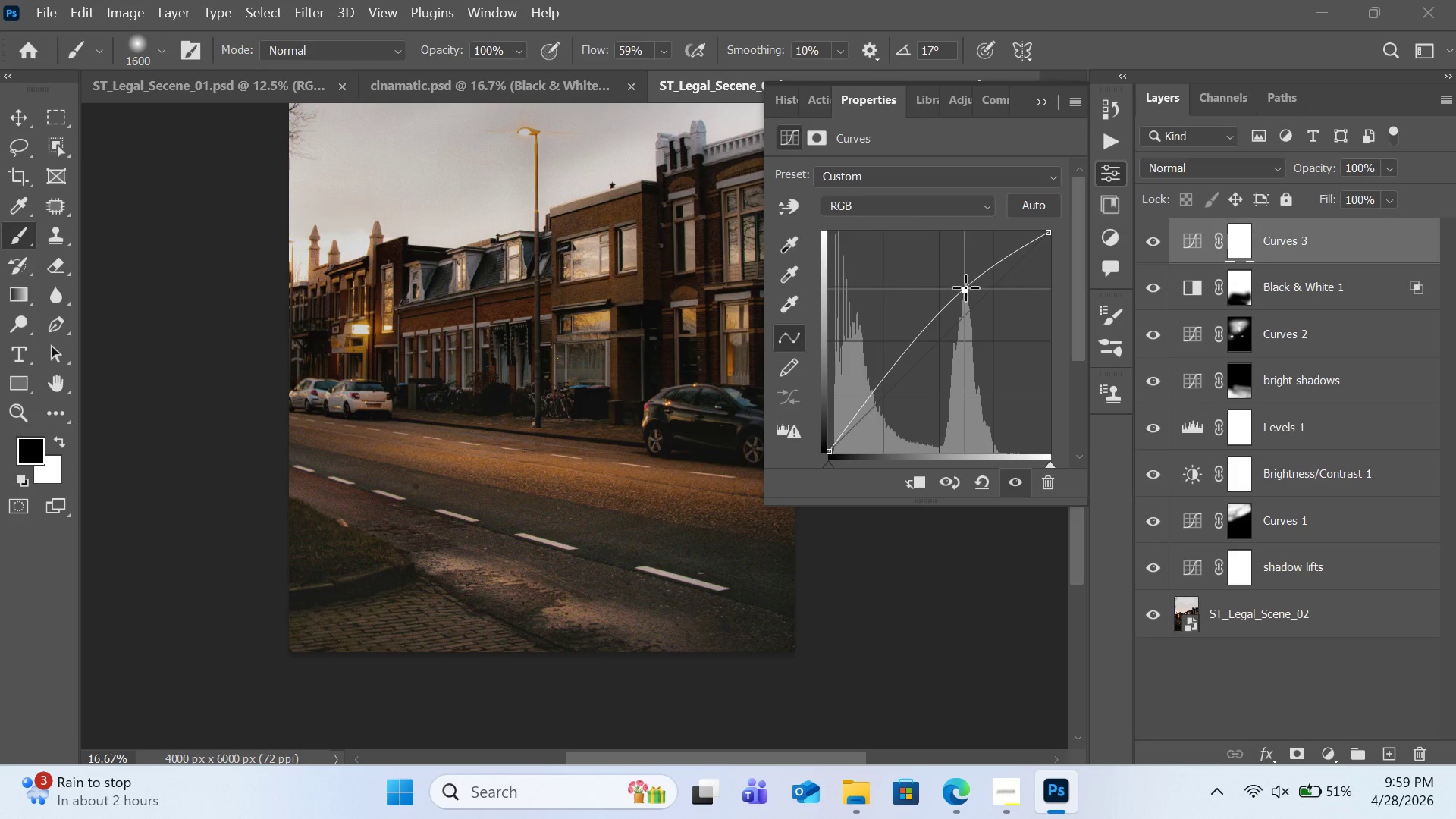 
left_click([965, 287])
 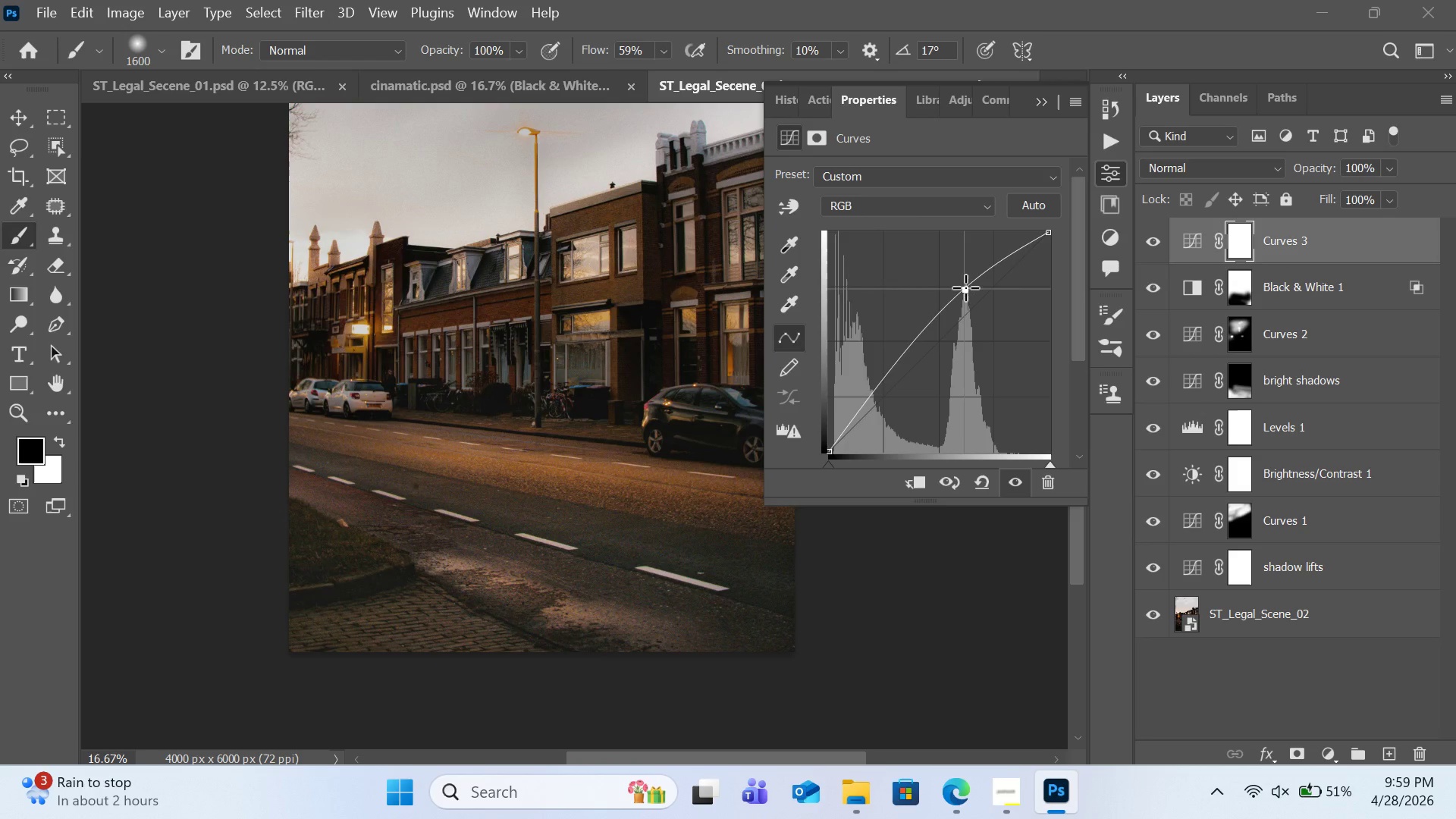 
left_click_drag(start_coordinate=[965, 287], to_coordinate=[996, 266])
 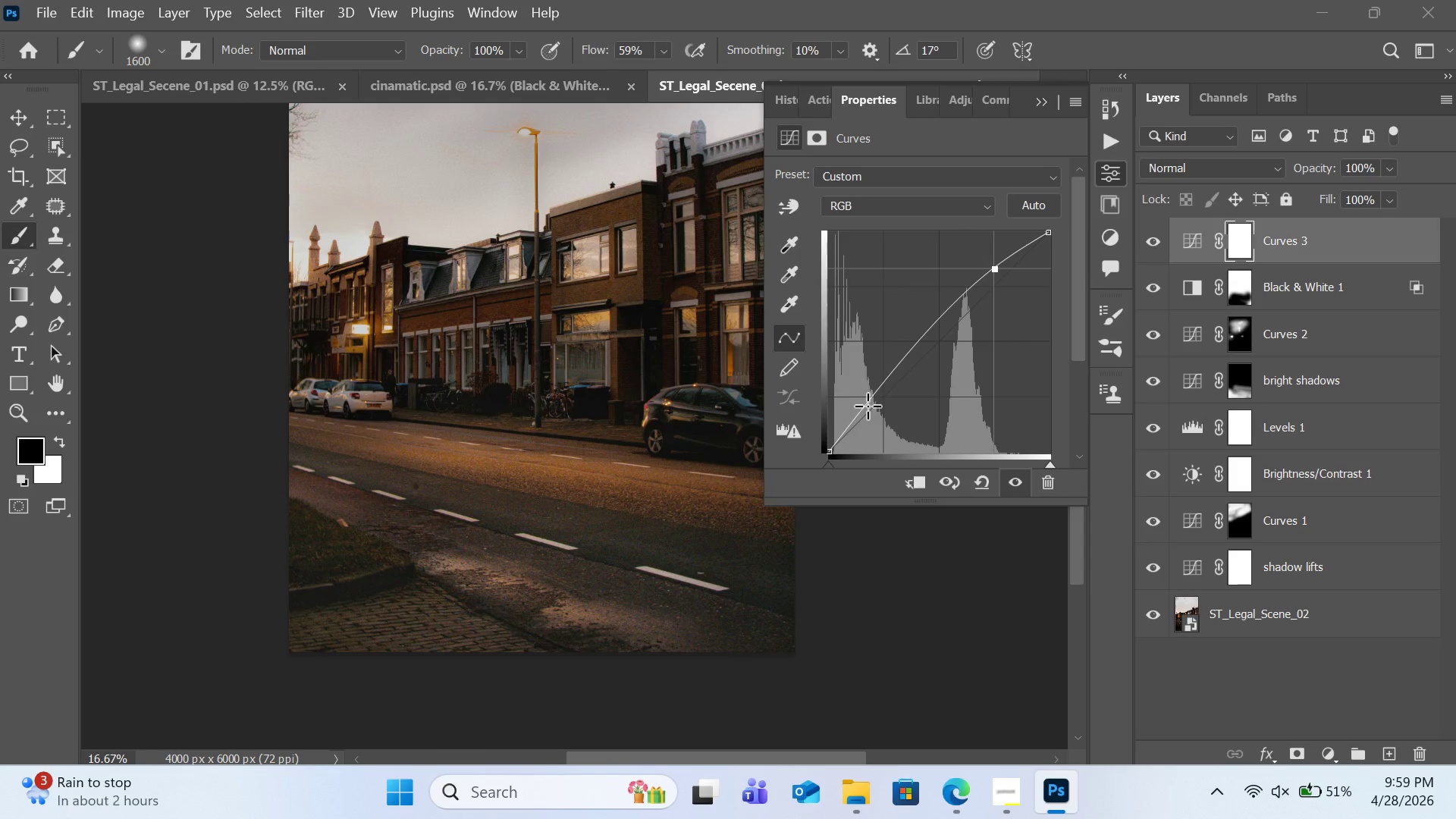 
left_click_drag(start_coordinate=[864, 406], to_coordinate=[871, 422])
 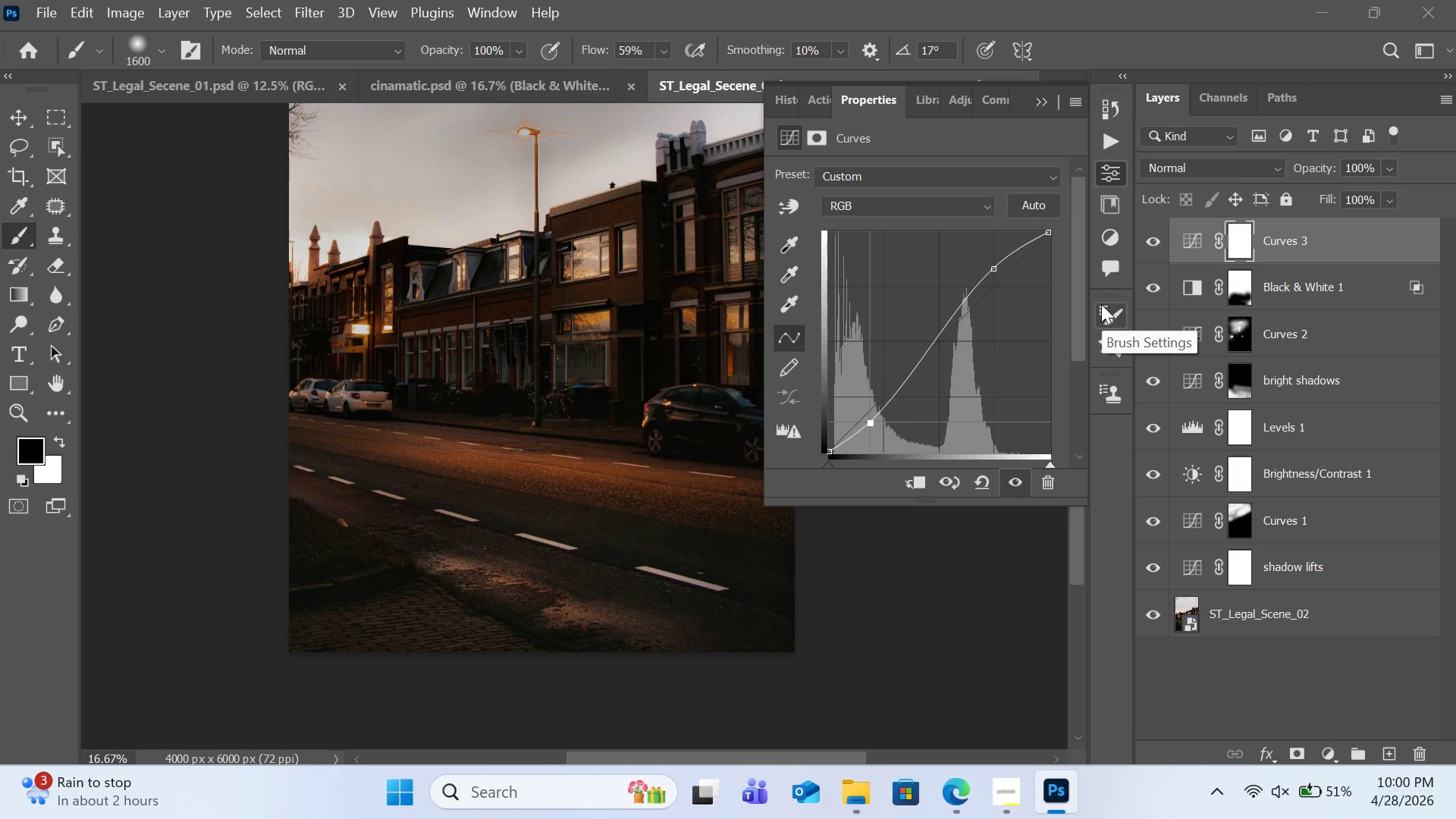 
wait(9.84)
 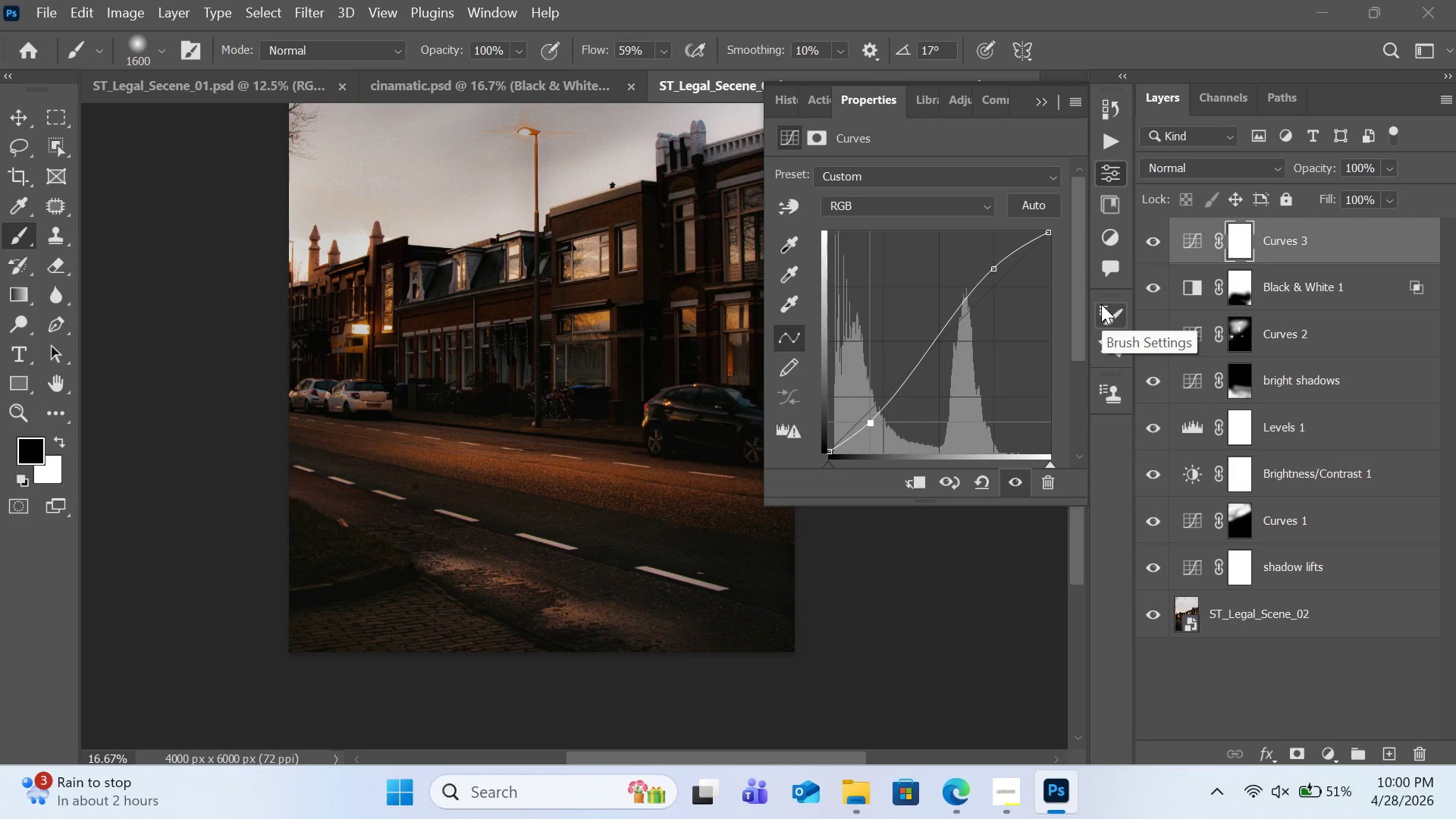 
left_click([994, 487])
 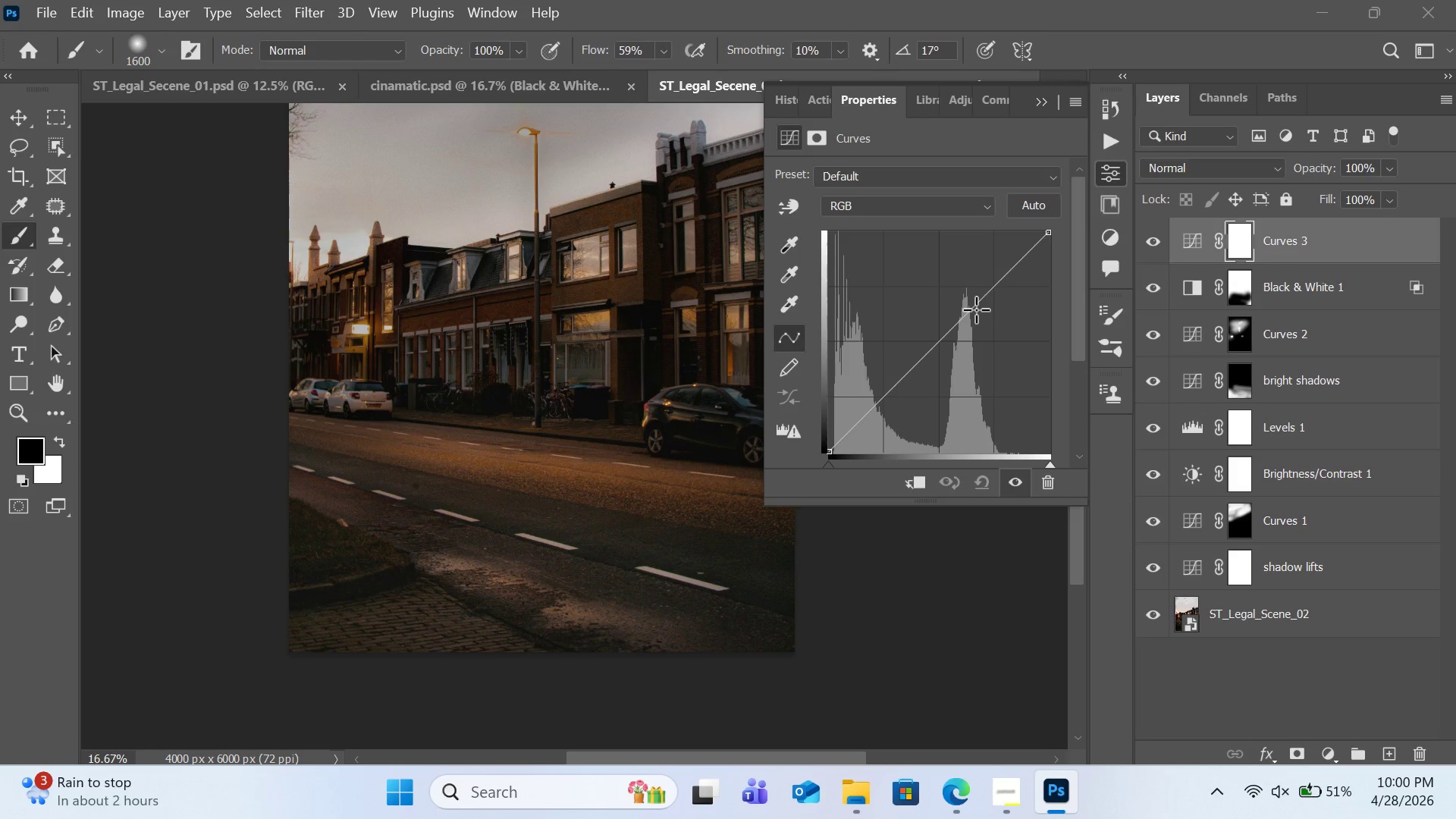 
left_click_drag(start_coordinate=[971, 309], to_coordinate=[973, 327])
 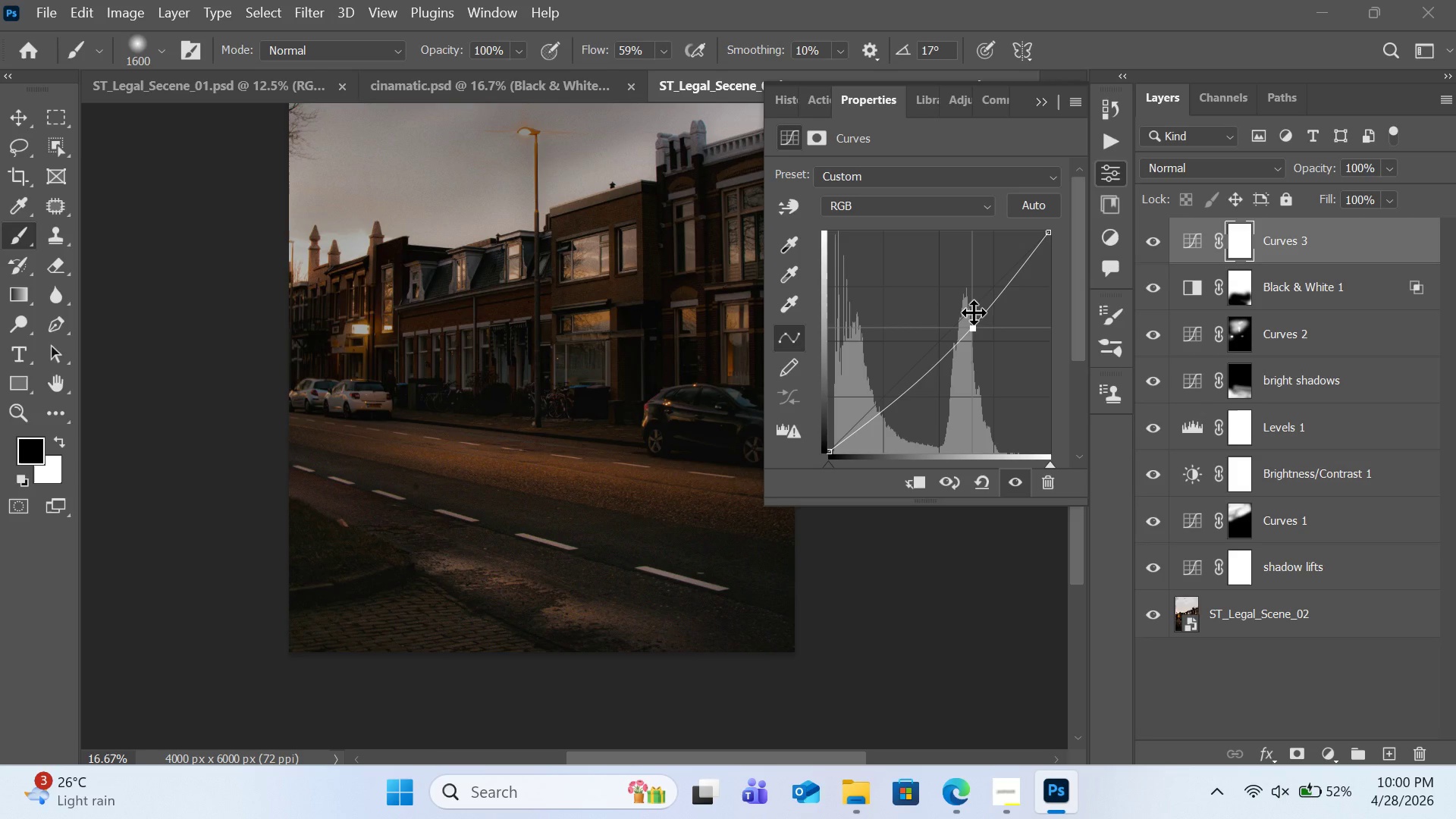 
wait(11.25)
 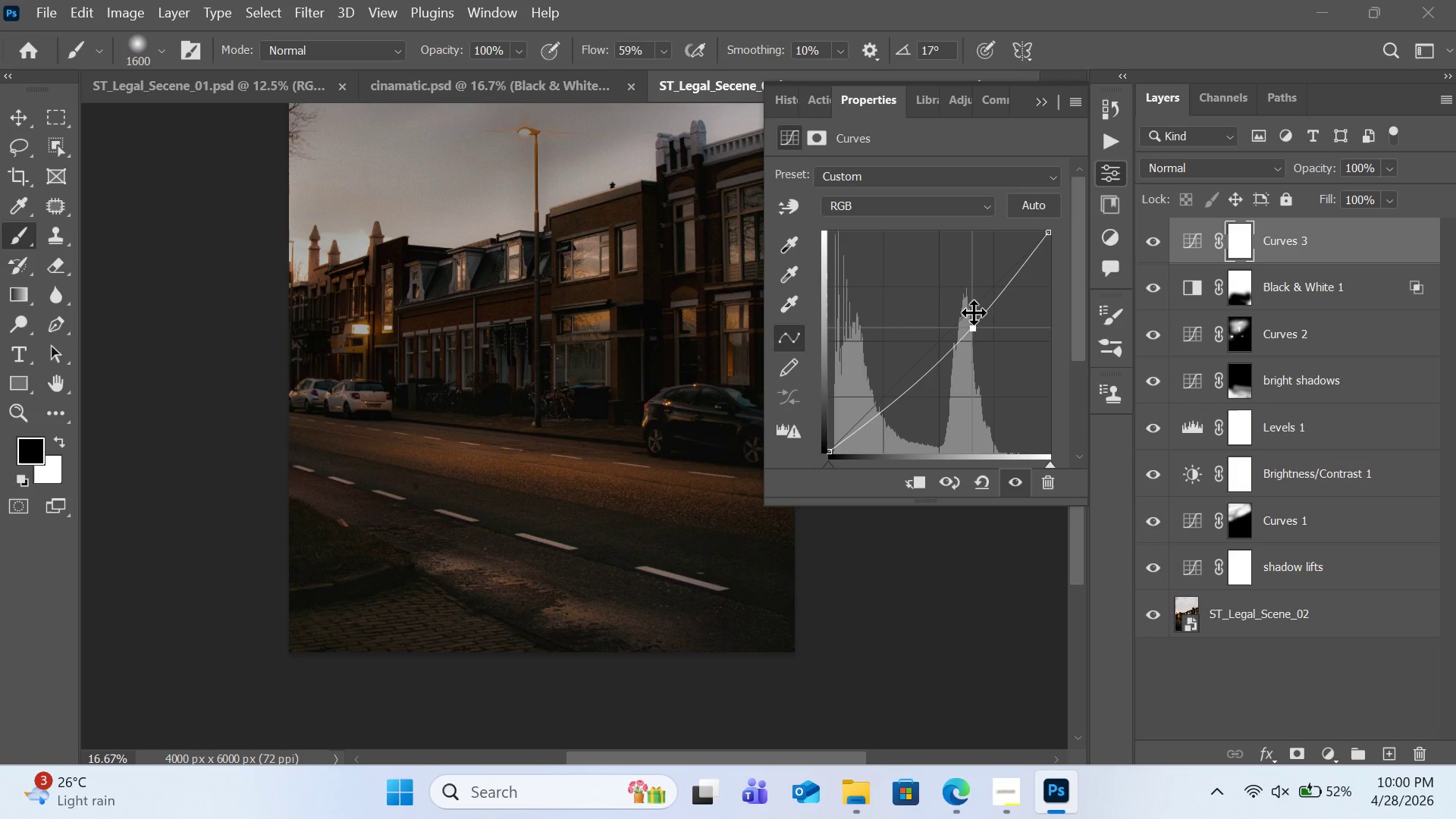 
left_click([937, 482])
 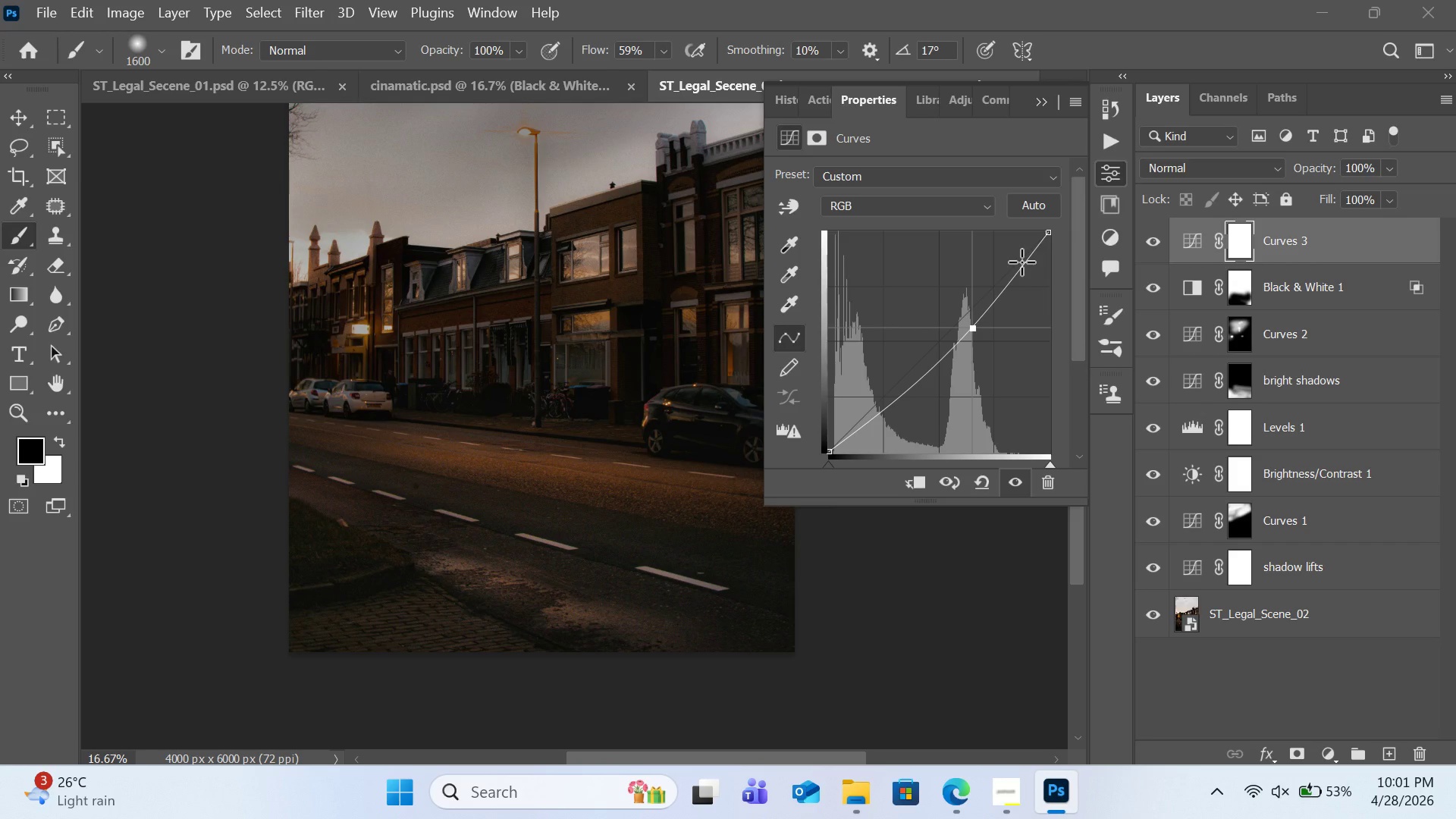 
wait(39.48)
 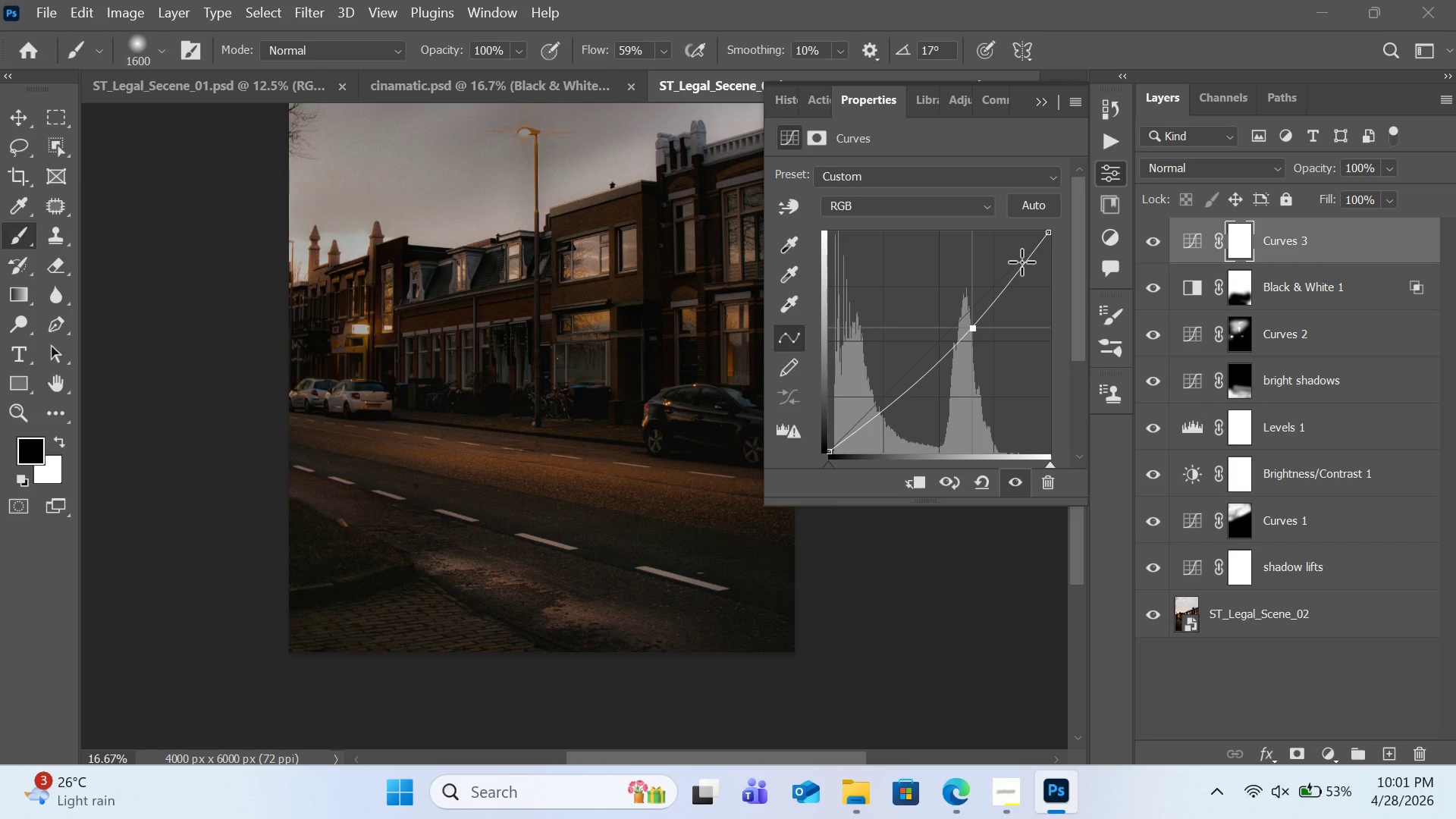 
left_click_drag(start_coordinate=[864, 425], to_coordinate=[861, 409])
 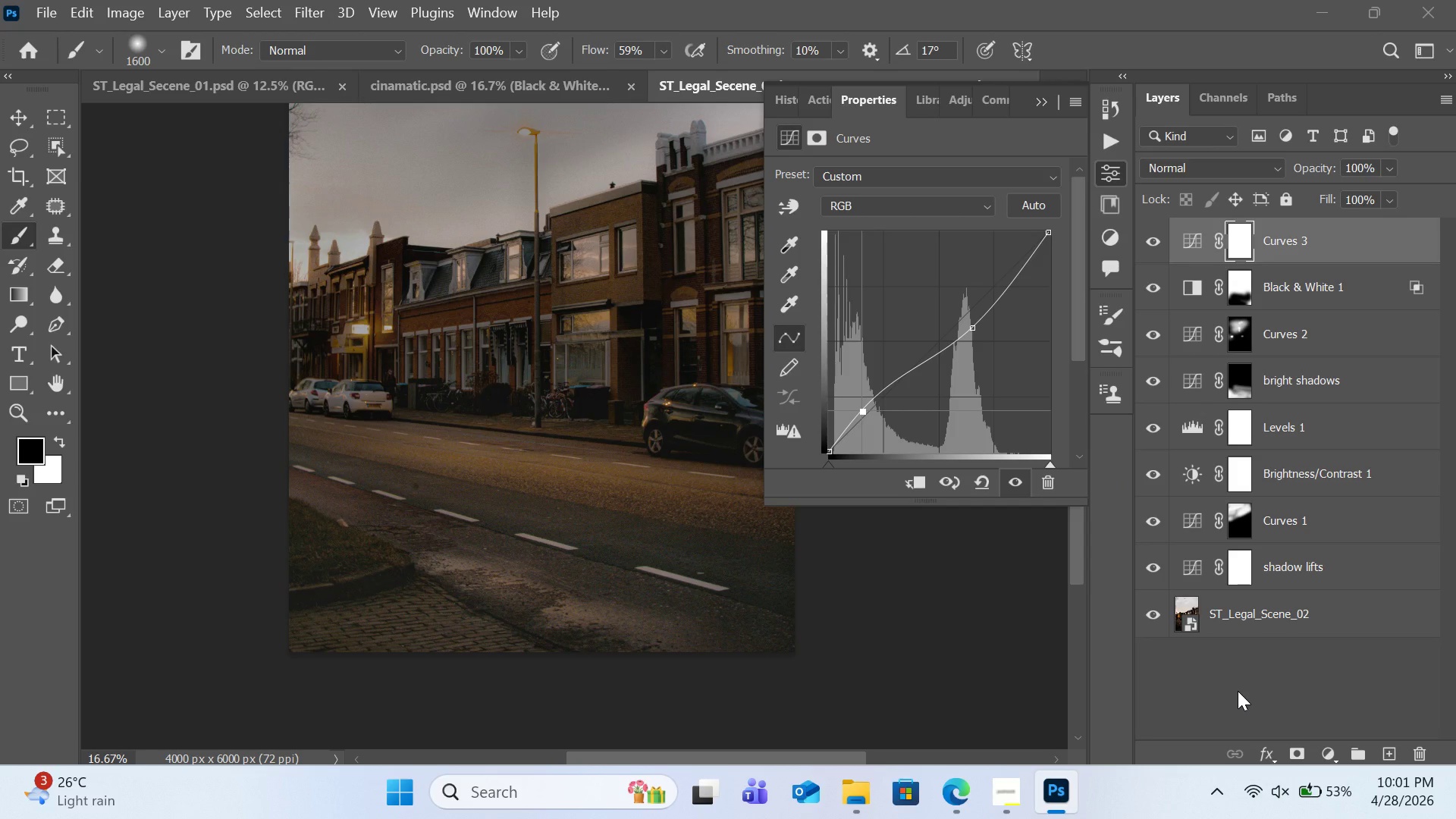 
wait(16.08)
 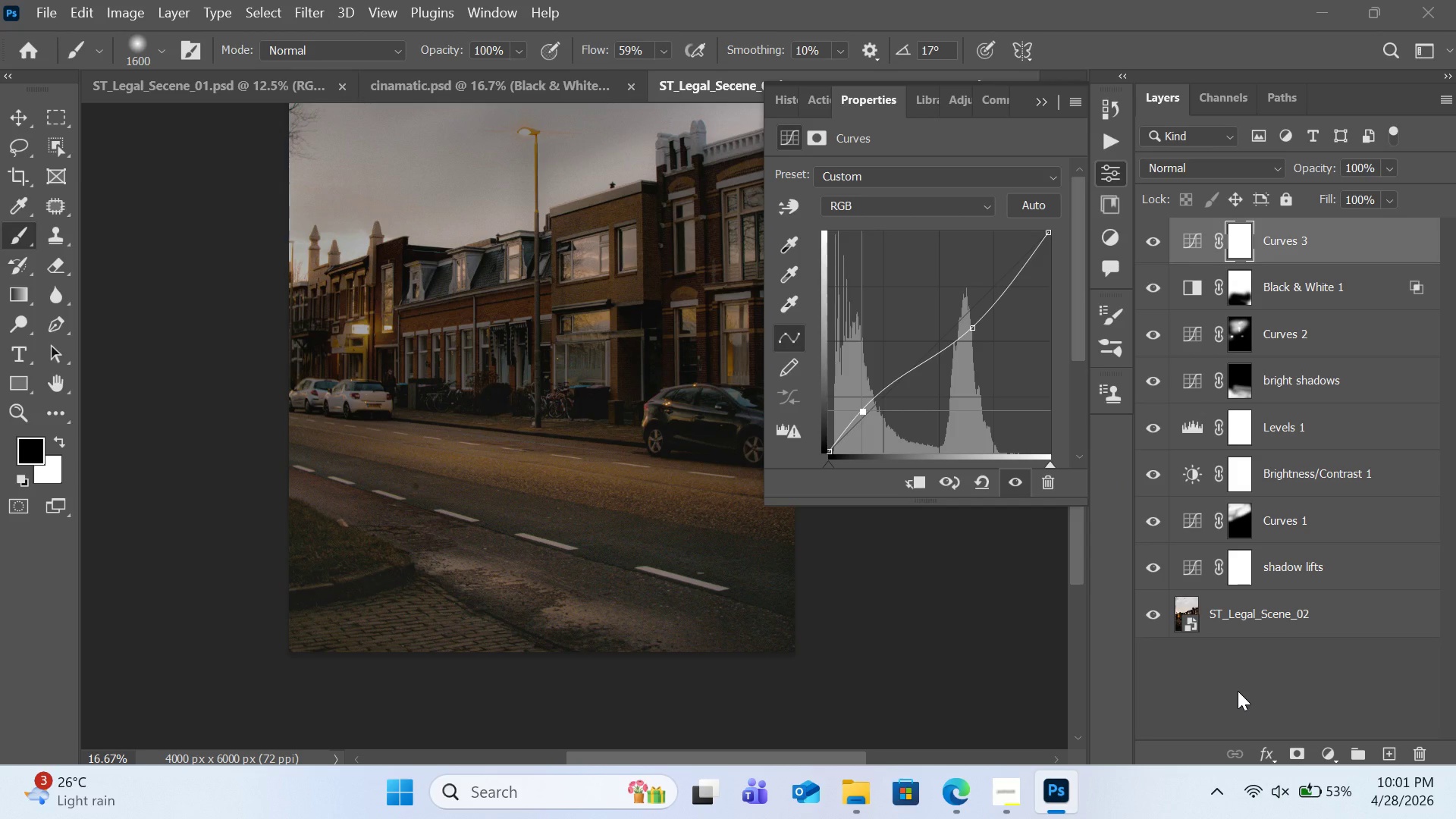 
left_click_drag(start_coordinate=[978, 329], to_coordinate=[981, 298])
 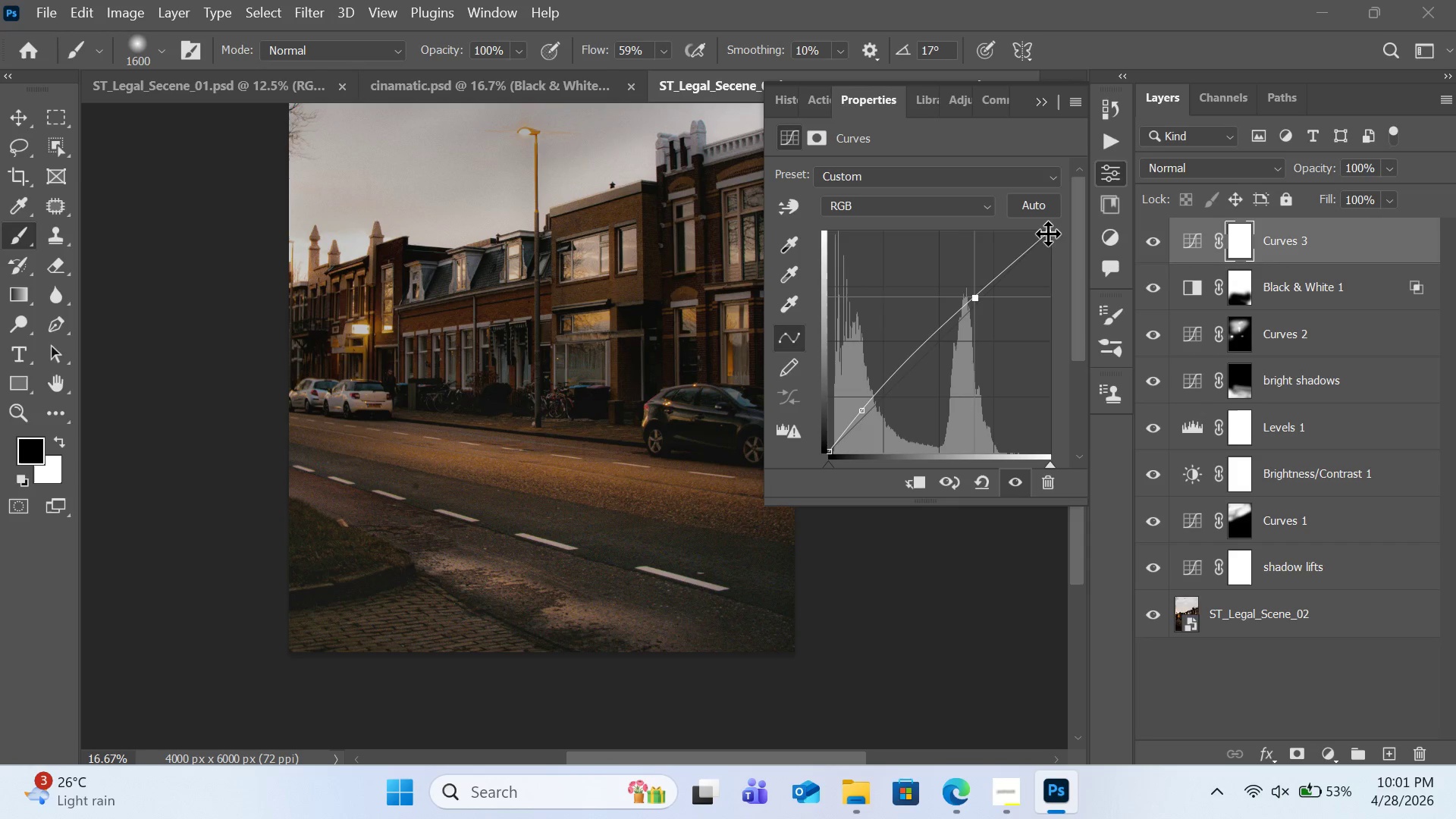 
left_click_drag(start_coordinate=[1048, 234], to_coordinate=[1093, 315])
 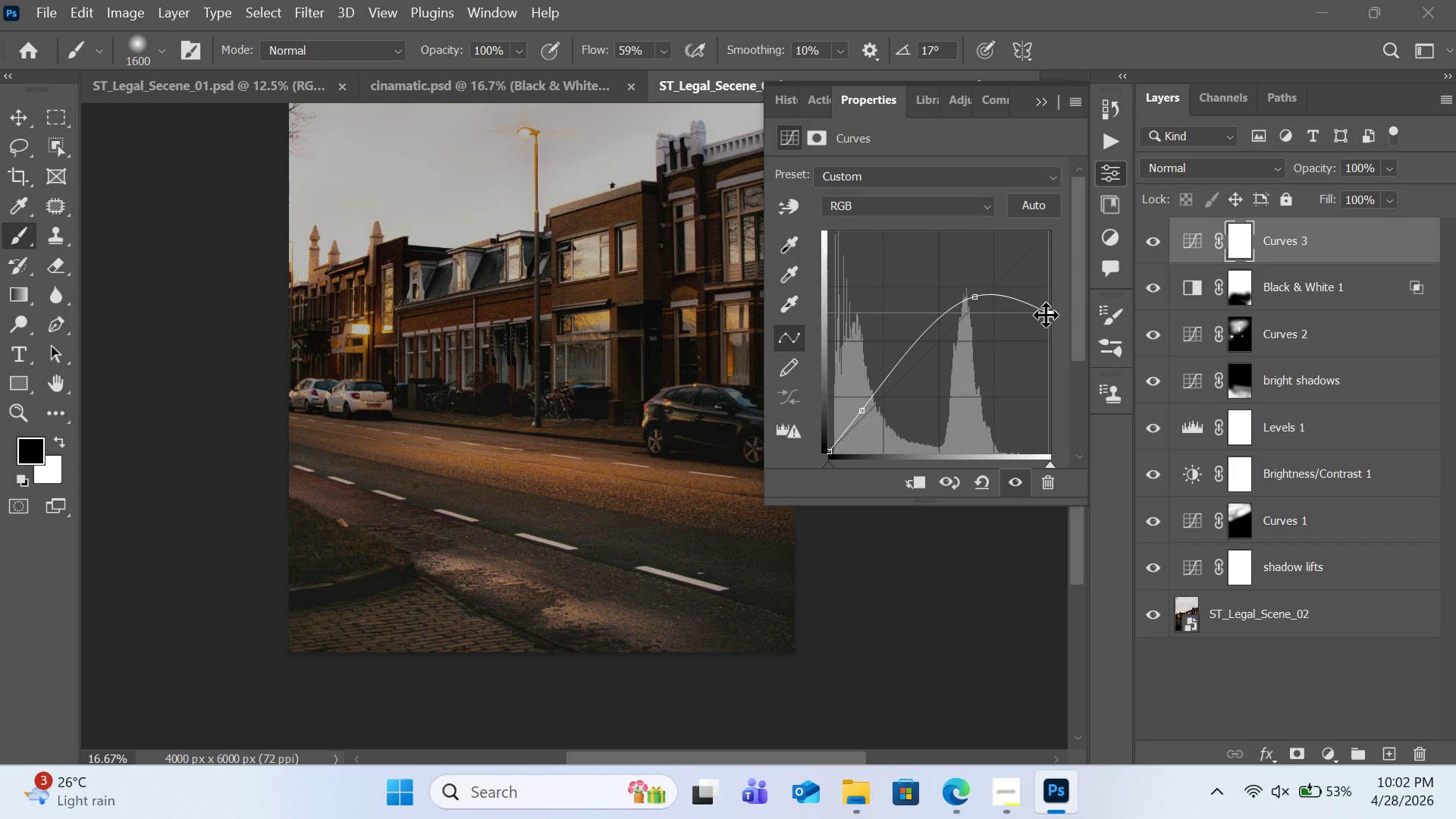 
left_click_drag(start_coordinate=[971, 299], to_coordinate=[986, 361])
 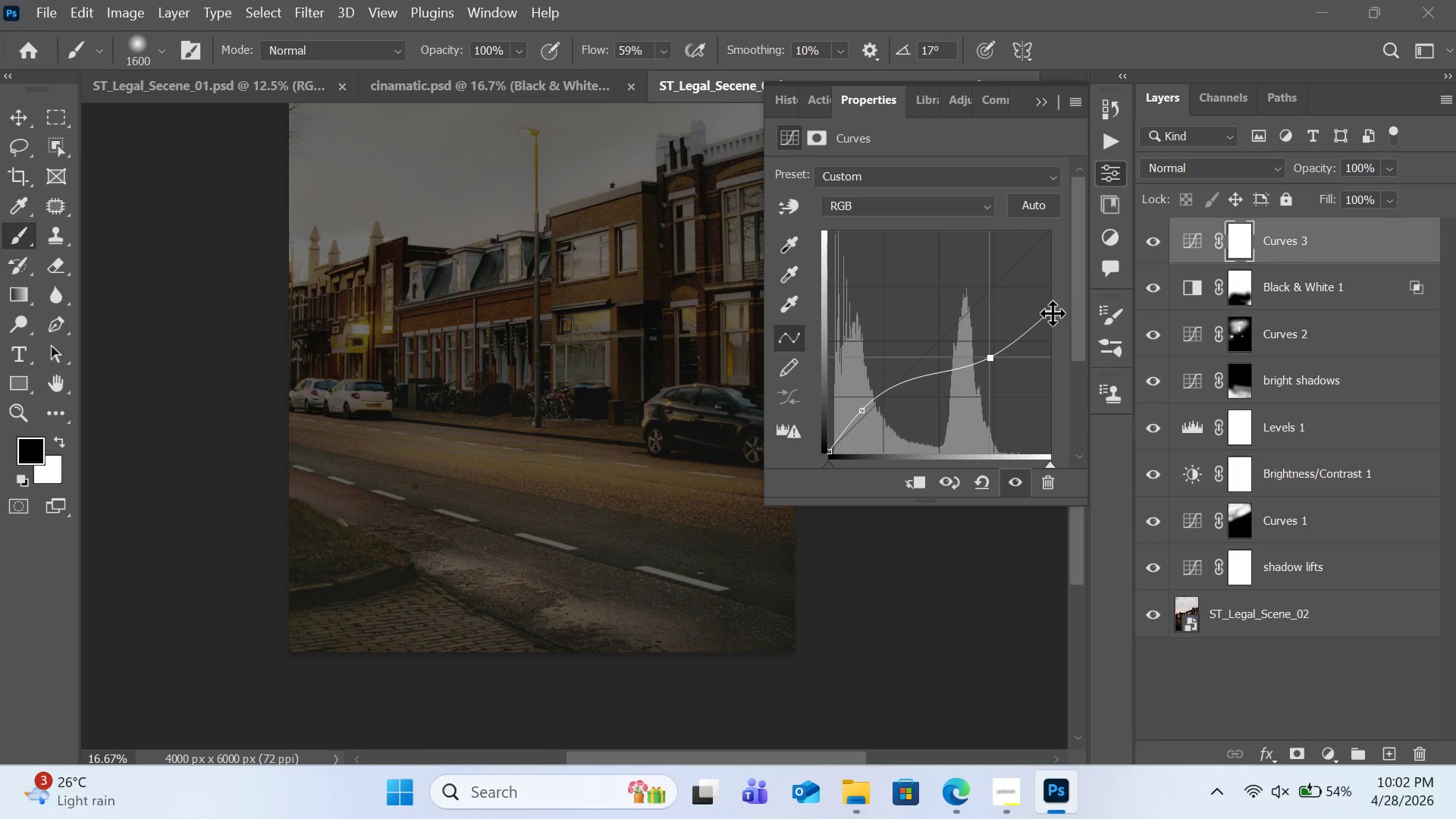 
left_click_drag(start_coordinate=[1053, 312], to_coordinate=[1082, 242])
 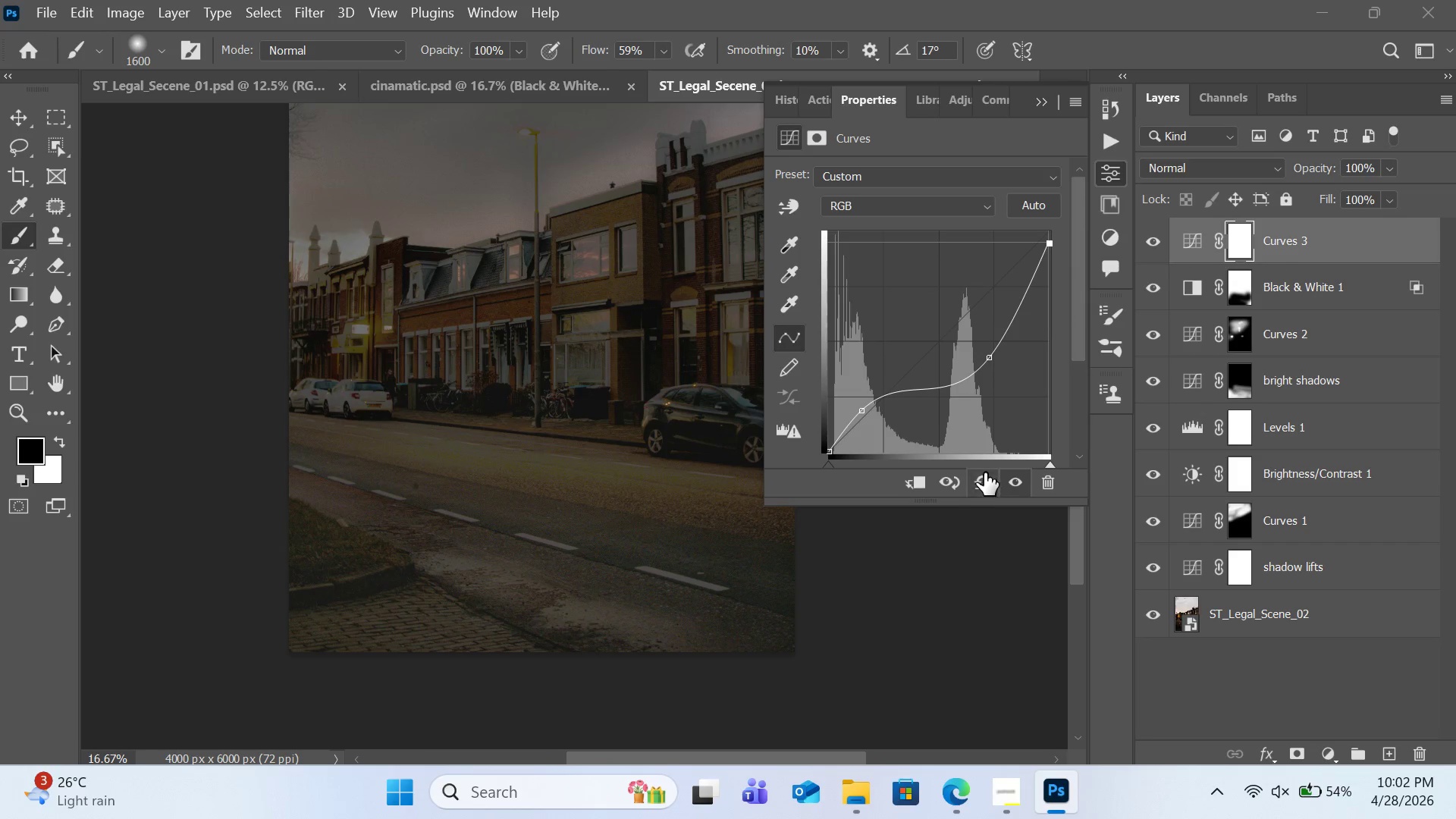 
left_click([978, 475])
 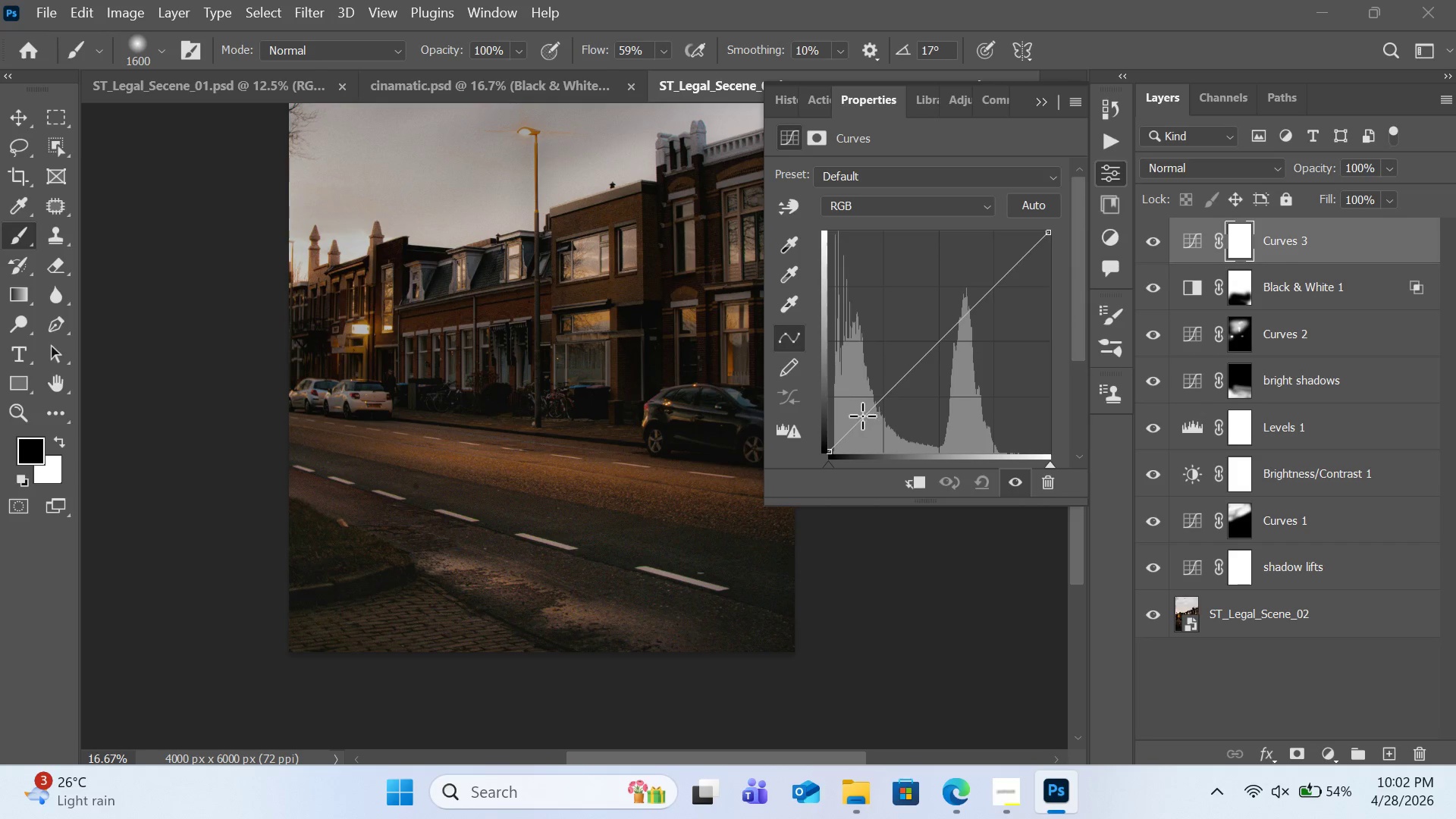 
left_click_drag(start_coordinate=[852, 431], to_coordinate=[852, 421])
 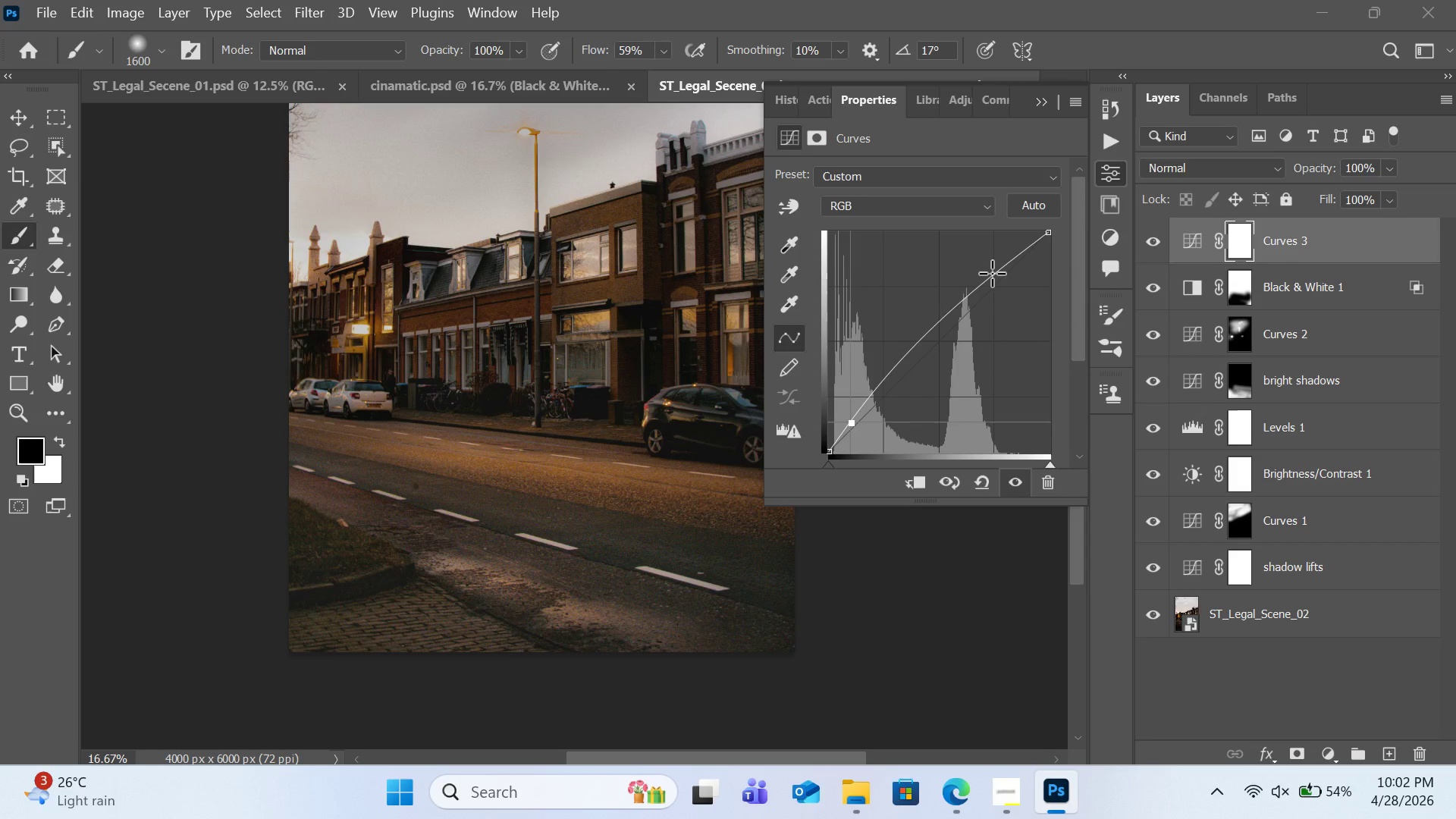 
left_click_drag(start_coordinate=[992, 273], to_coordinate=[1003, 301])
 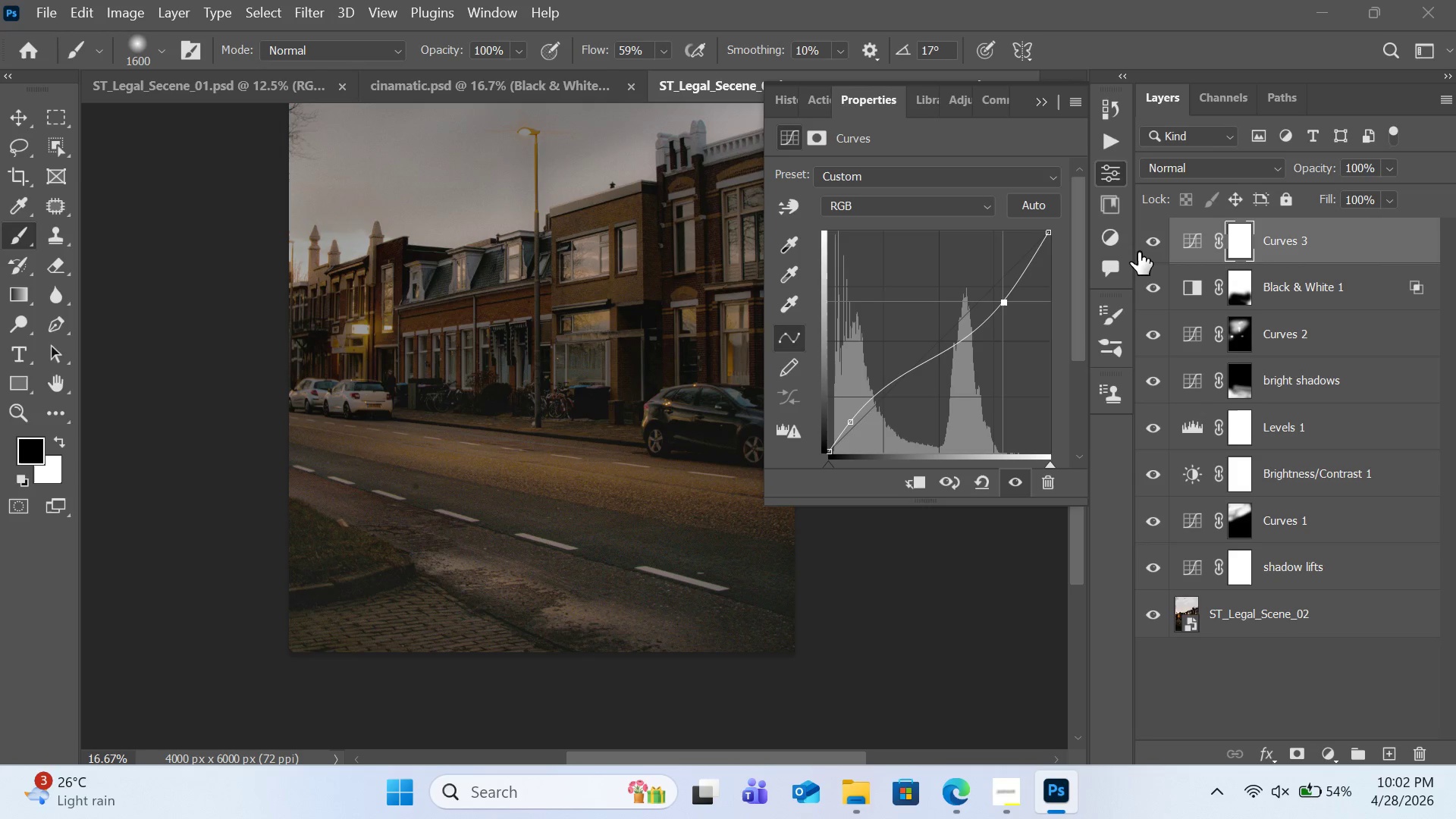 
wait(9.97)
 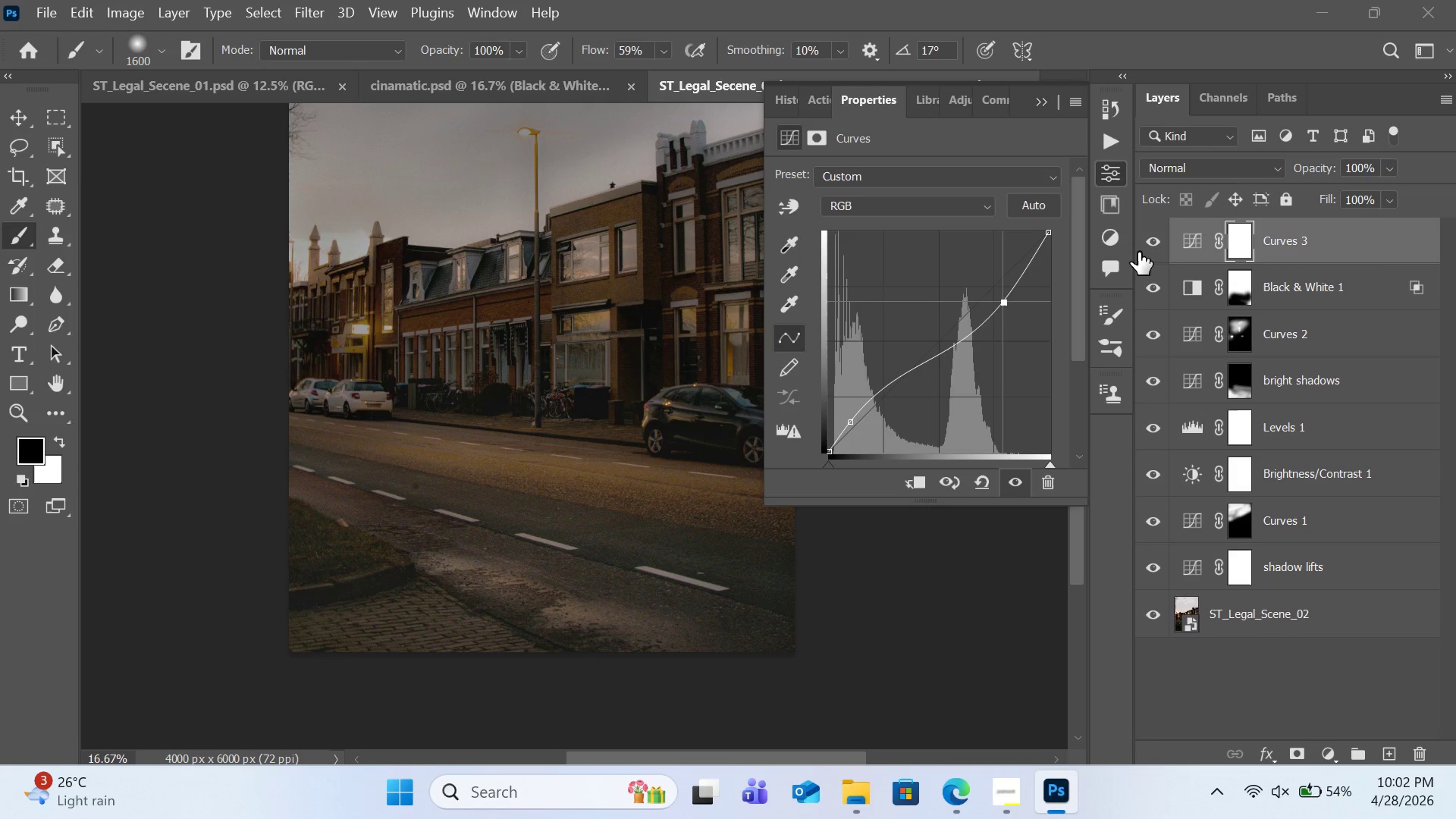 
scroll: coordinate [568, 362], scroll_direction: up, amount: 16.0
 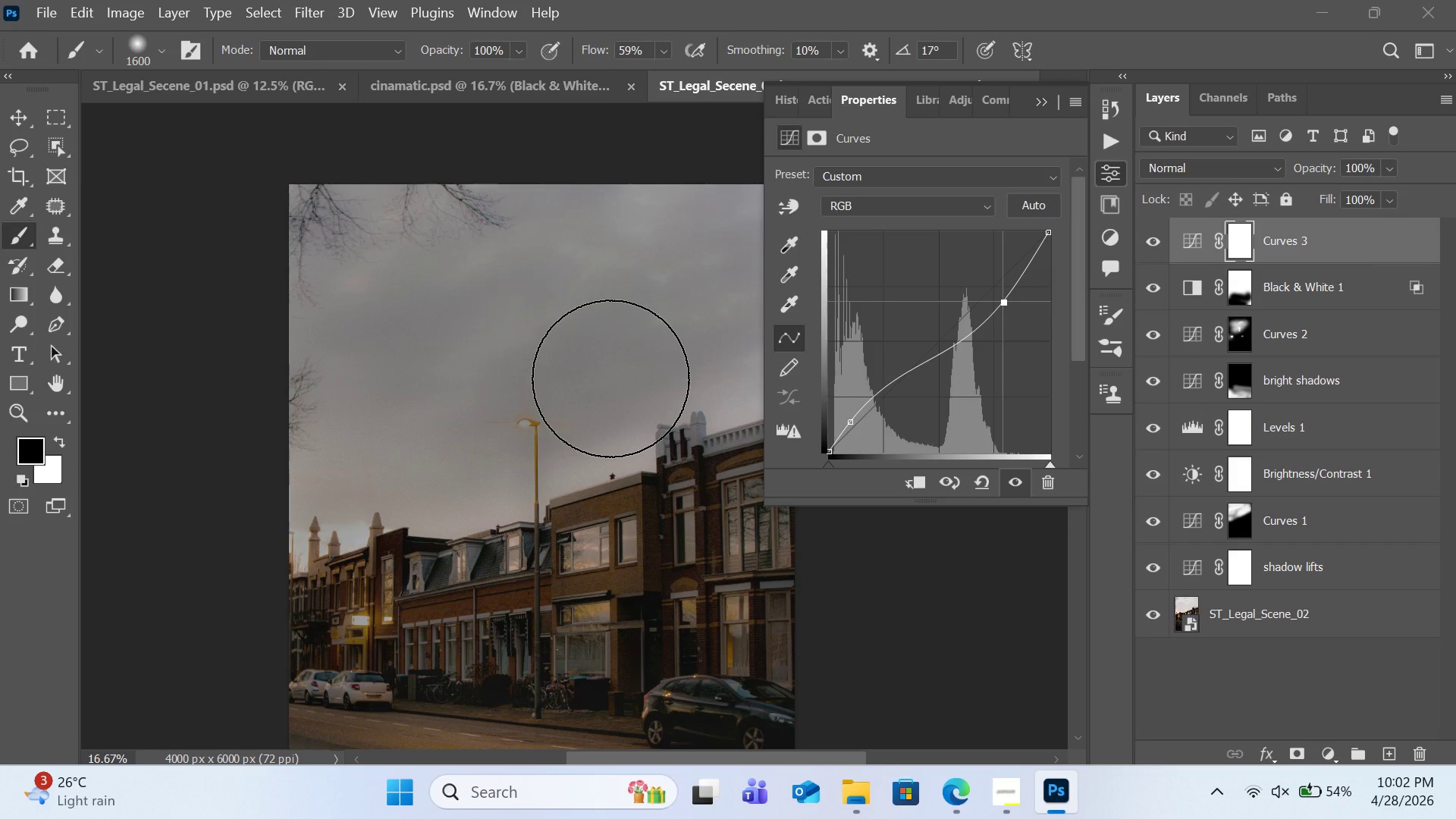 
key(Control+0)
 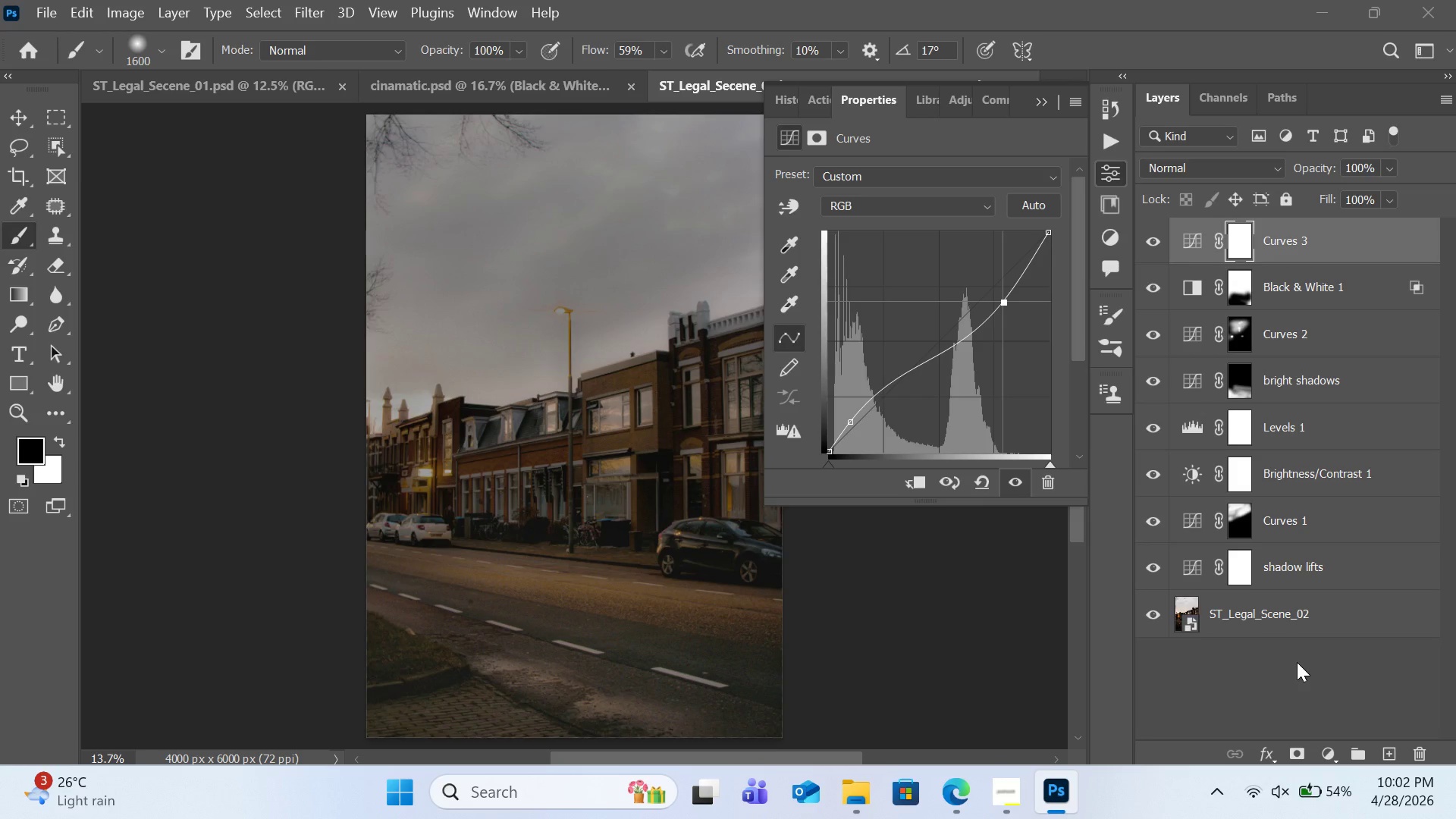 
wait(21.25)
 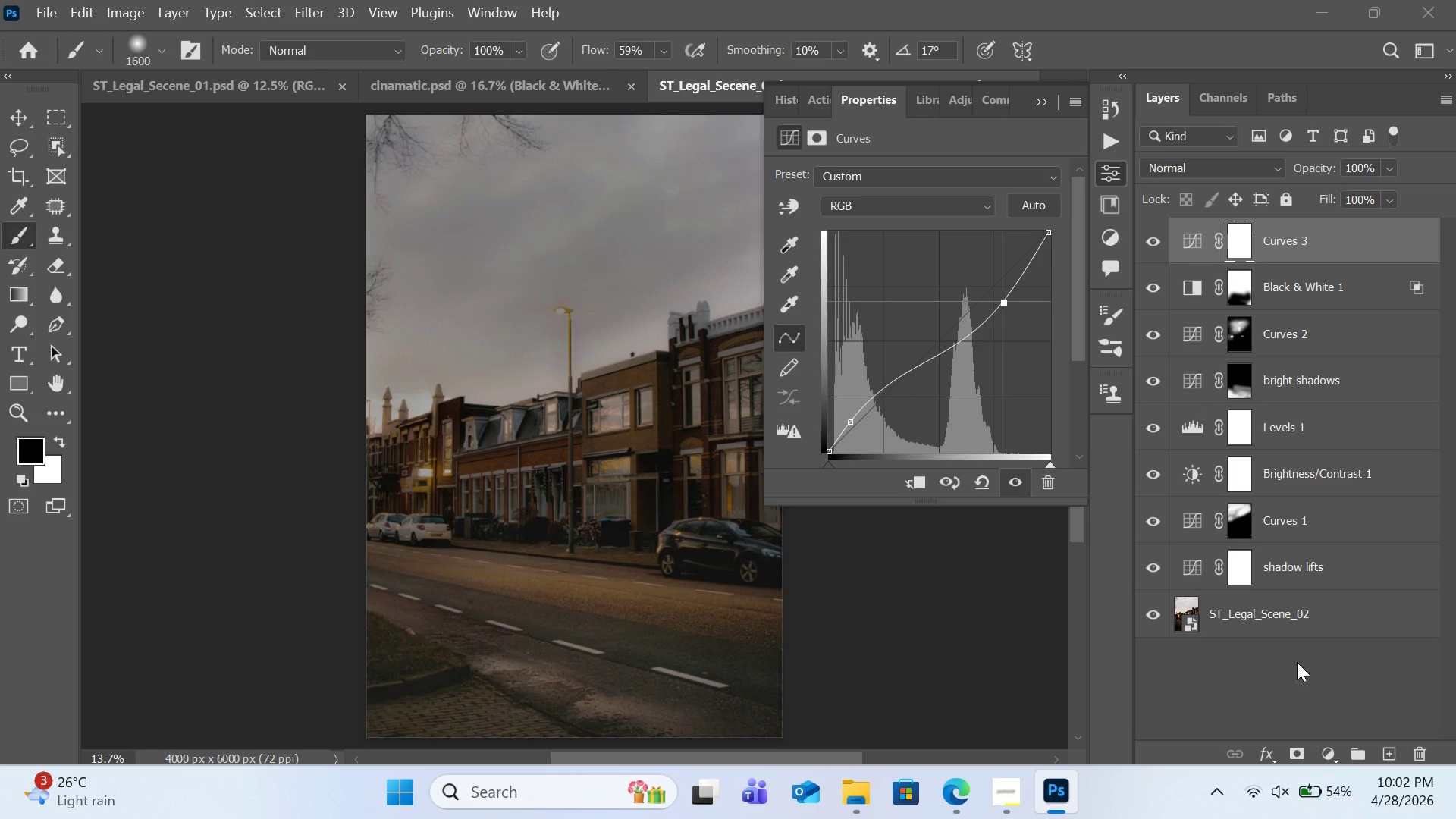 
left_click([1150, 434])
 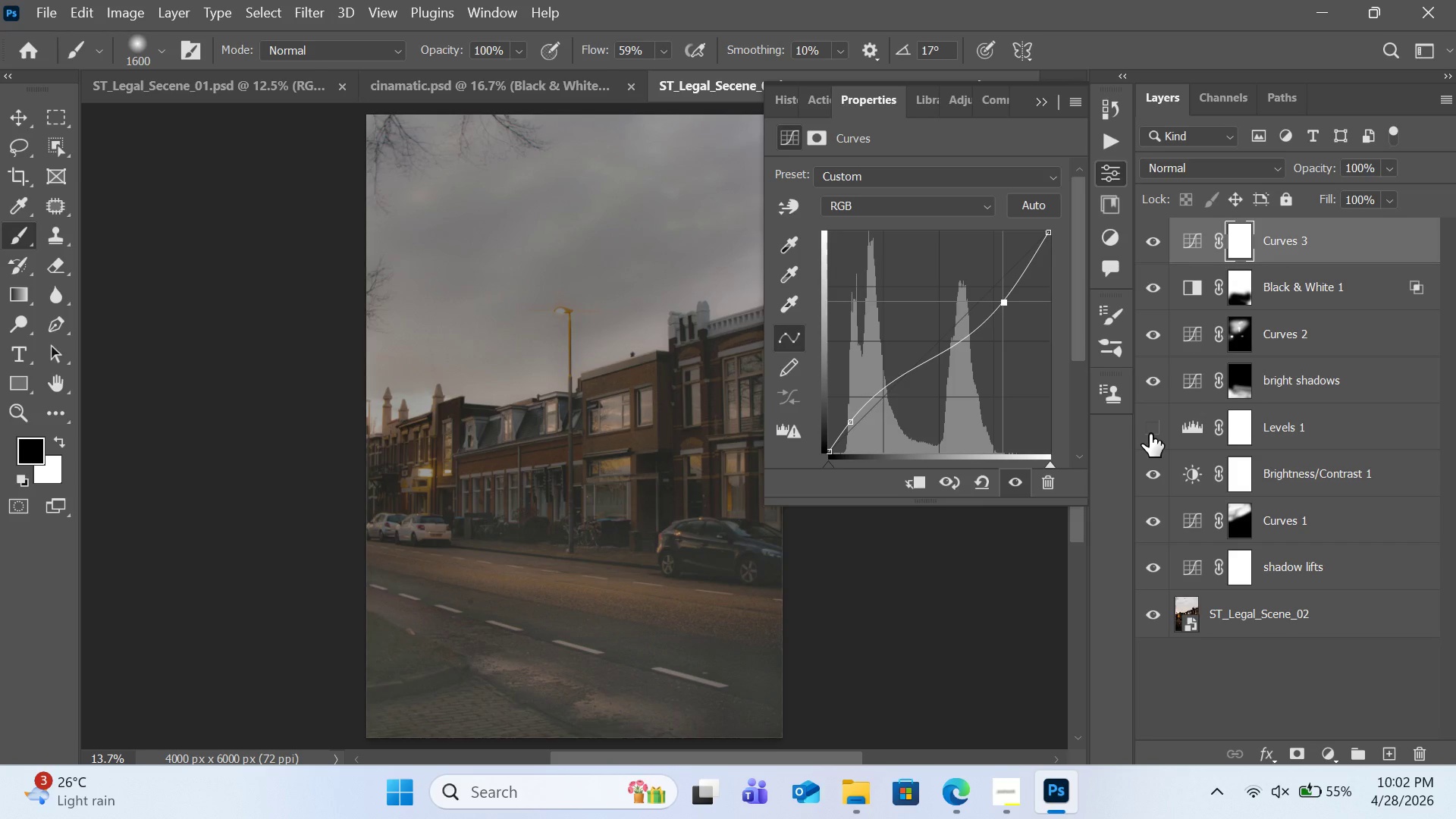 
left_click([1150, 434])
 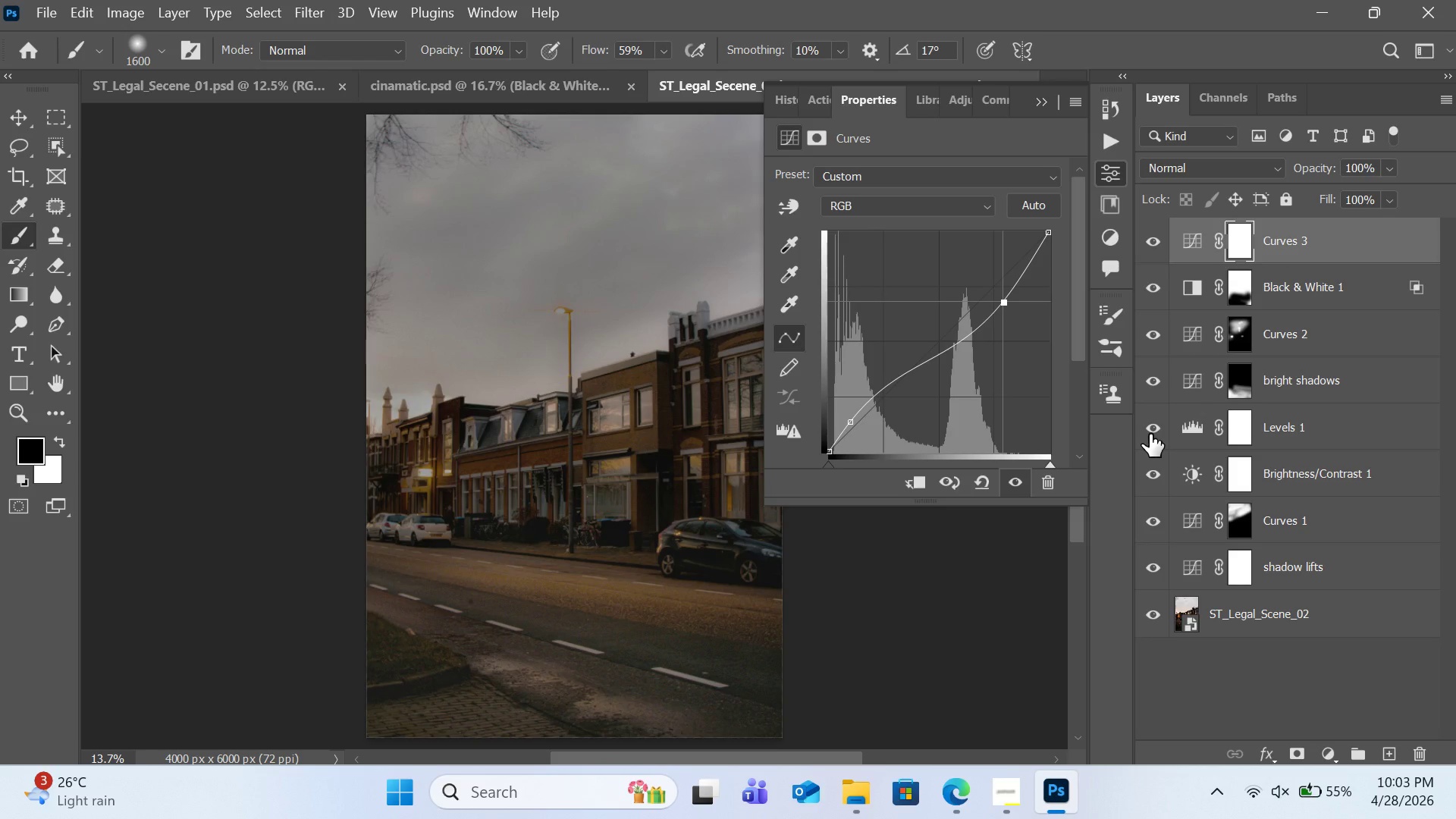 
left_click([1150, 434])
 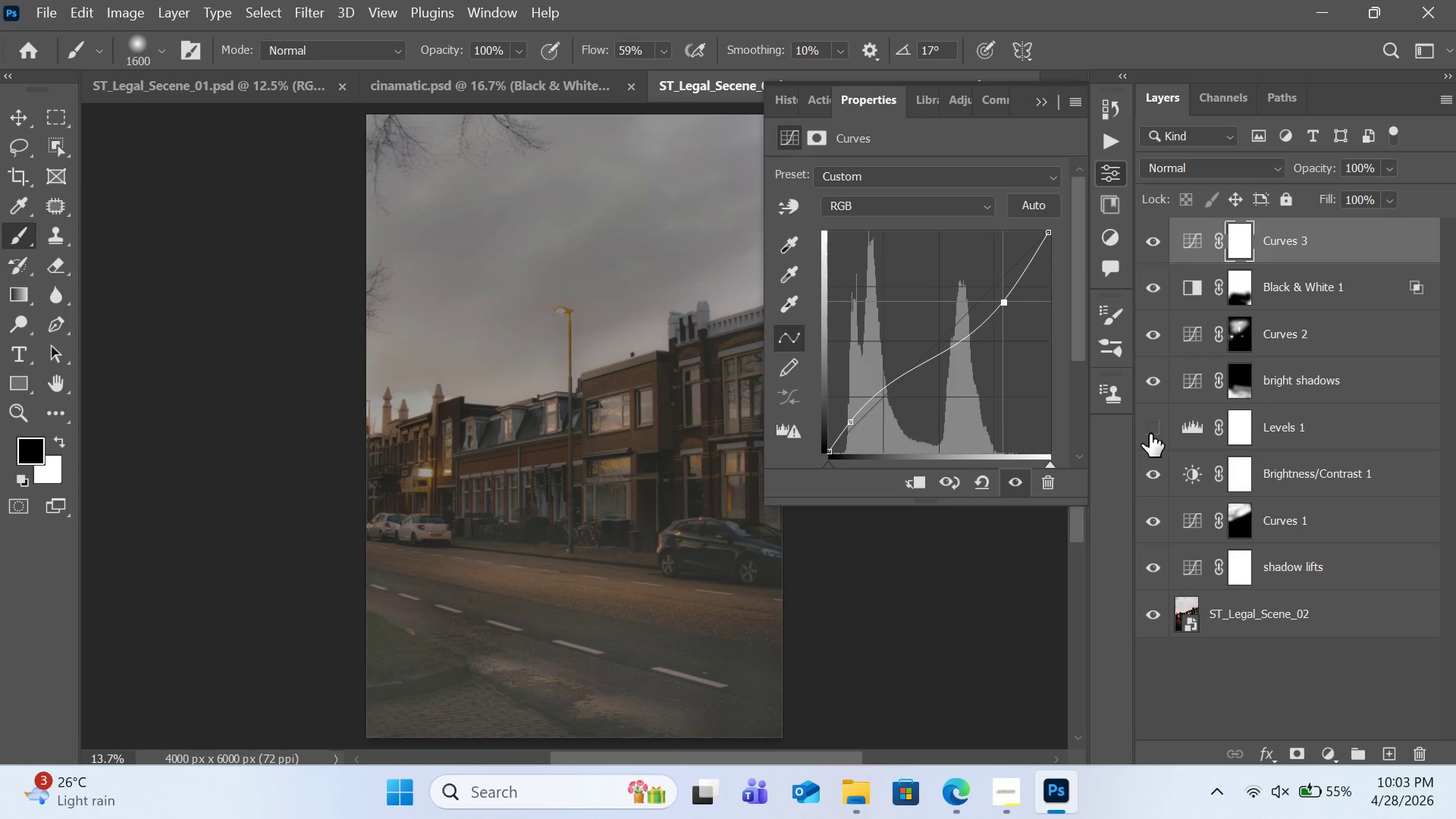 
left_click([1150, 434])
 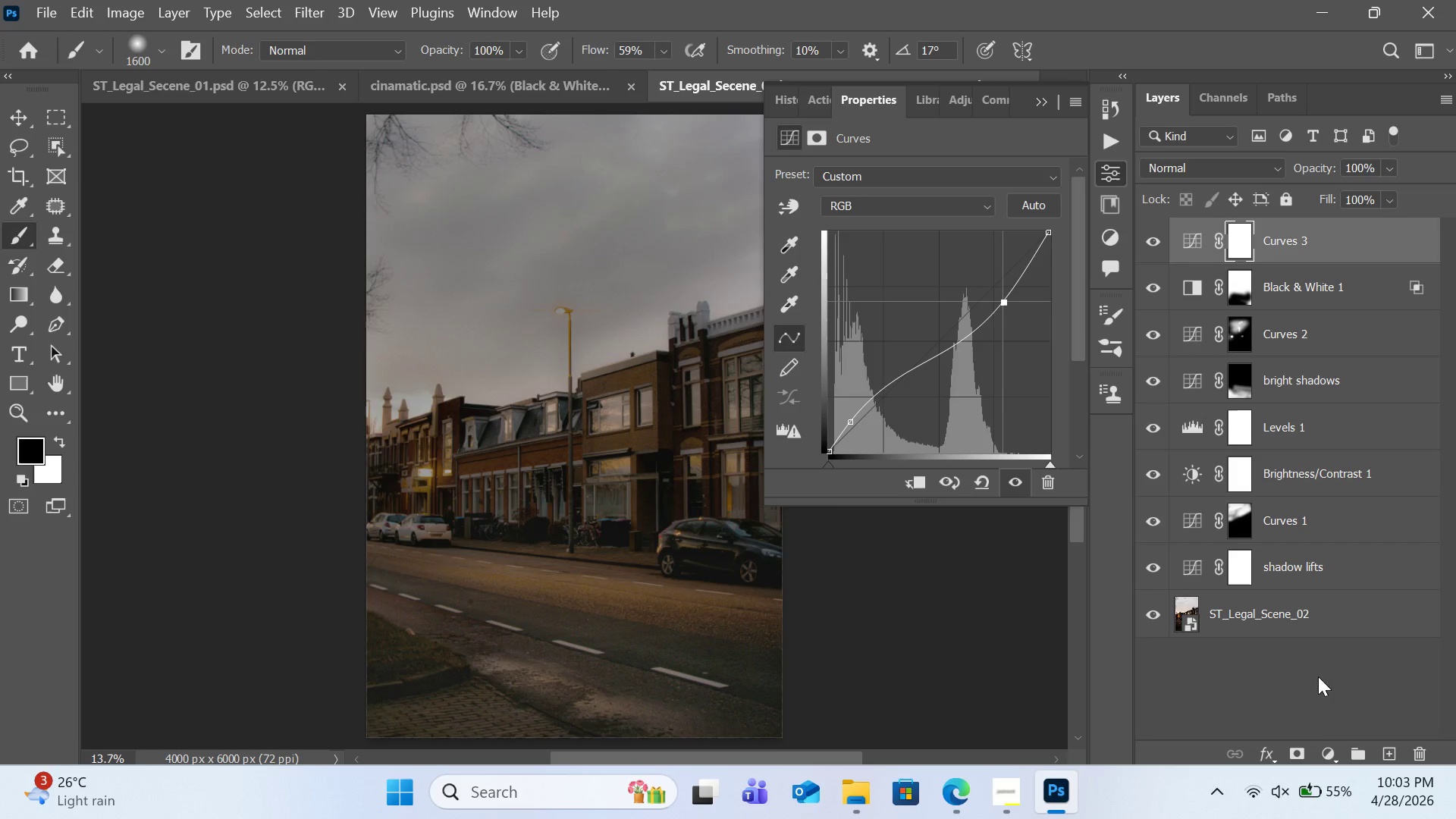 
left_click([1328, 749])
 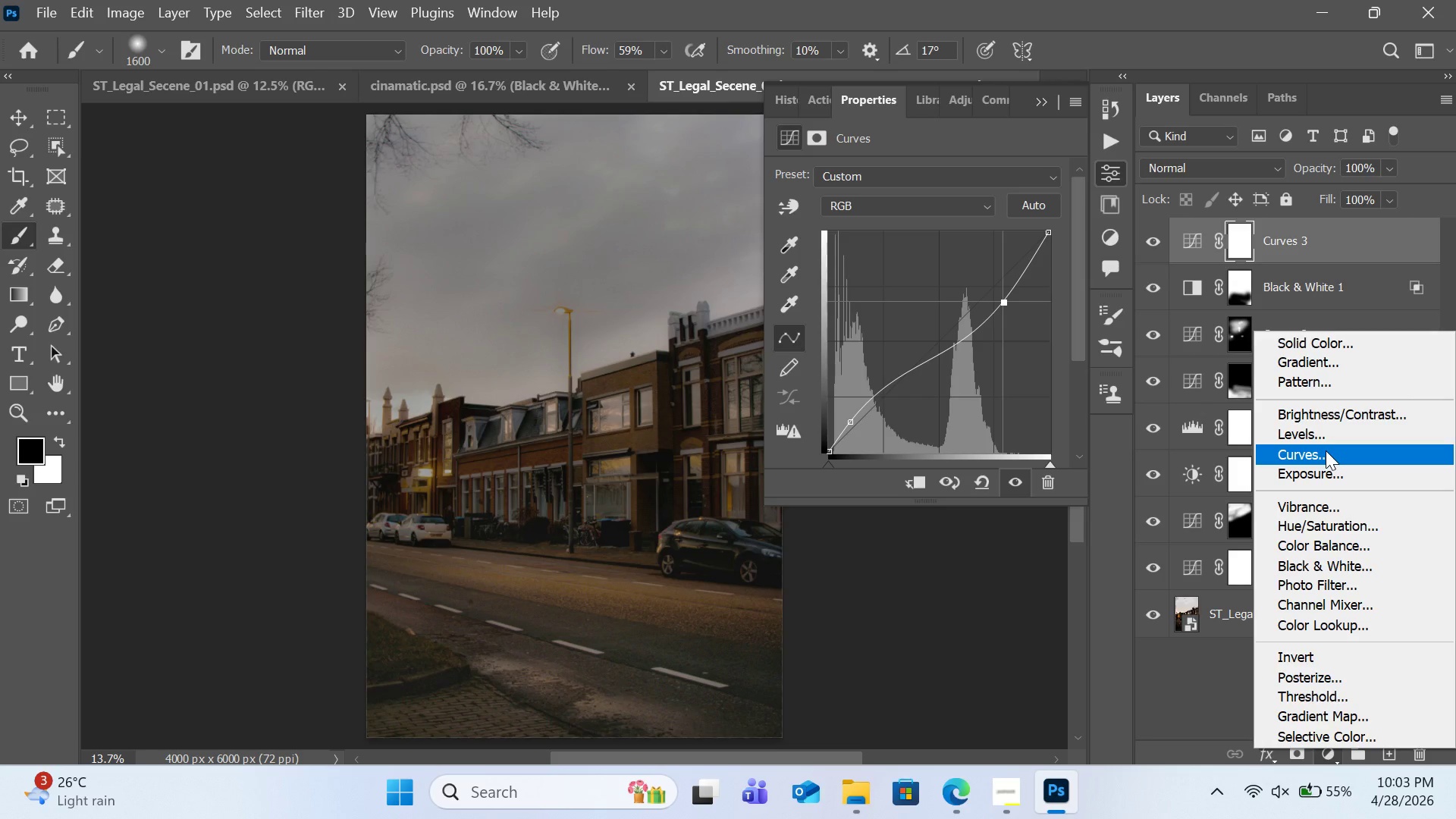 
wait(10.45)
 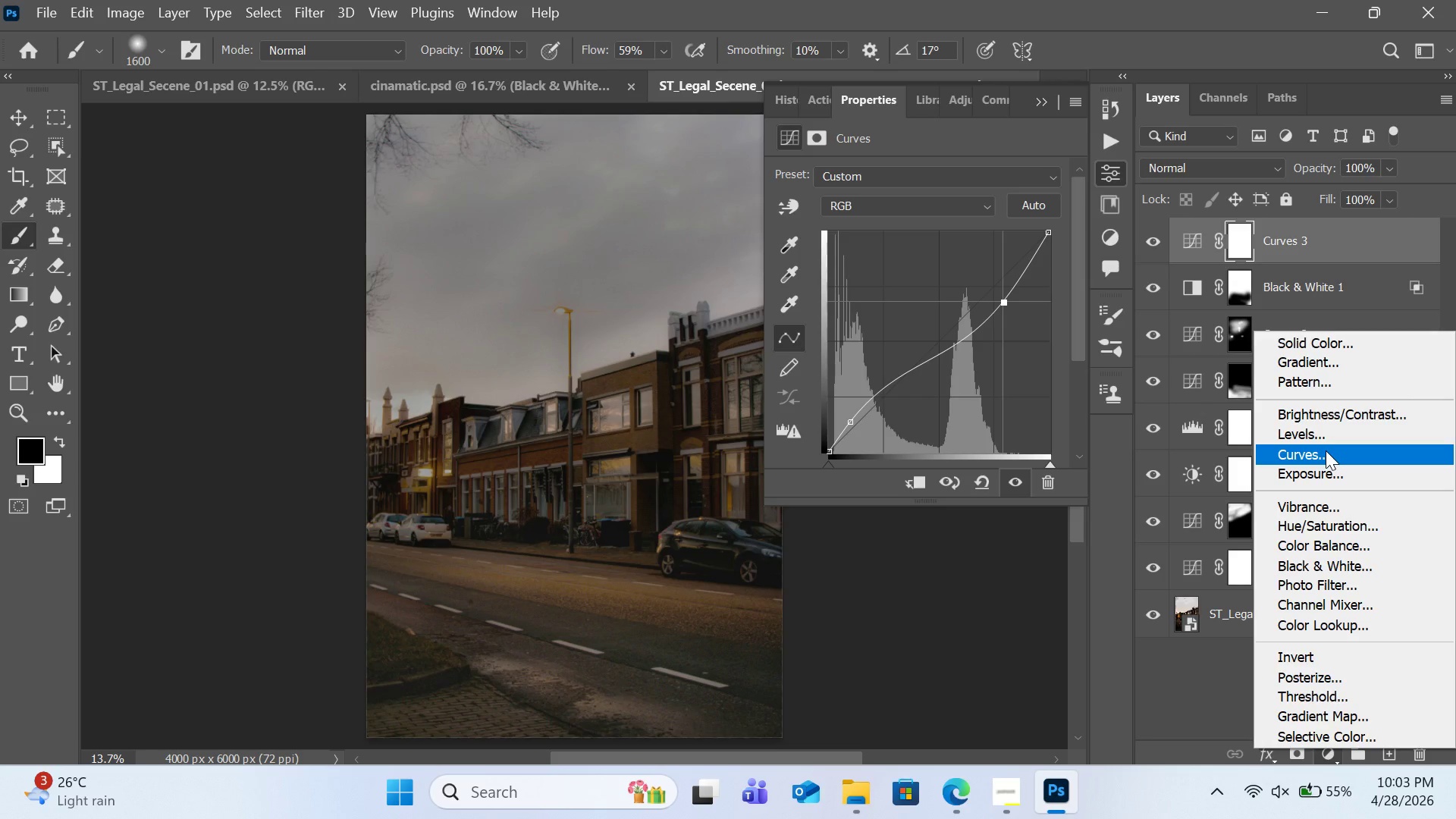 
left_click([1194, 676])
 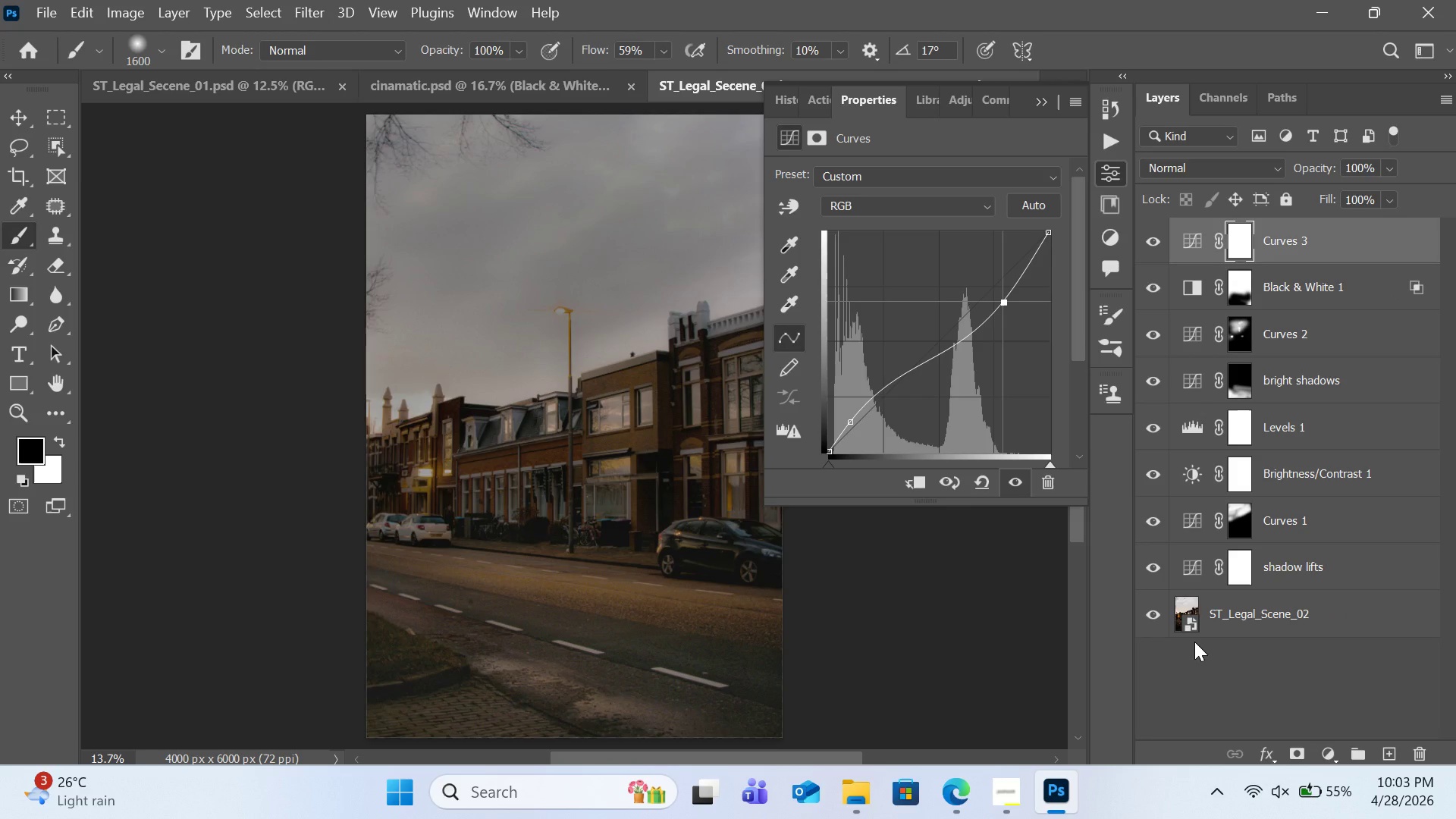 
wait(19.45)
 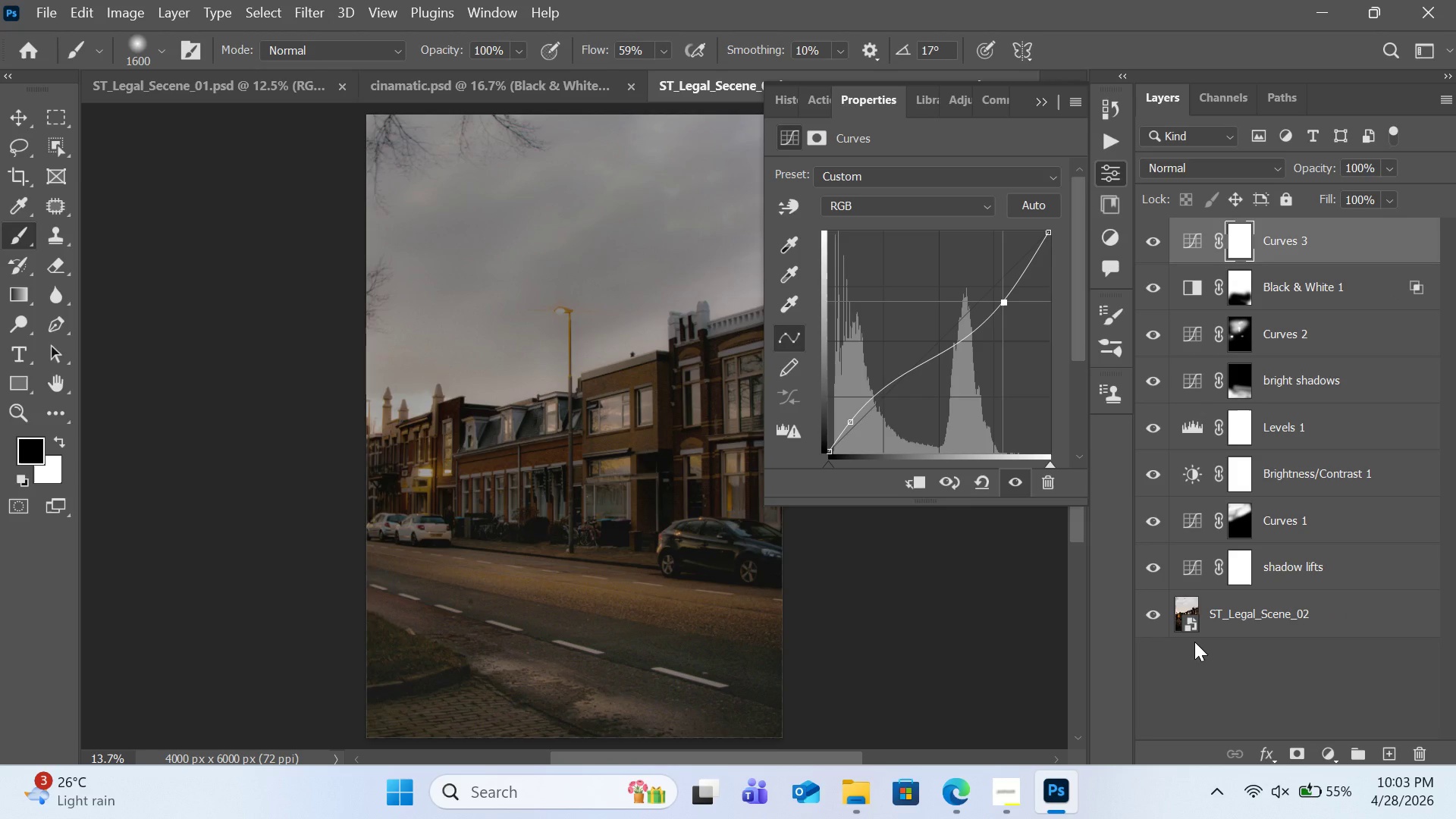 
left_click([308, 20])
 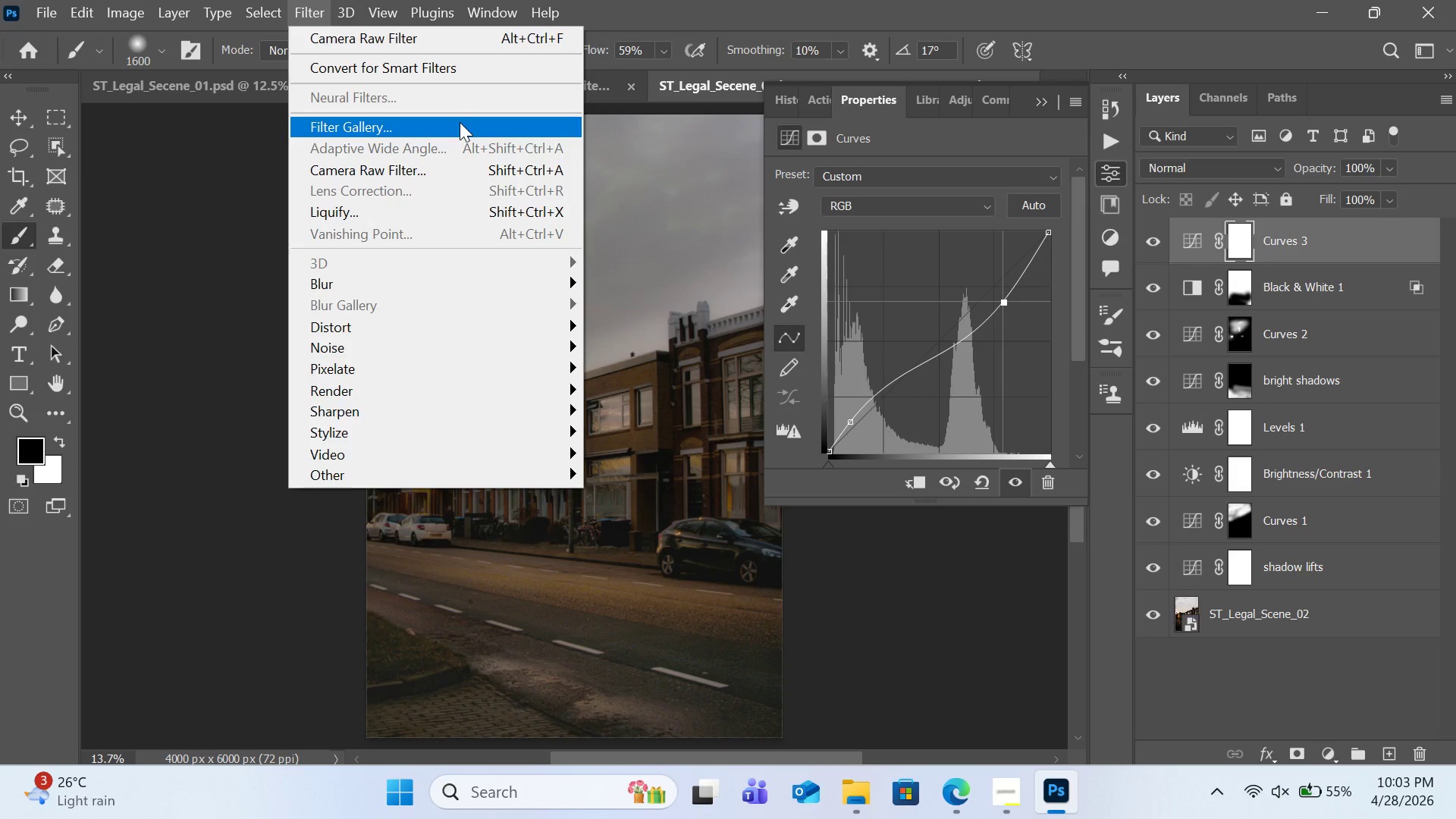 
left_click([457, 161])
 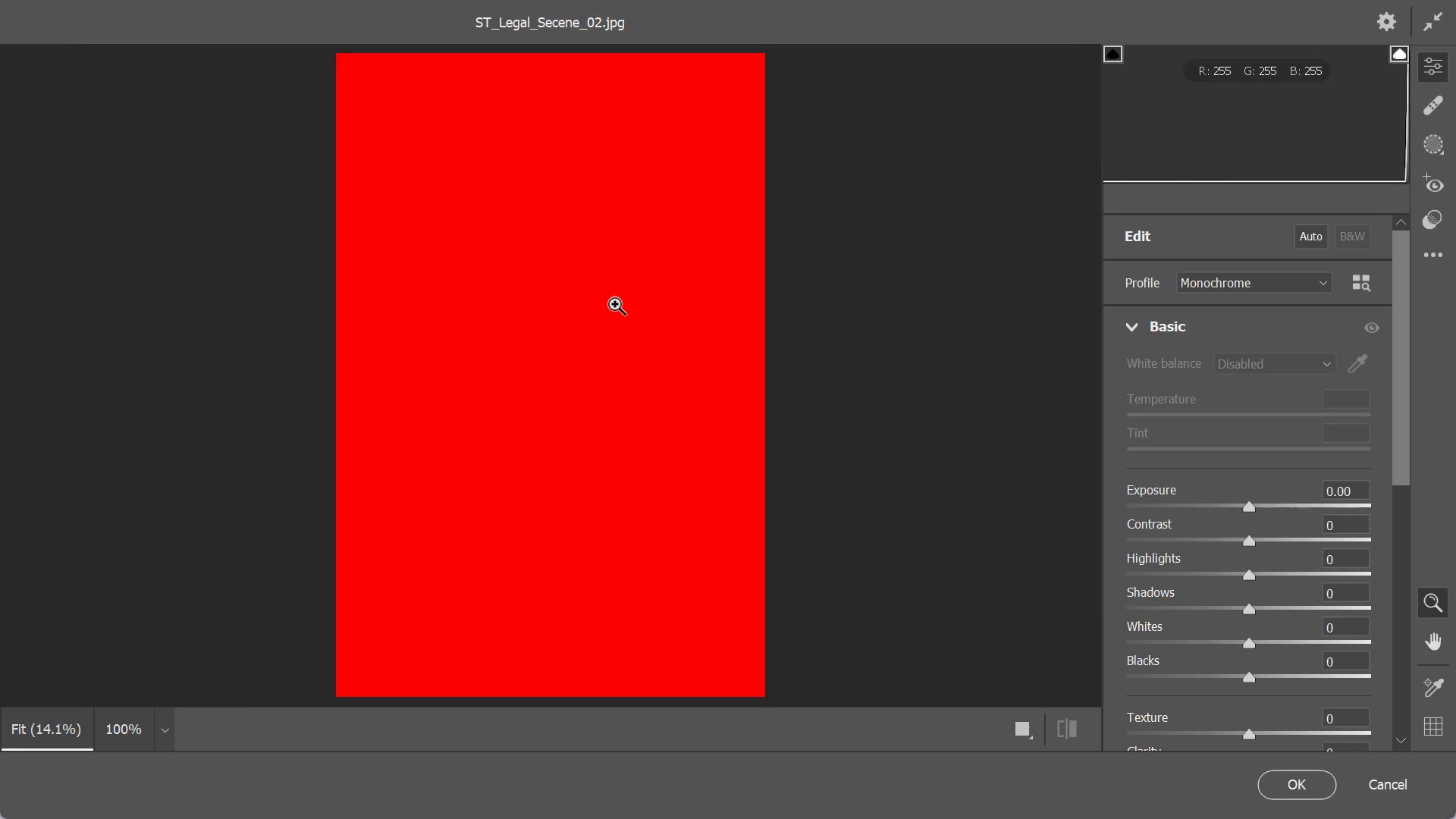 
wait(6.34)
 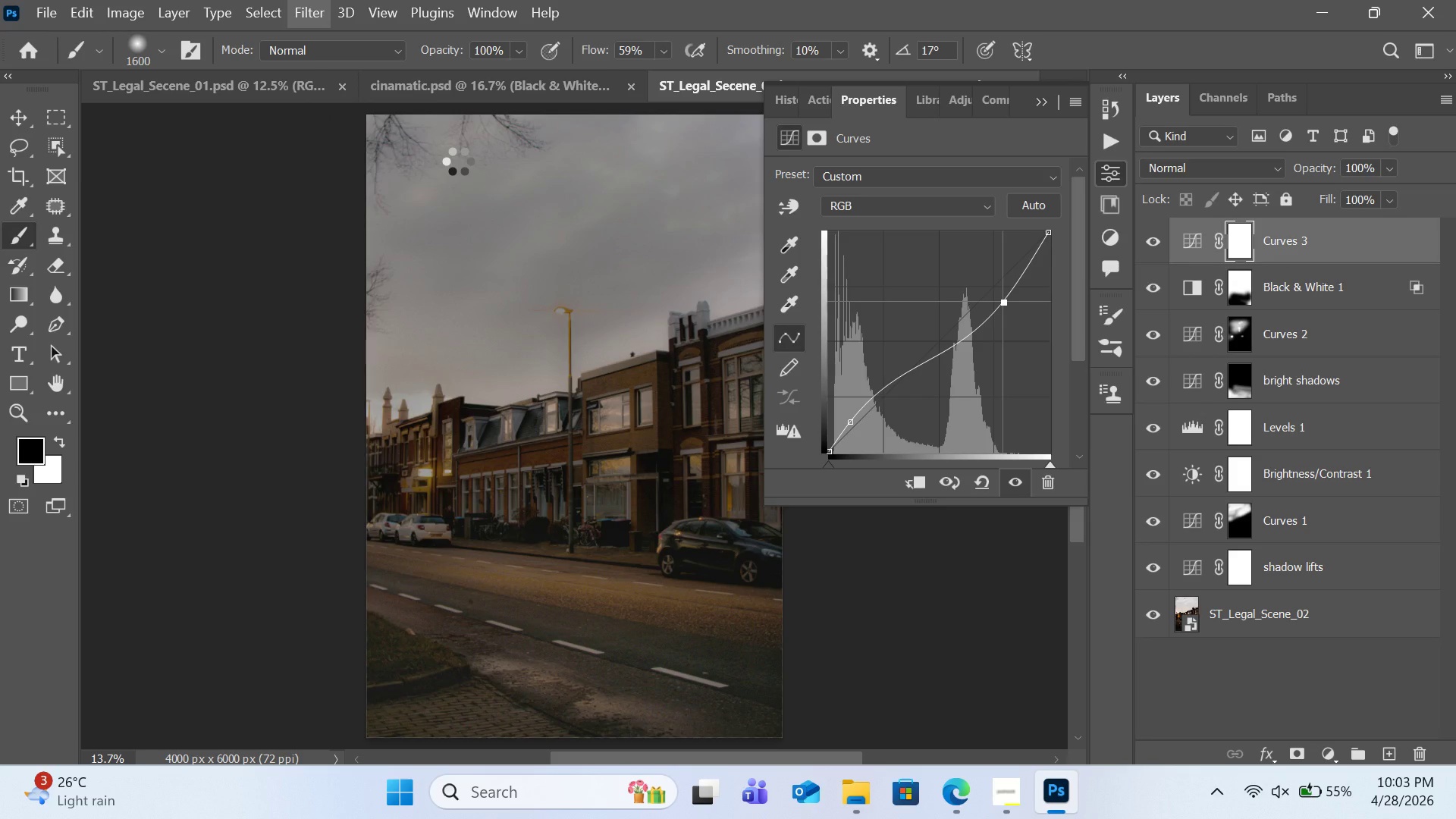 
left_click([1393, 785])
 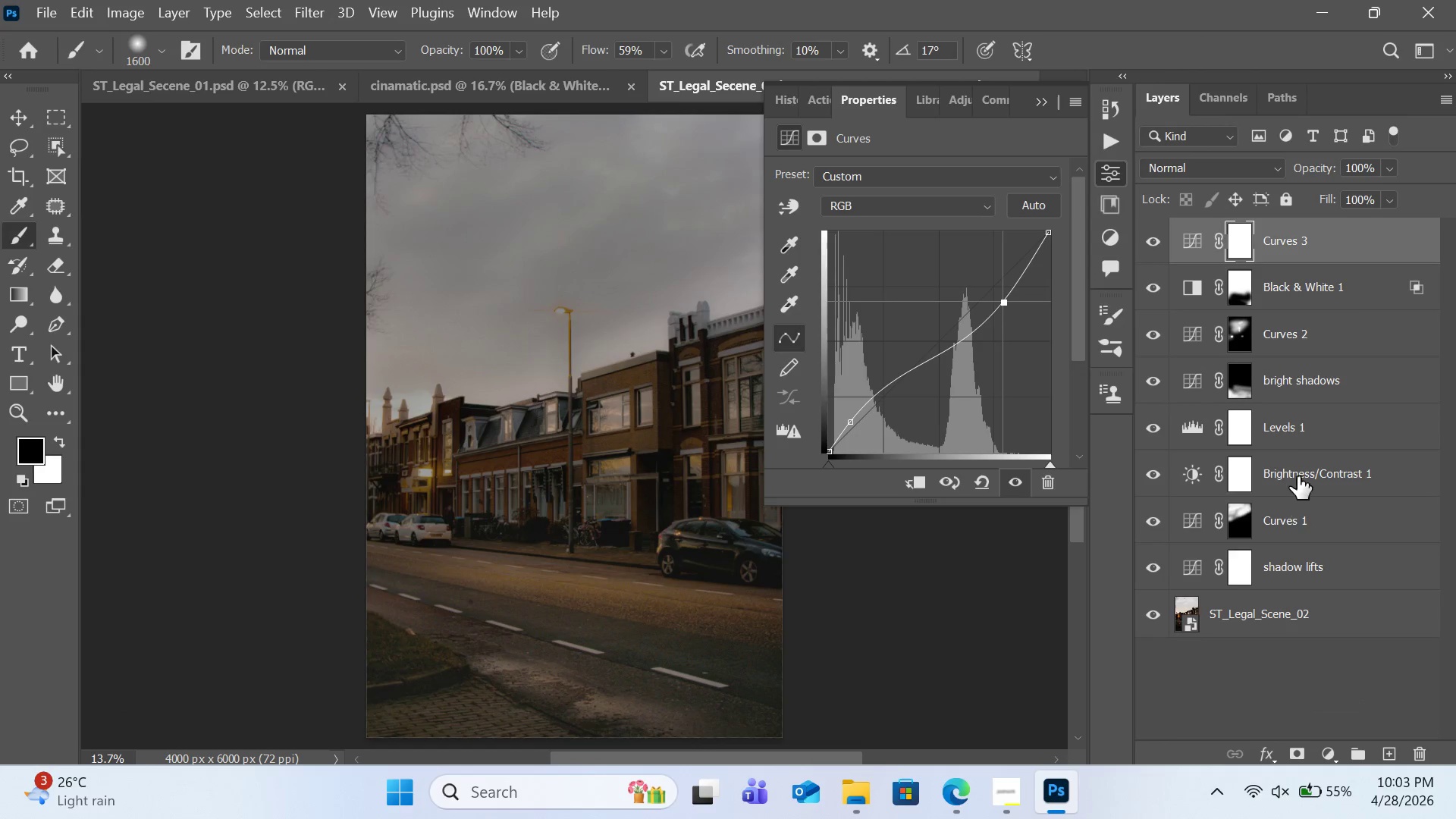 
left_click([1295, 601])
 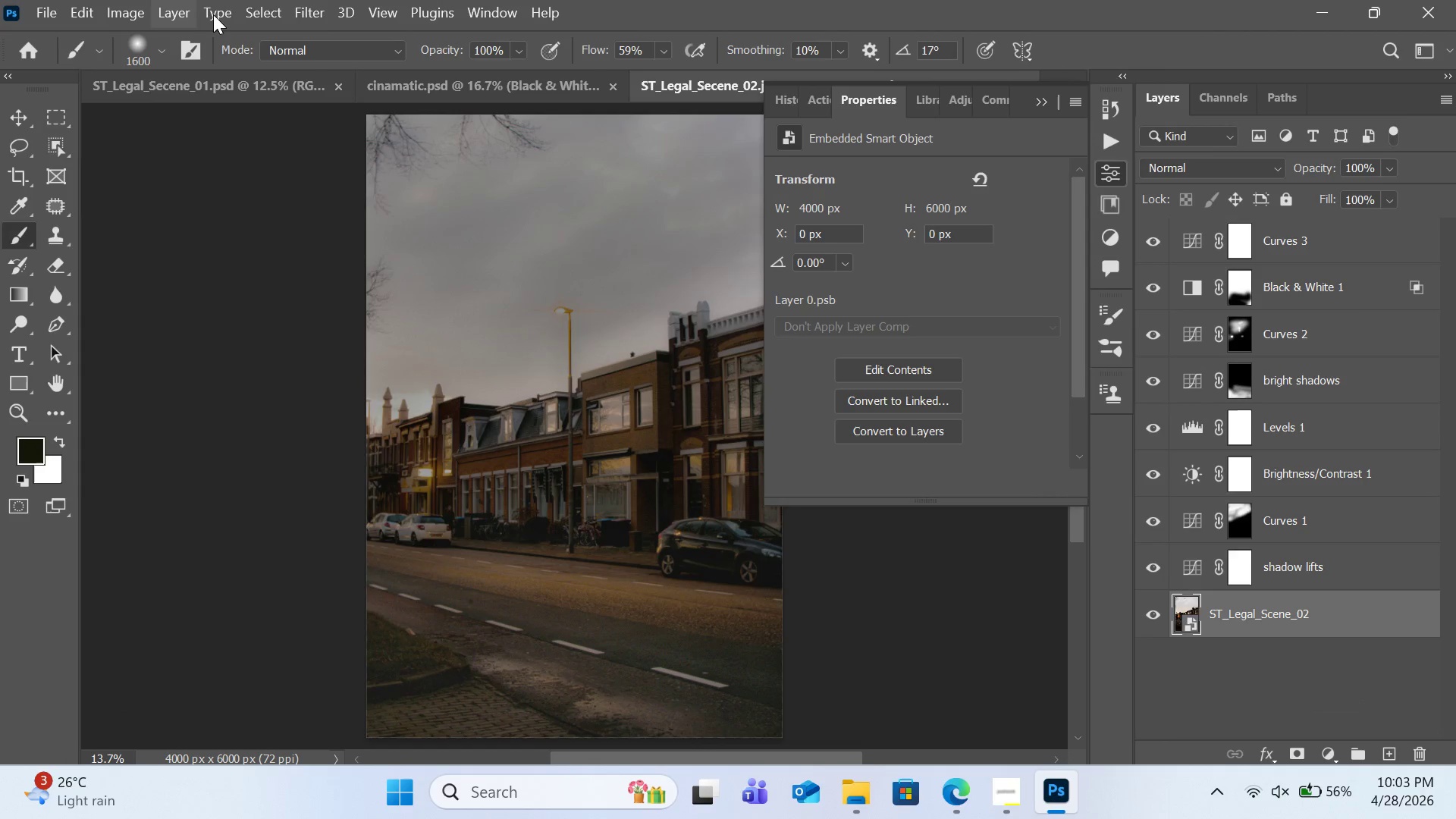 
left_click([315, 14])
 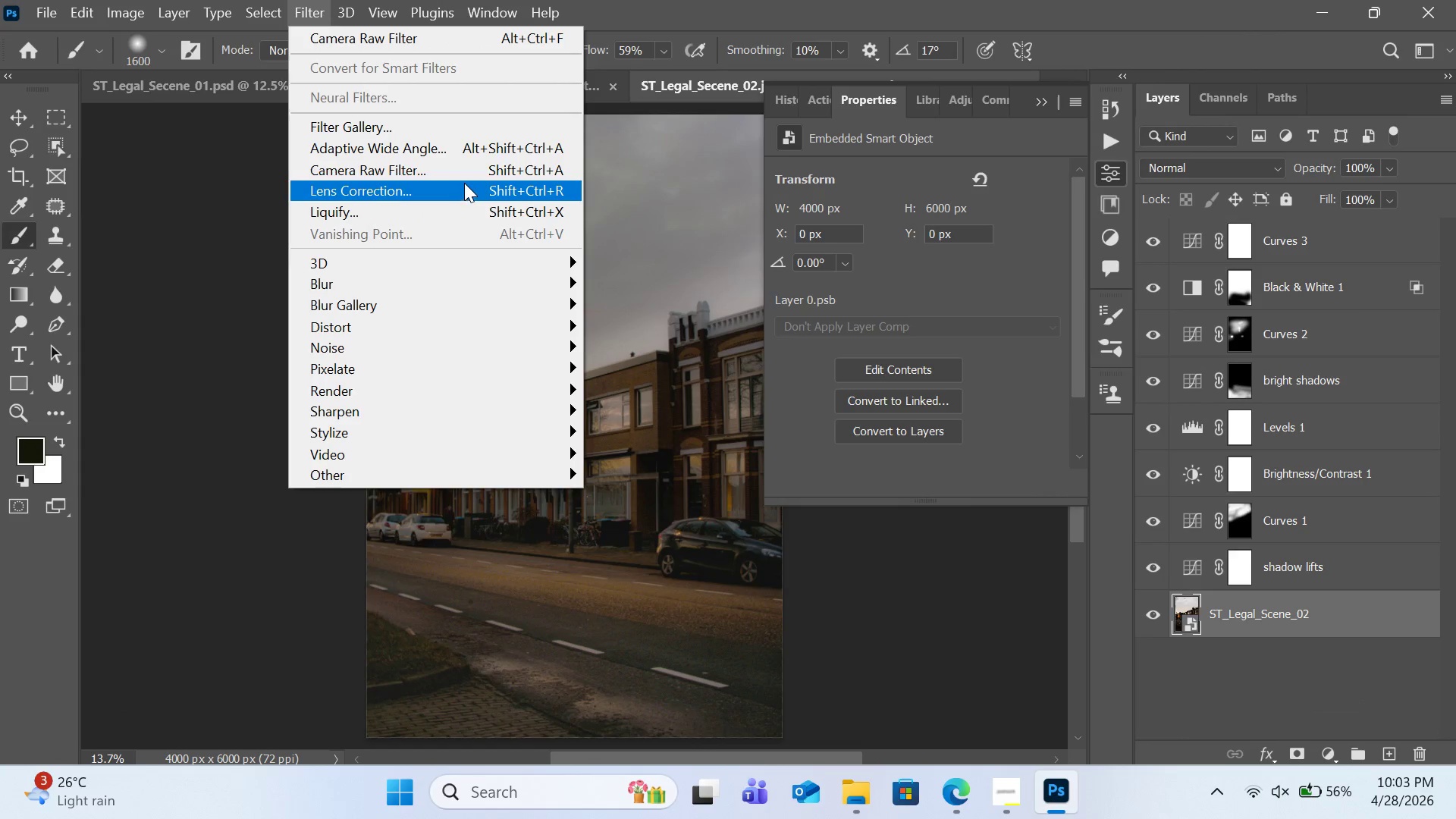 
left_click([471, 172])
 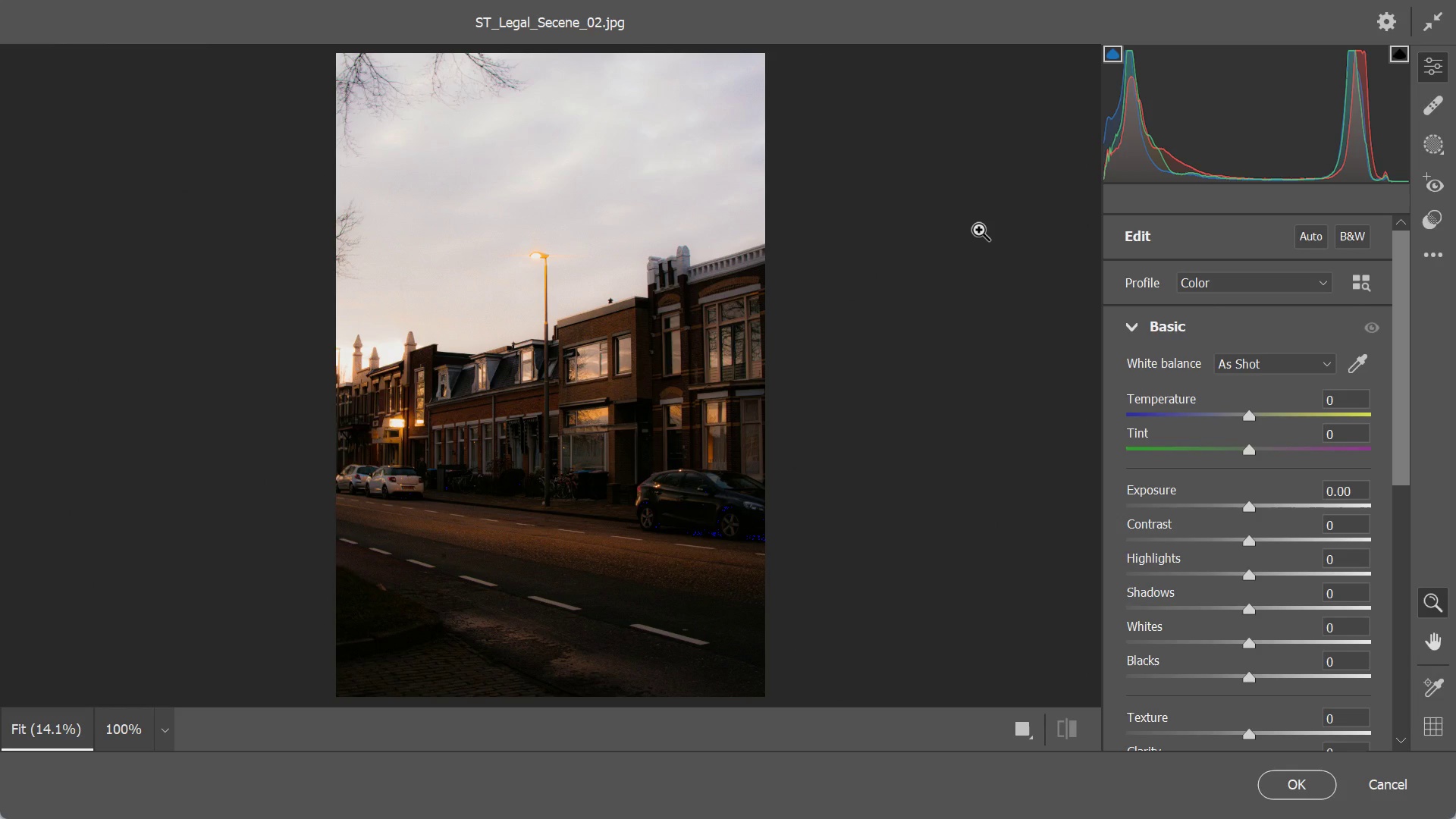 
wait(18.03)
 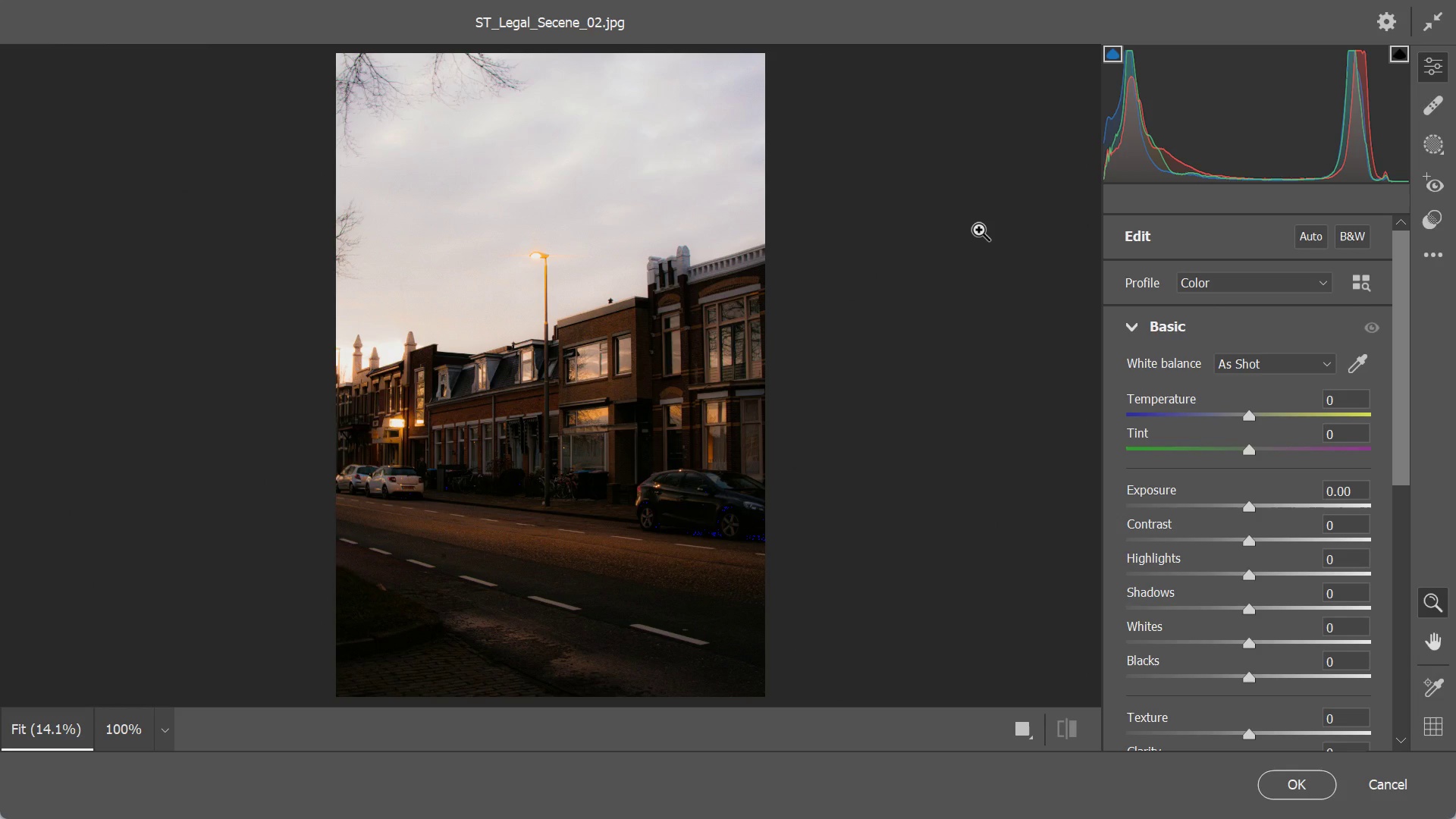 
left_click([1442, 209])
 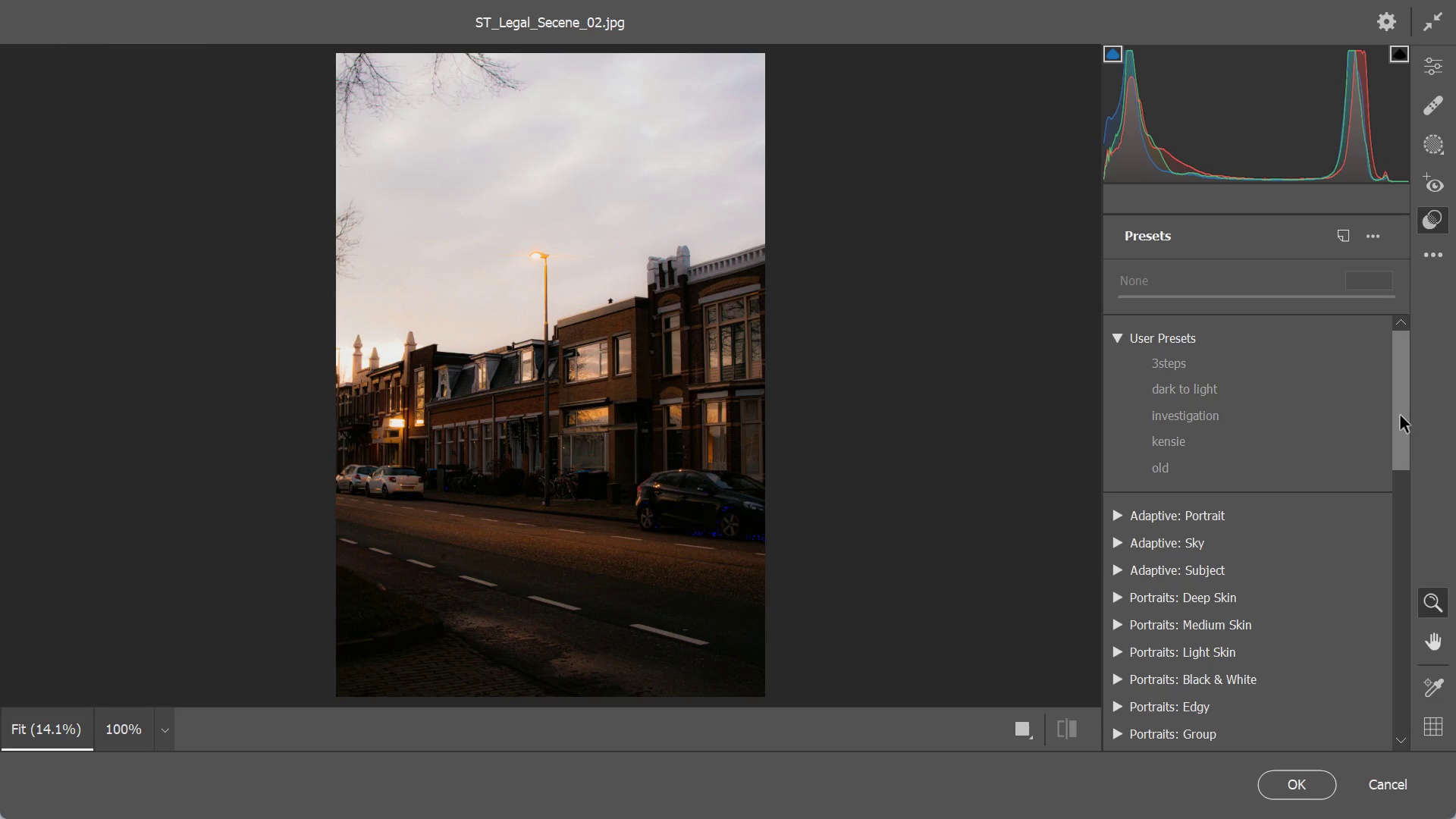 
wait(17.22)
 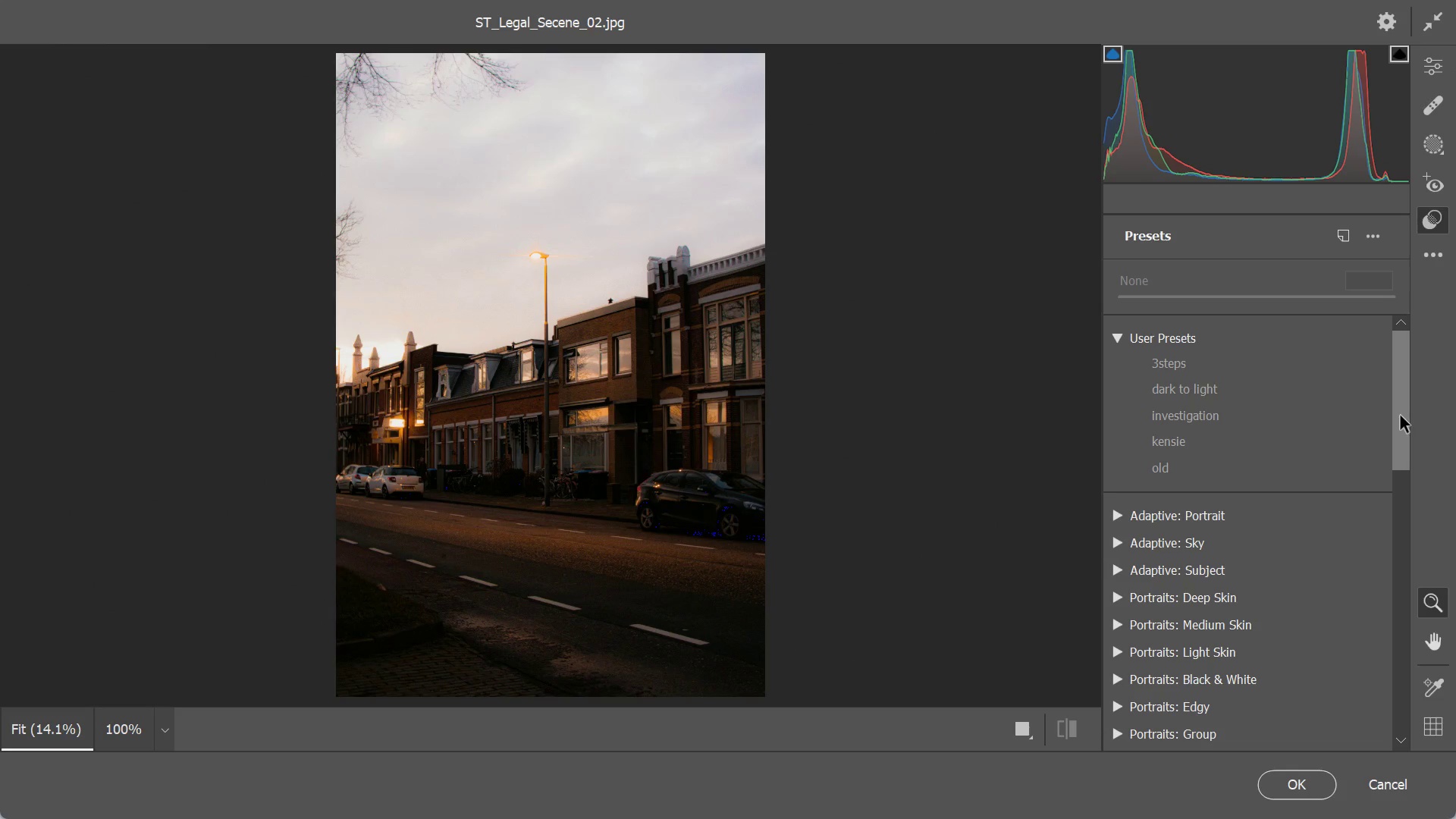 
left_click([1383, 789])
 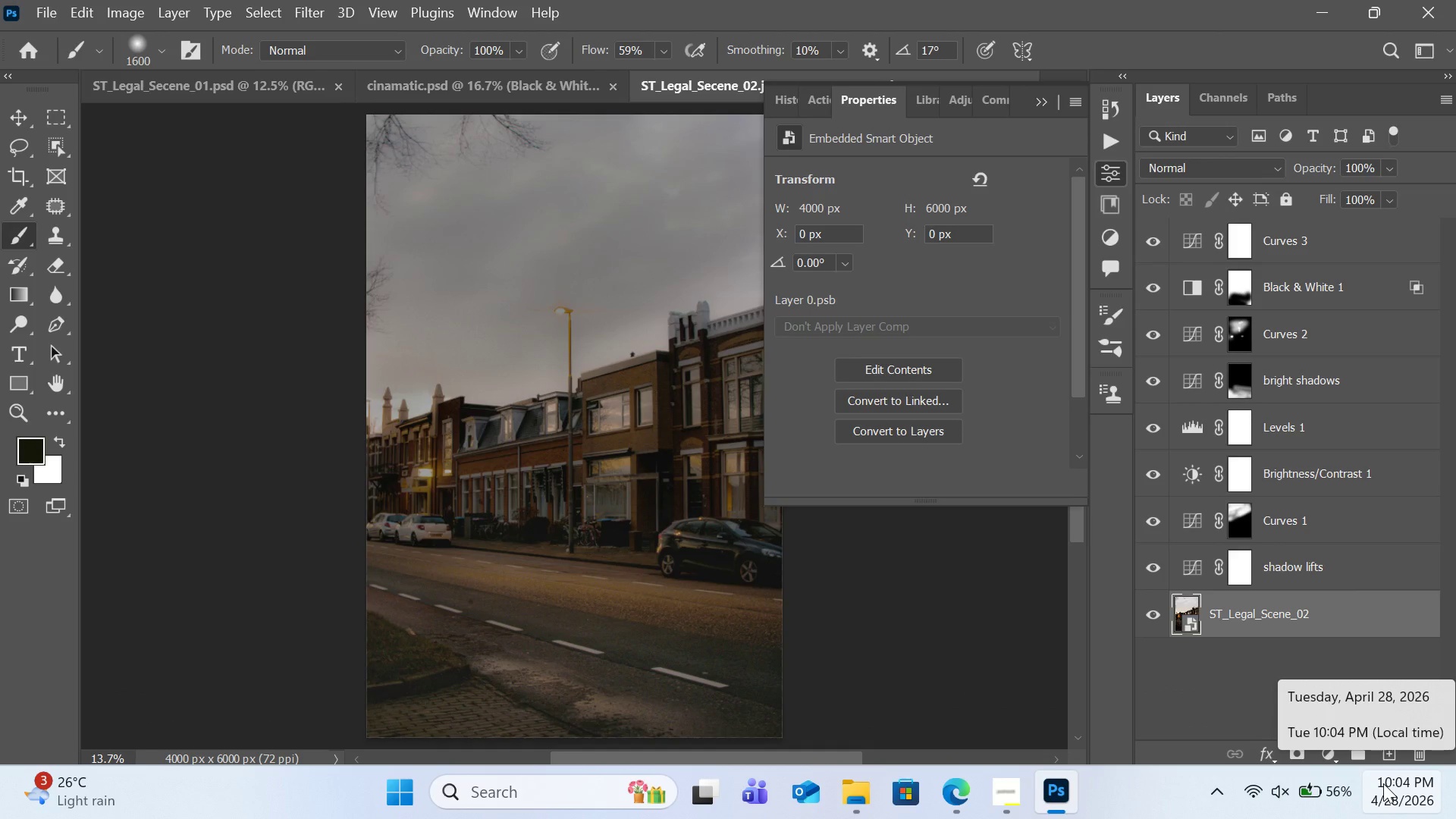 
wait(12.48)
 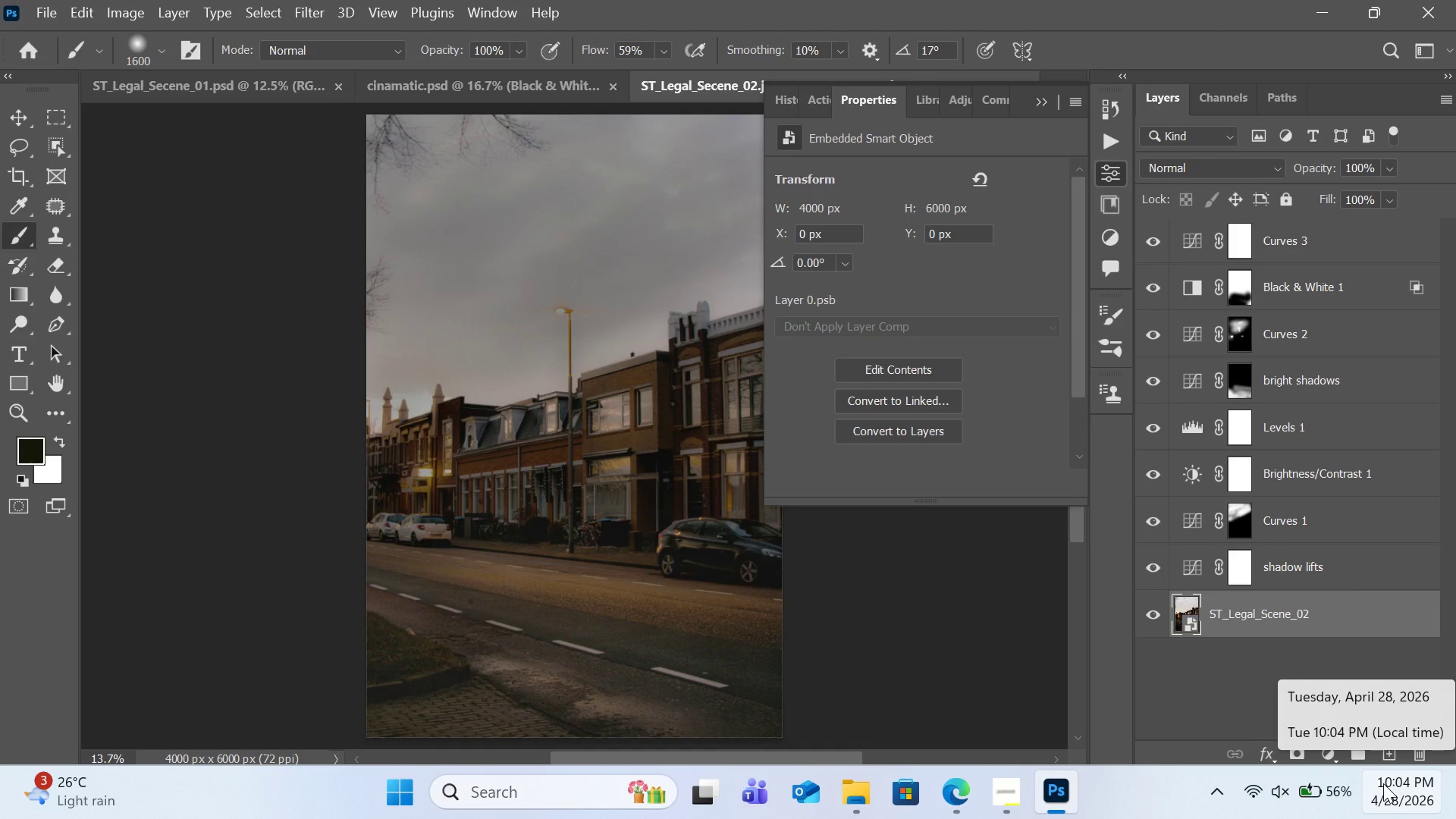 
left_click([315, 11])
 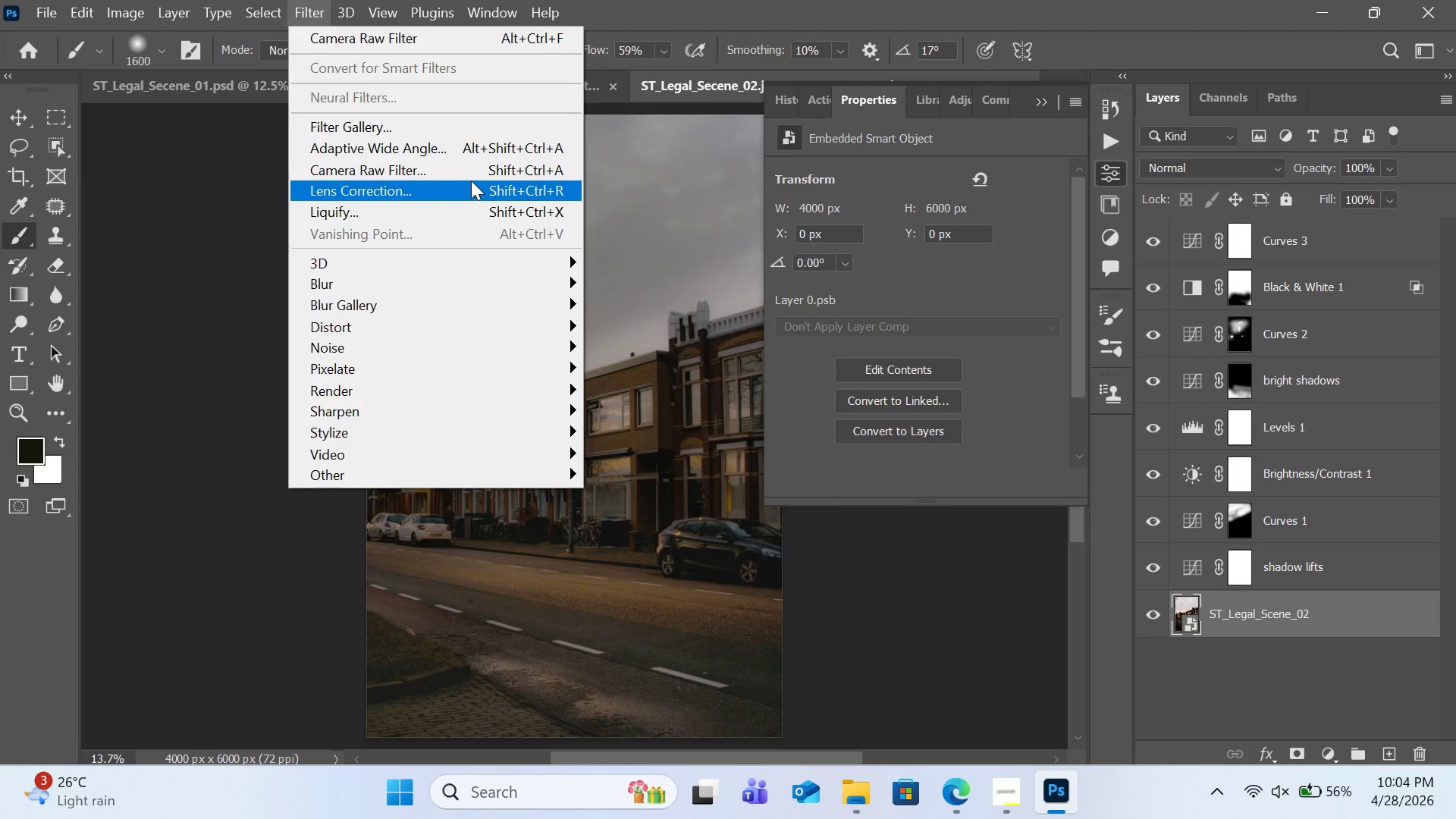 
left_click([473, 175])
 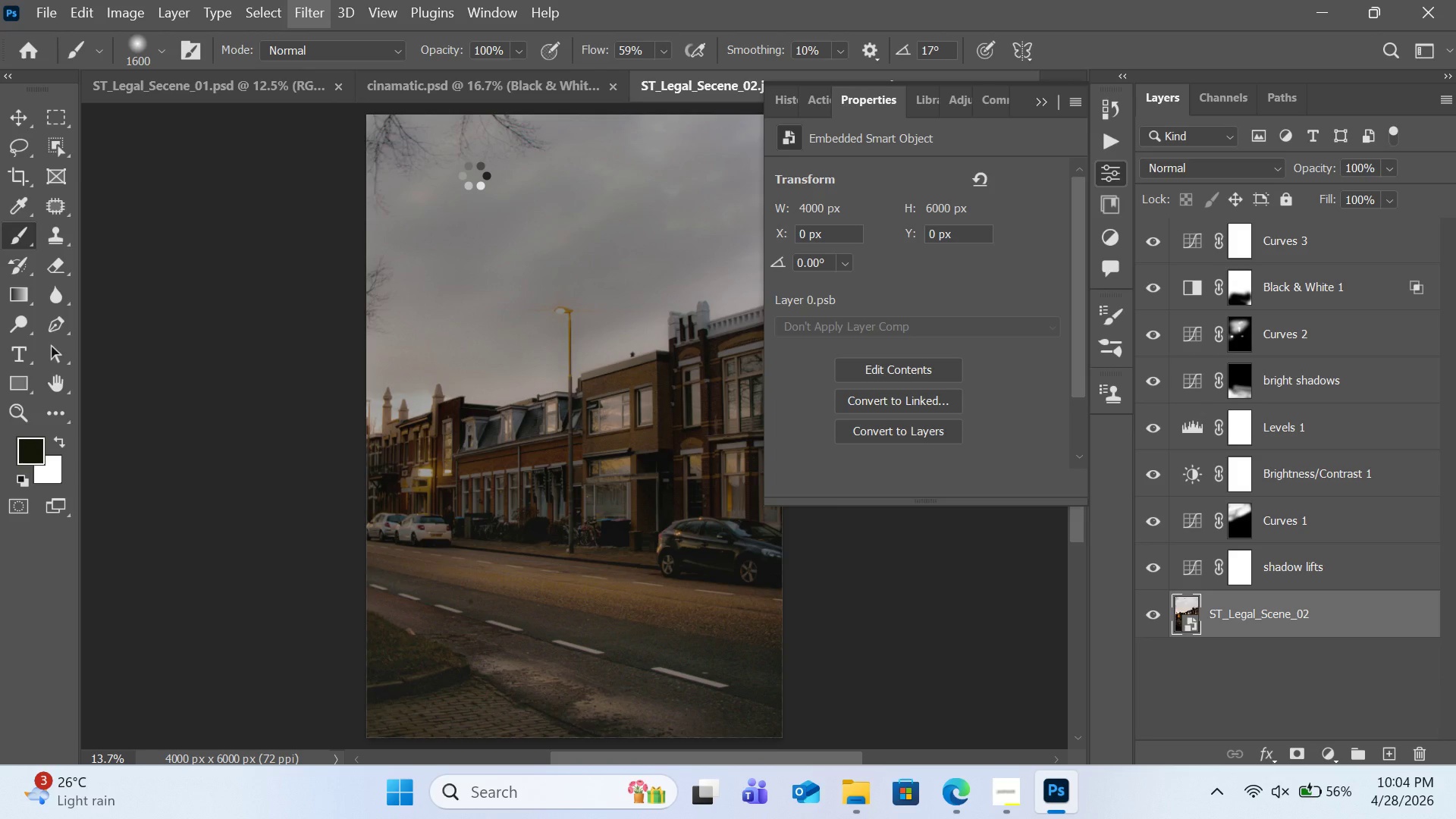 
wait(8.69)
 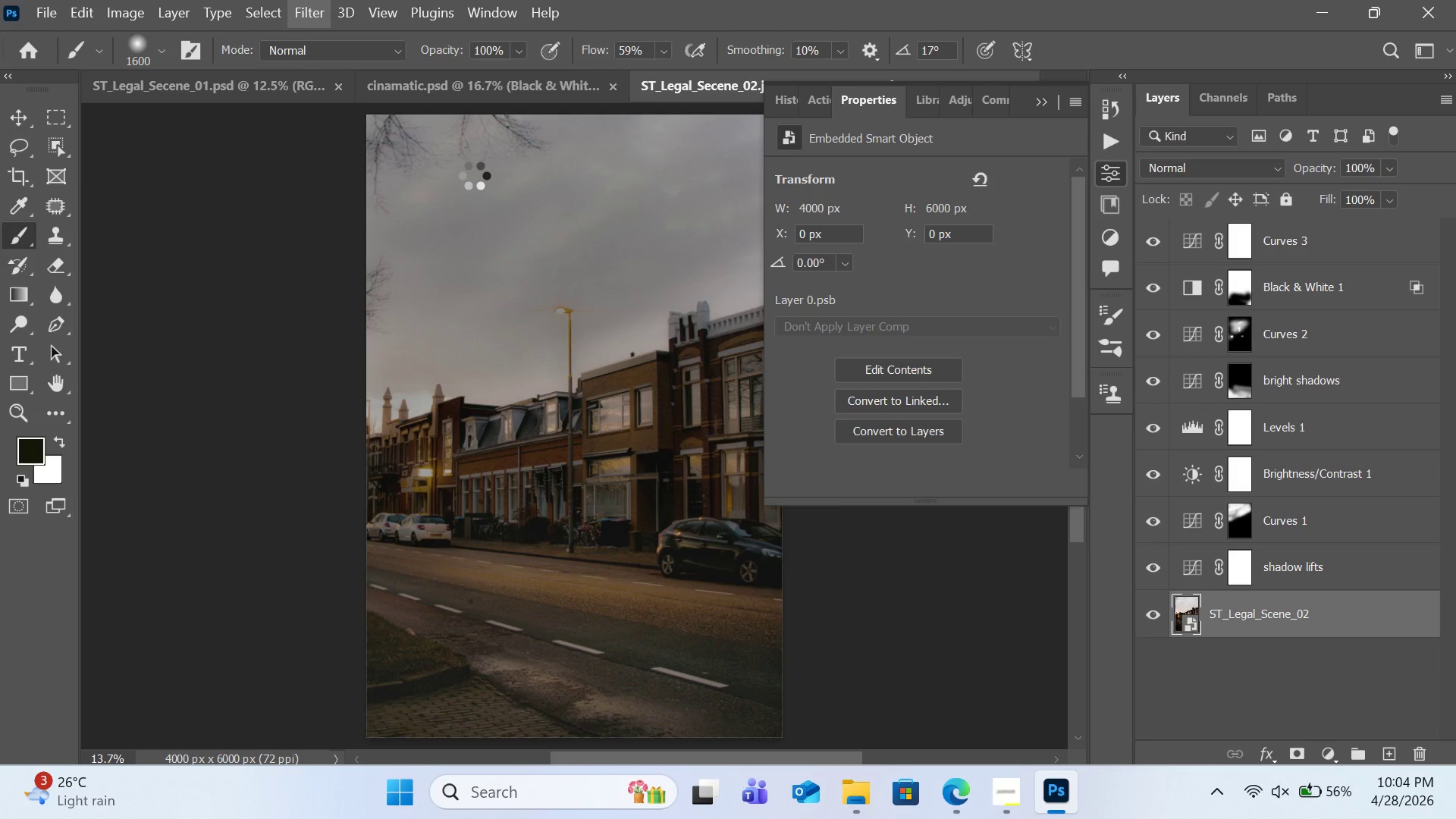 
scroll: coordinate [1379, 325], scroll_direction: down, amount: 5.0
 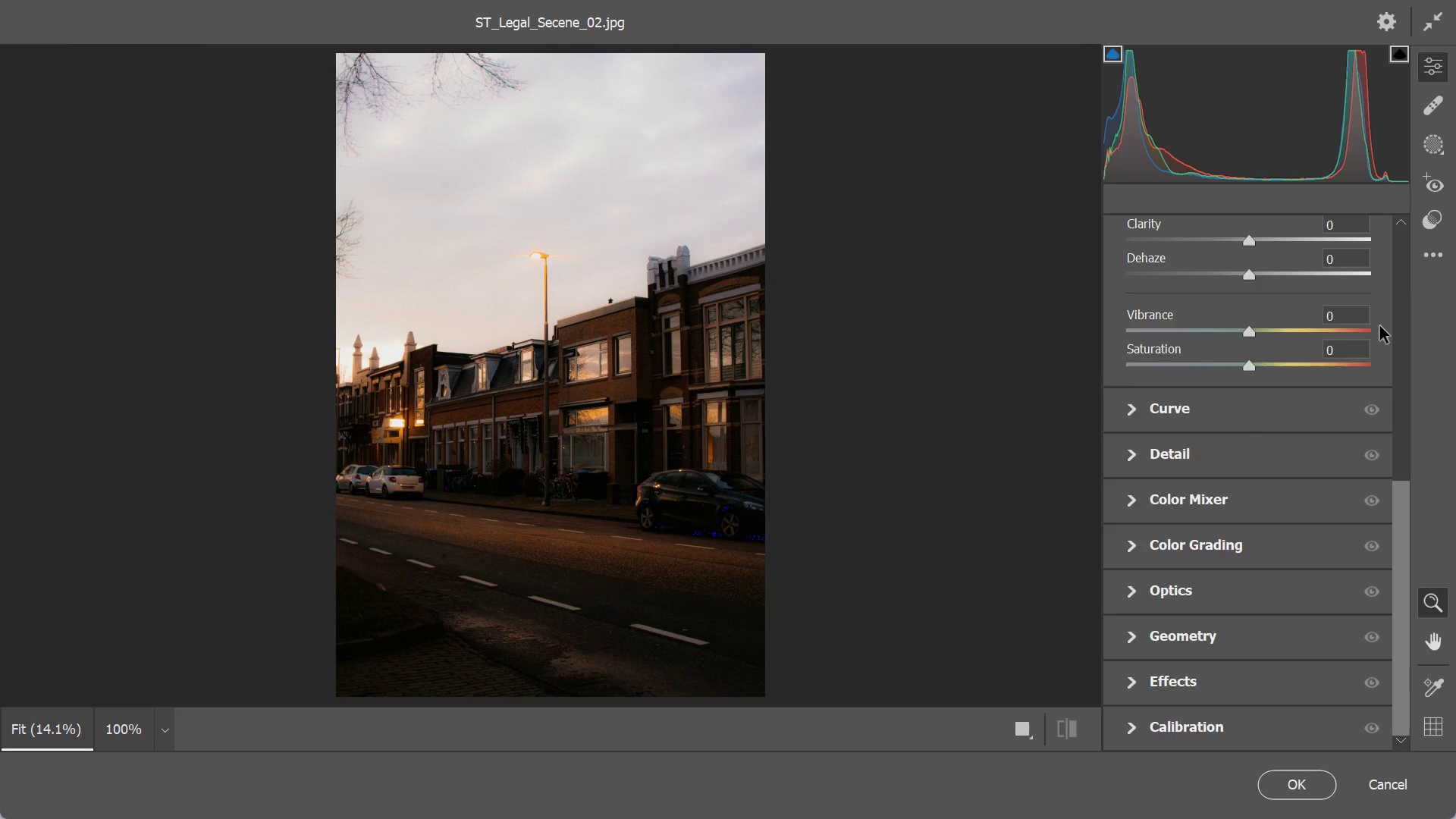 
scroll: coordinate [1379, 325], scroll_direction: up, amount: 2.0
 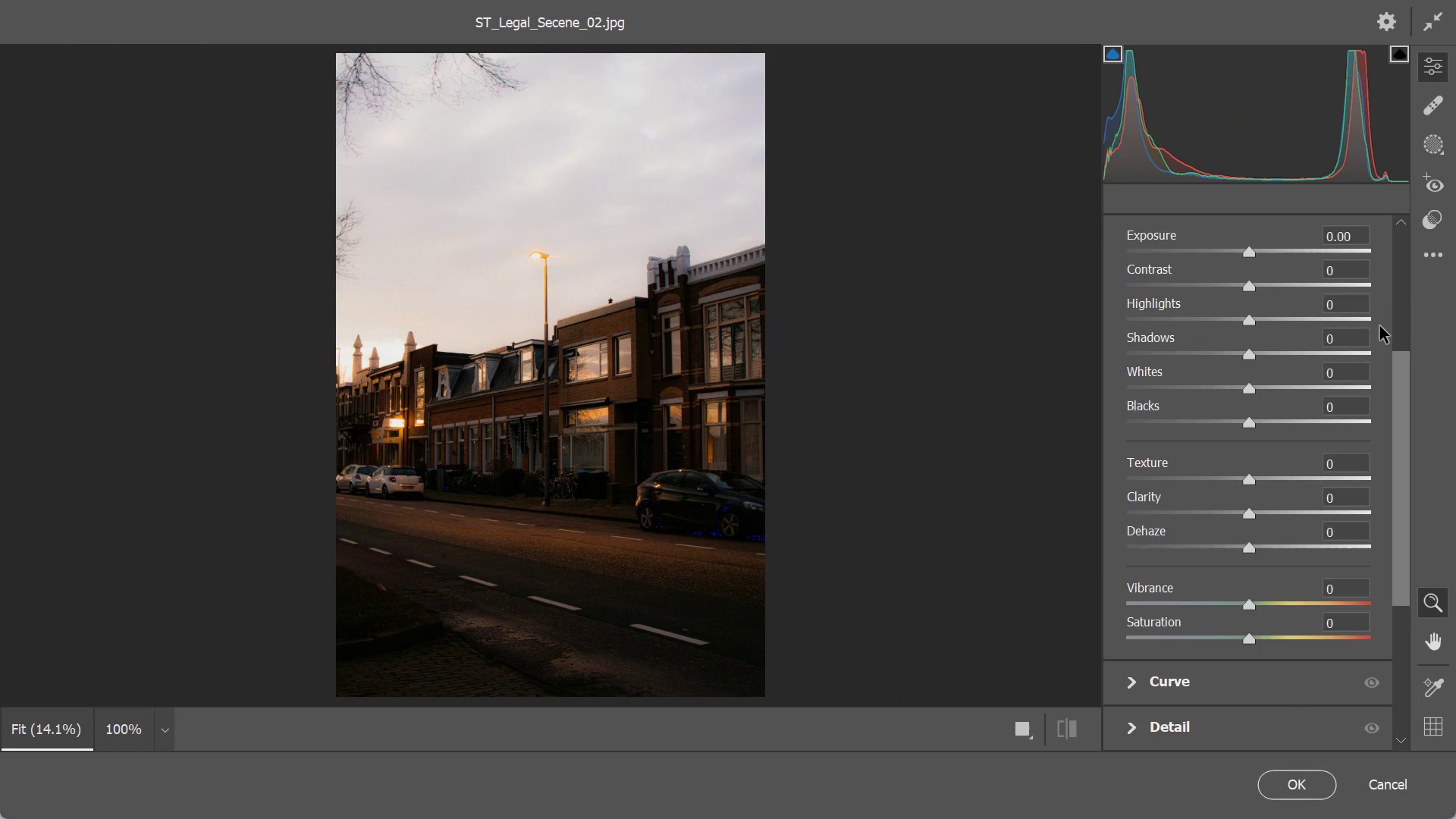 
scroll: coordinate [1379, 325], scroll_direction: down, amount: 5.0
 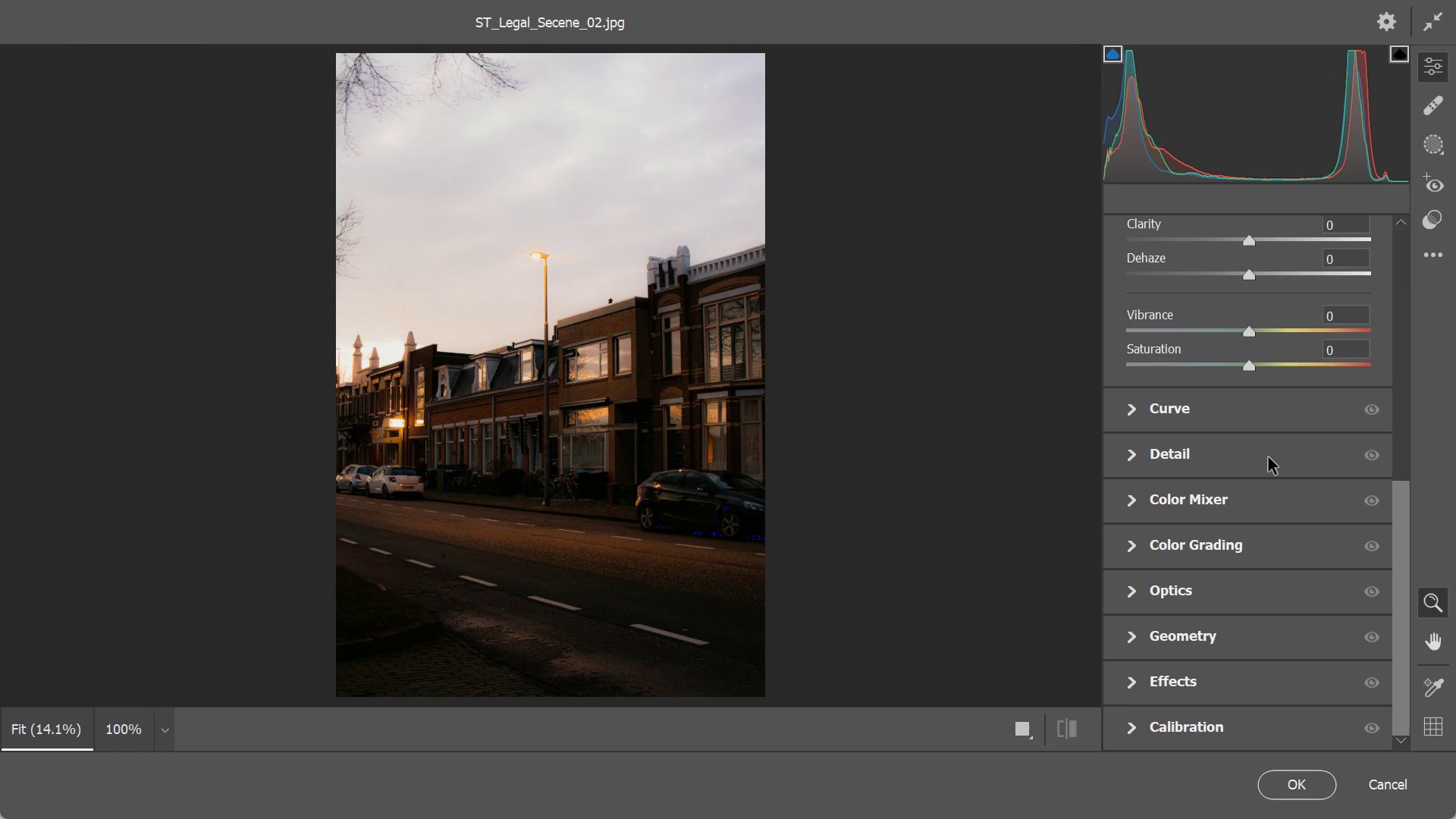 
wait(12.85)
 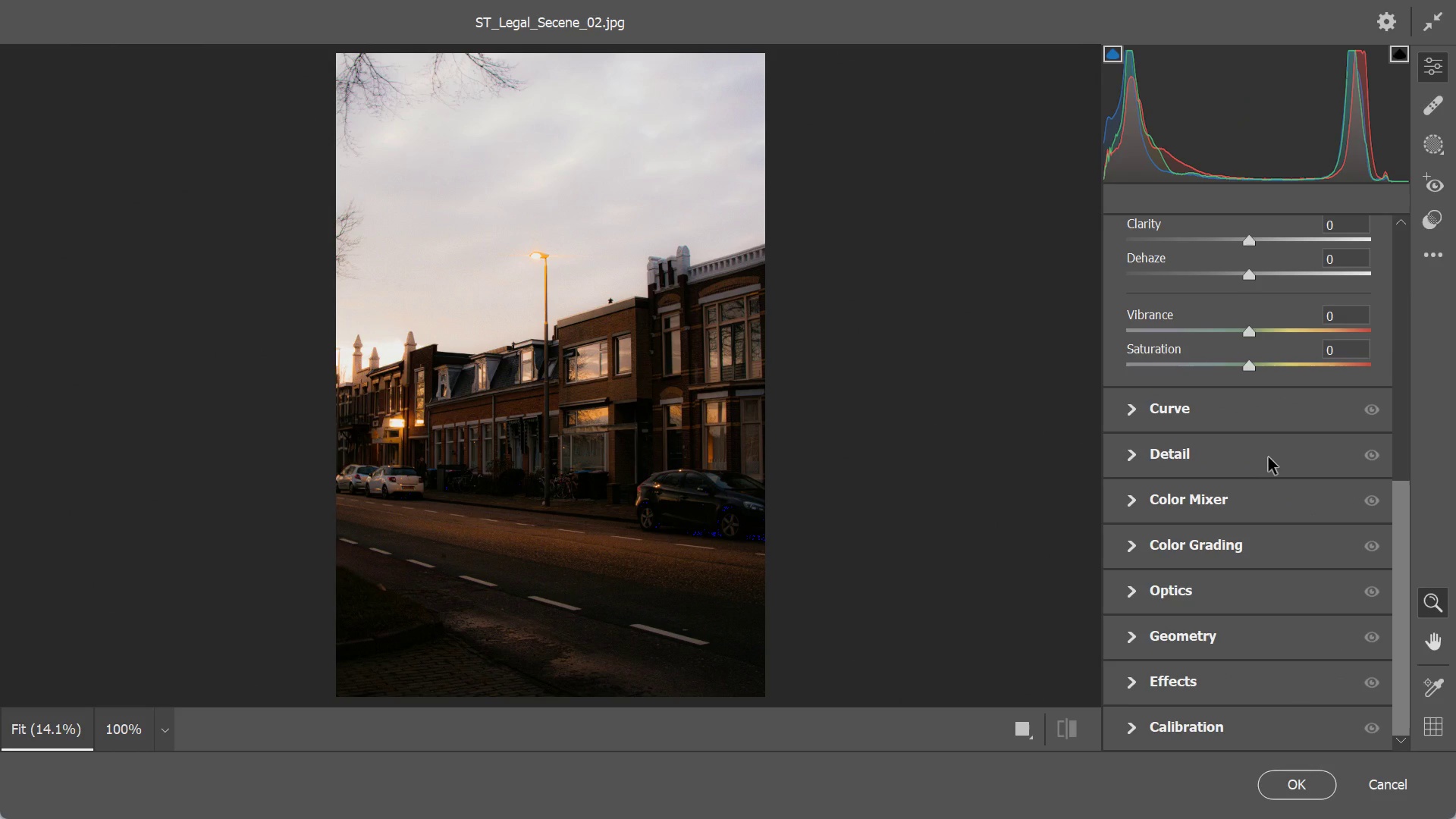 
left_click([1177, 496])
 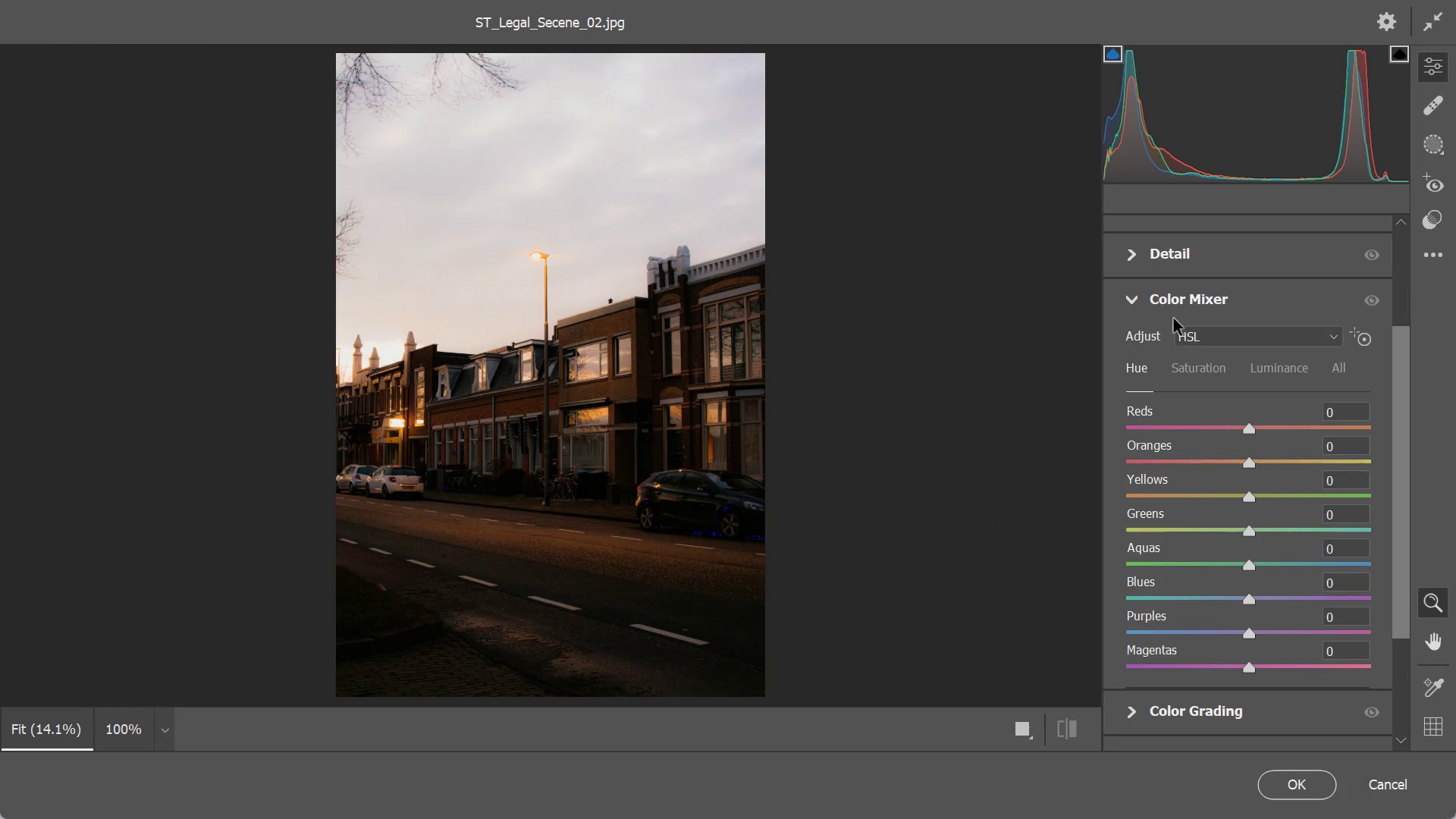 
left_click([1150, 265])
 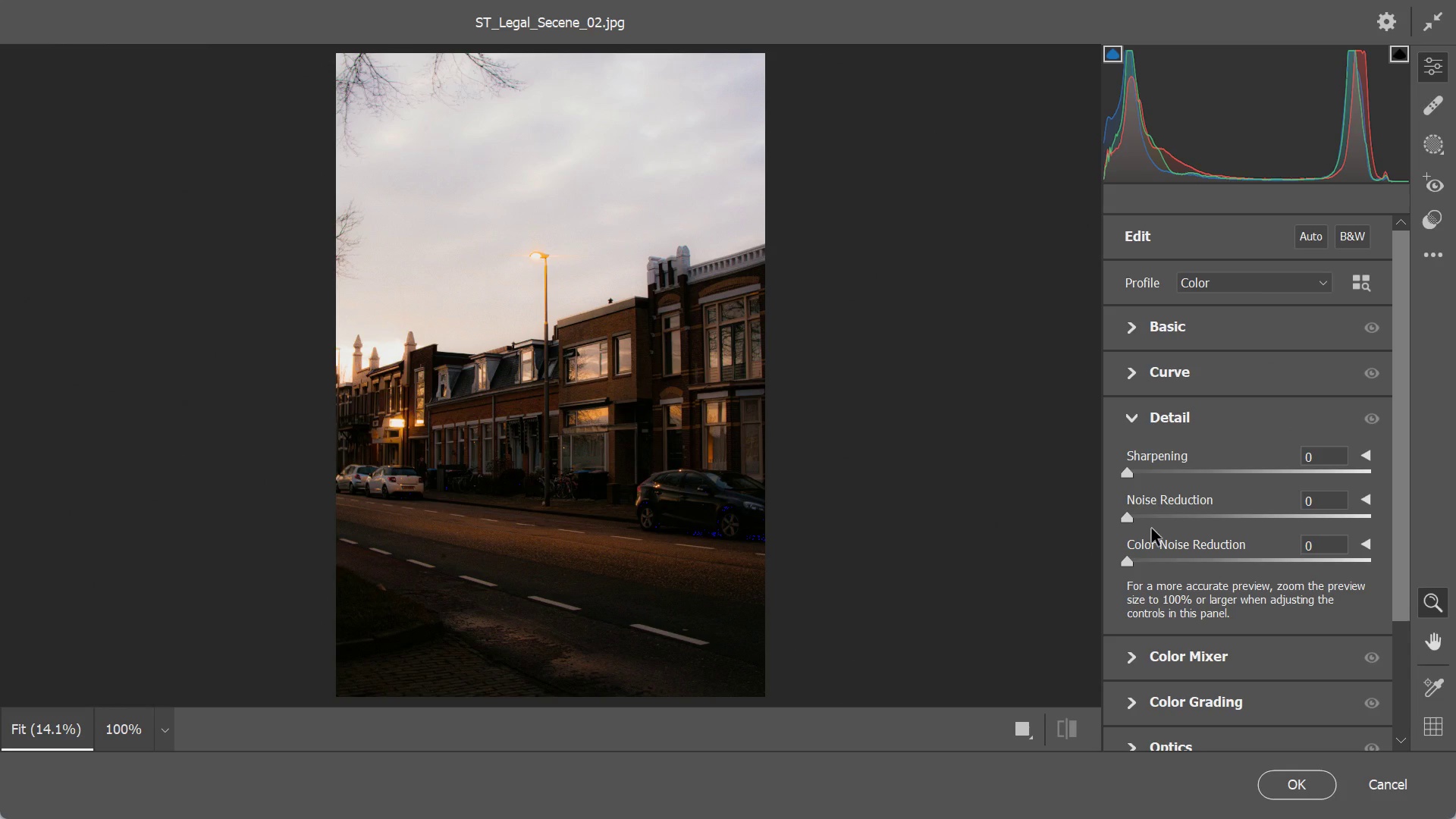 
left_click([1159, 517])
 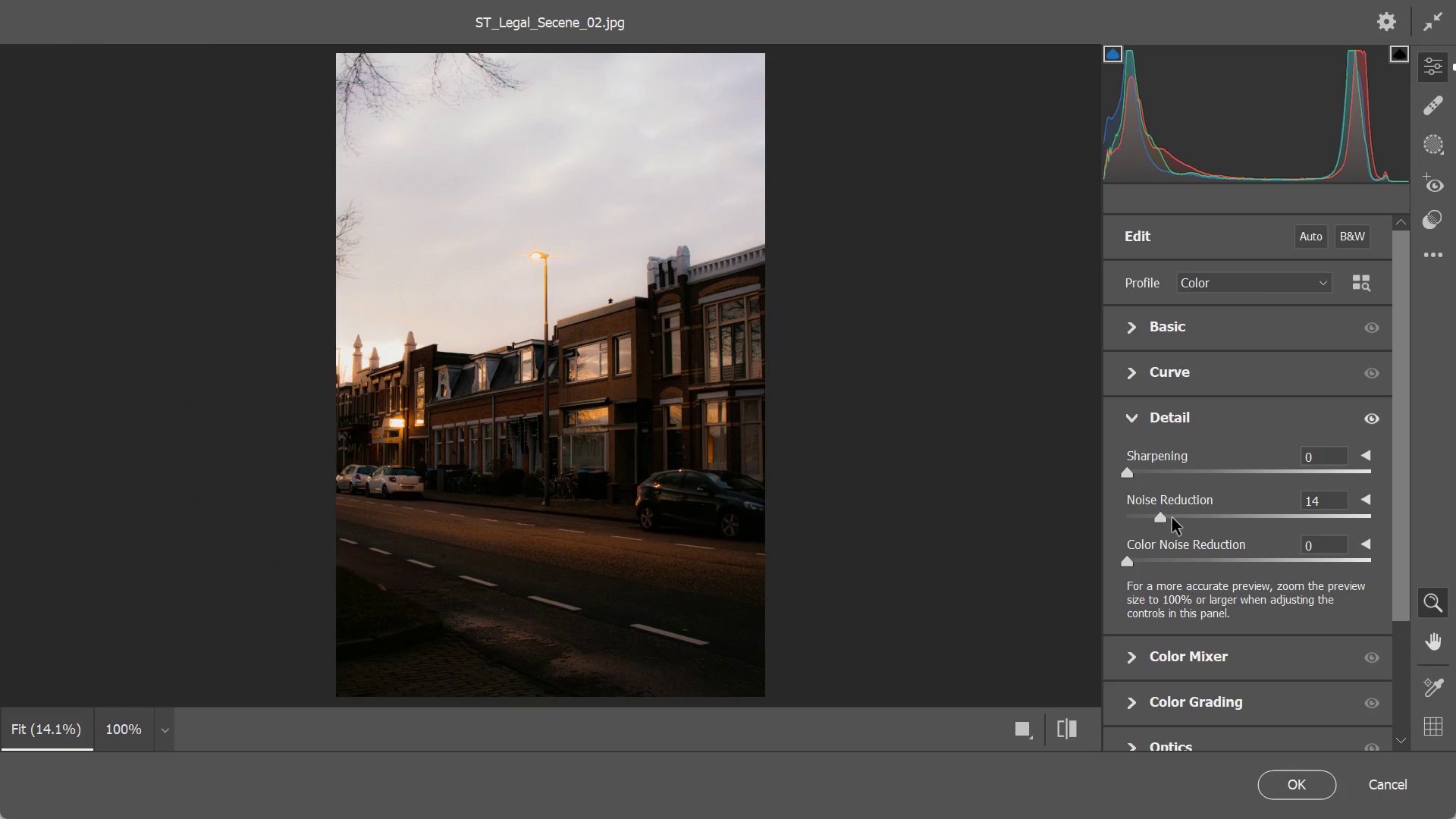 
left_click([1172, 517])
 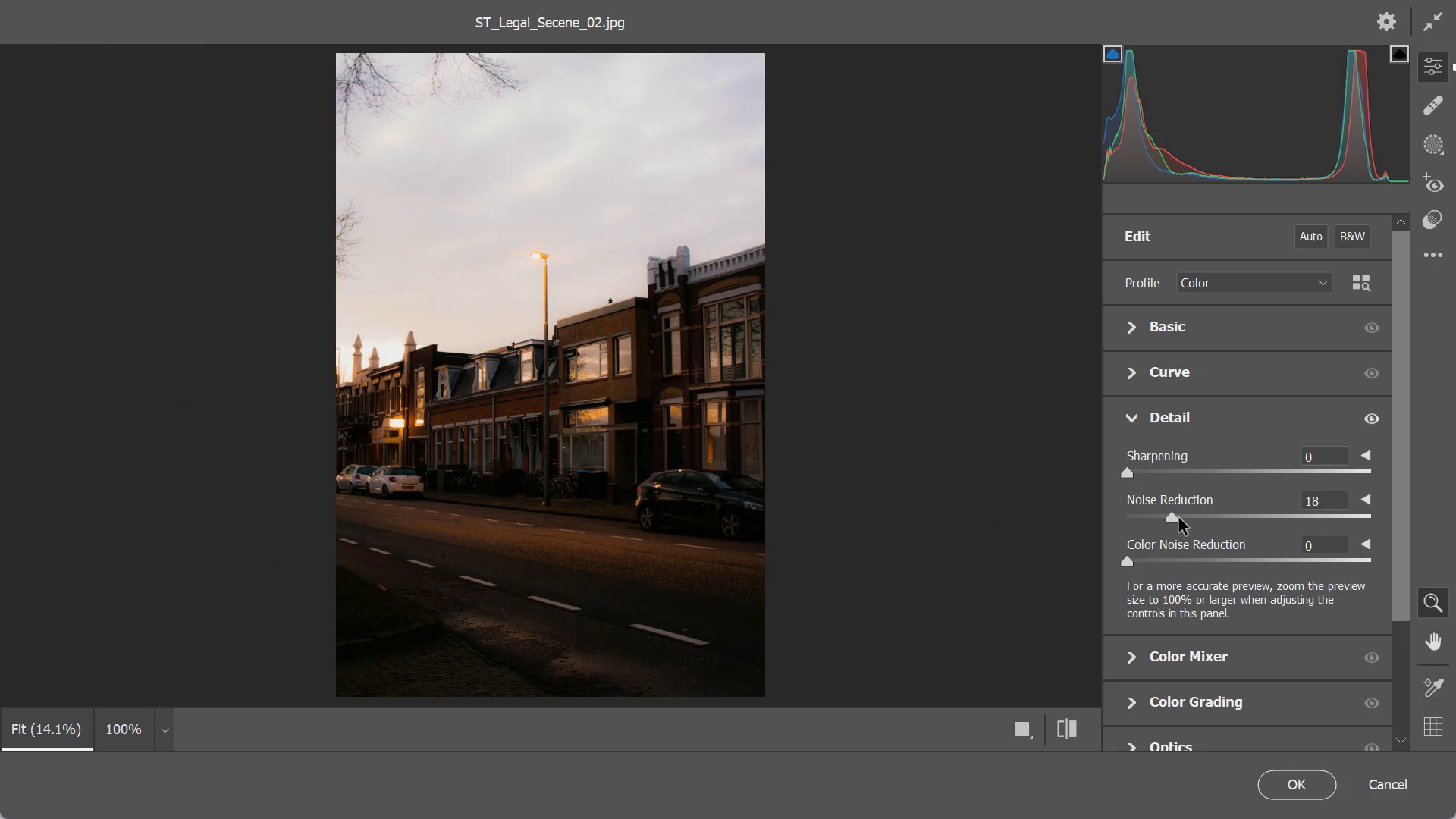 
wait(6.64)
 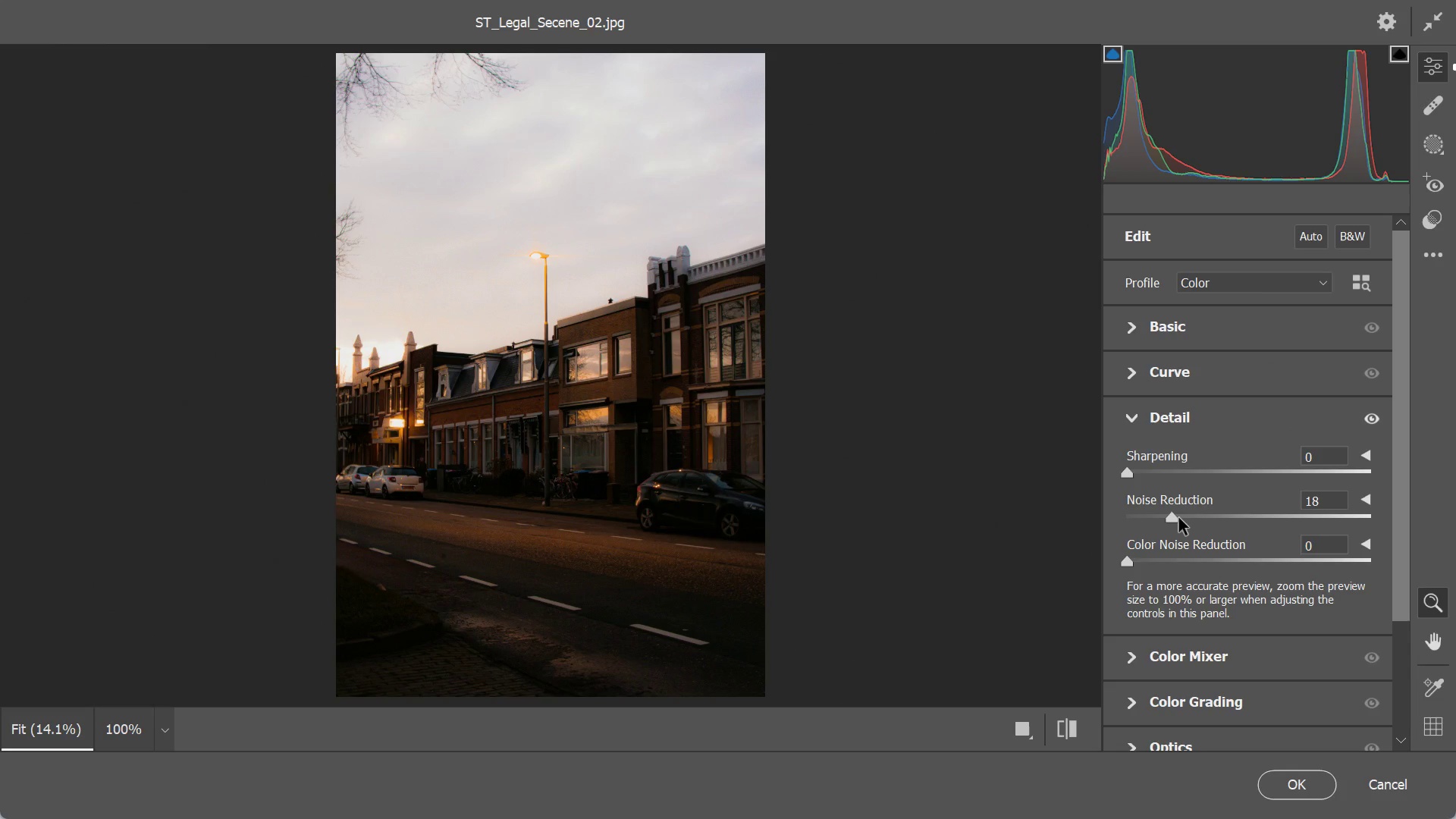 
left_click([1143, 472])
 